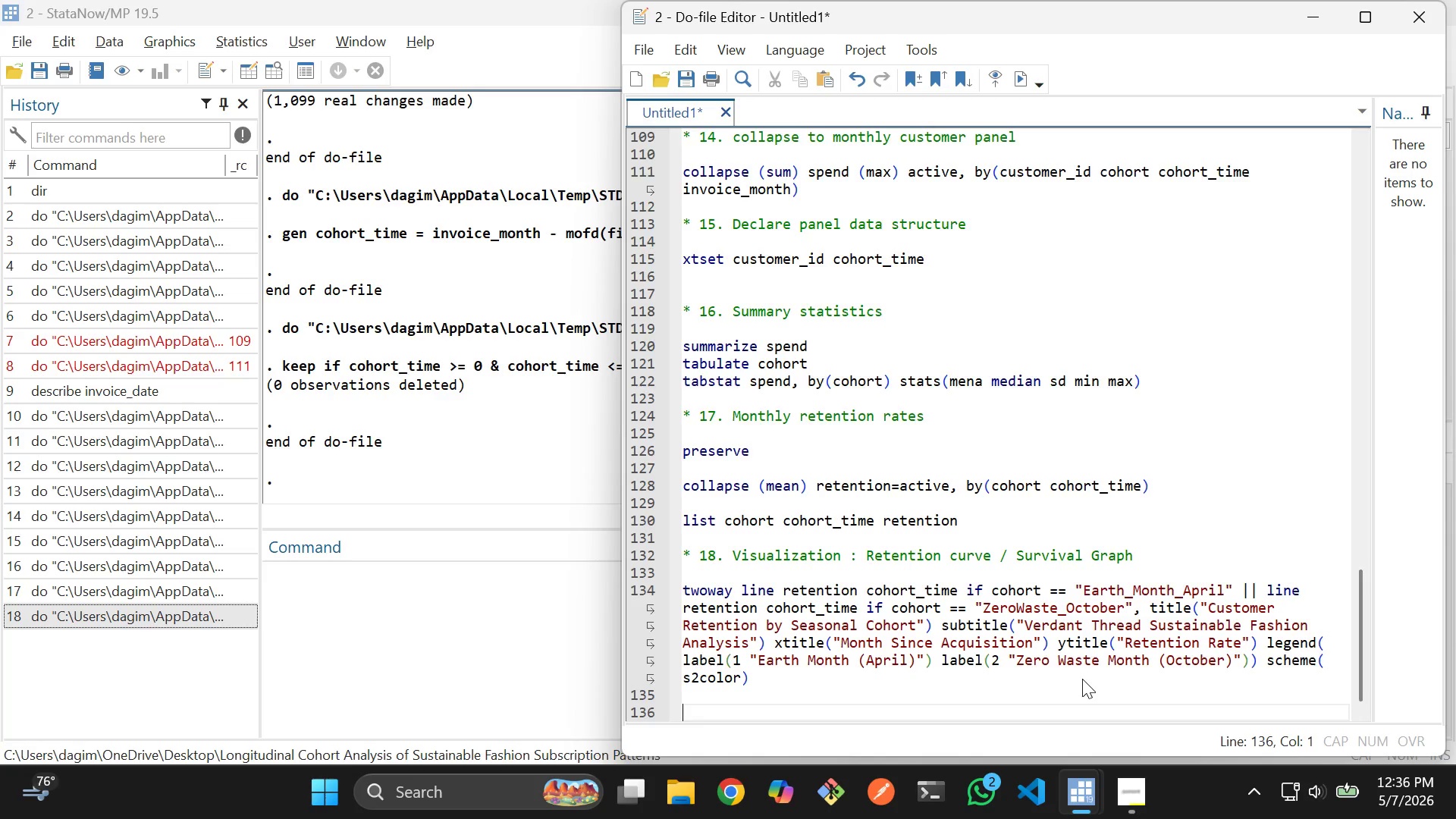 
key(Enter)
 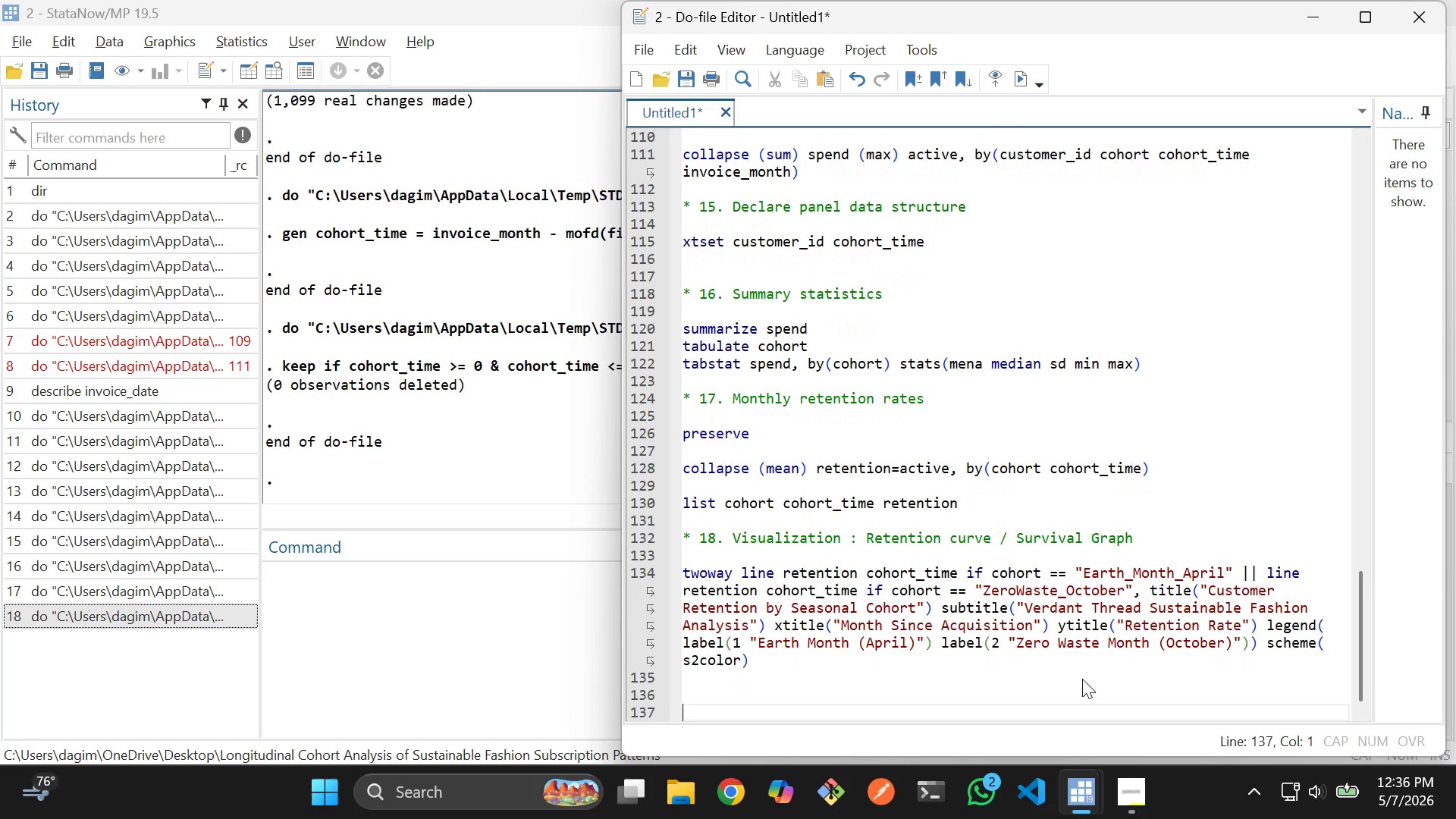 
type(graph export "retenton )
key(Backspace)
type(_curve.png)
 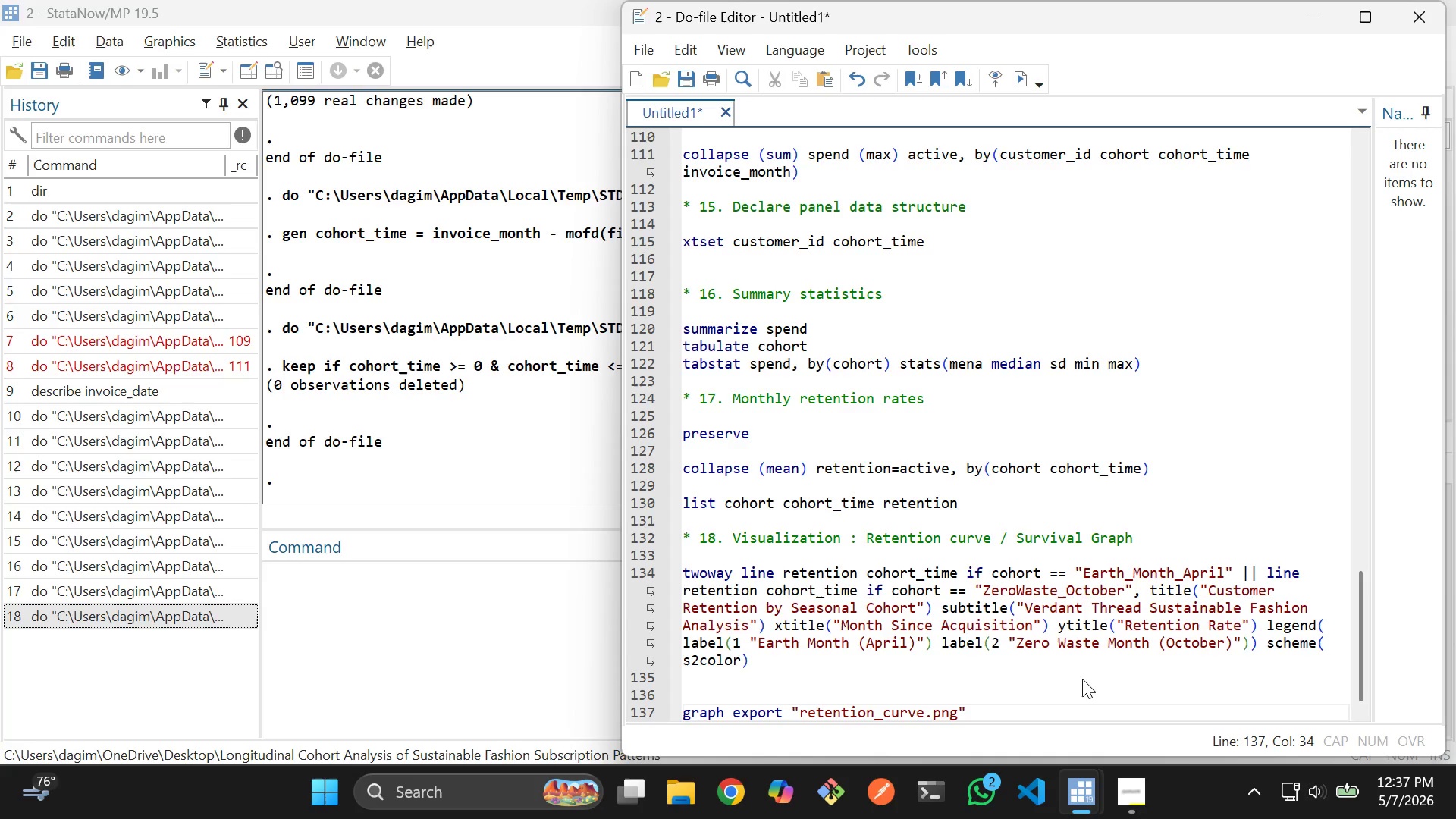 
 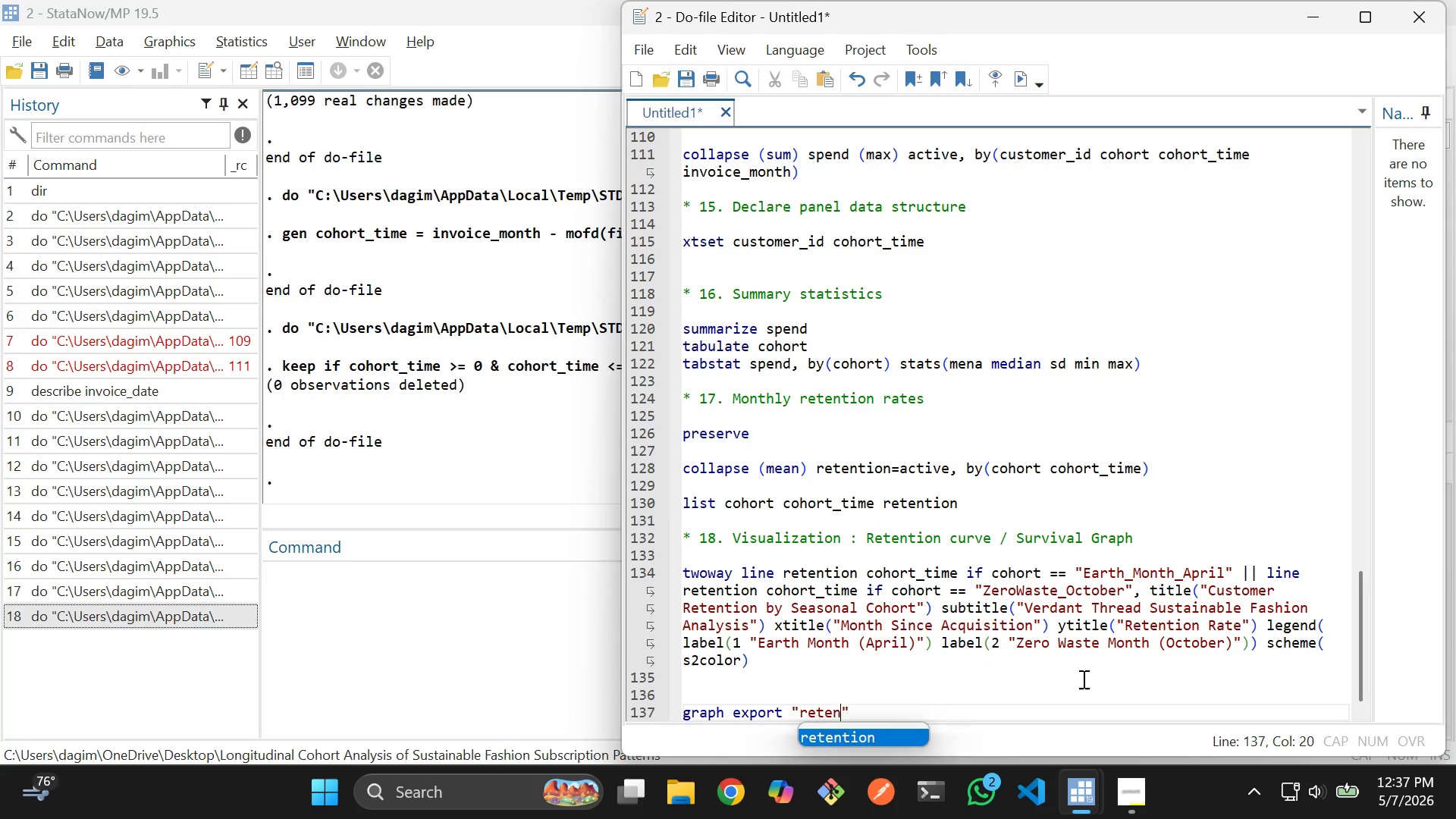 
hold_key(key=I, duration=0.31)
 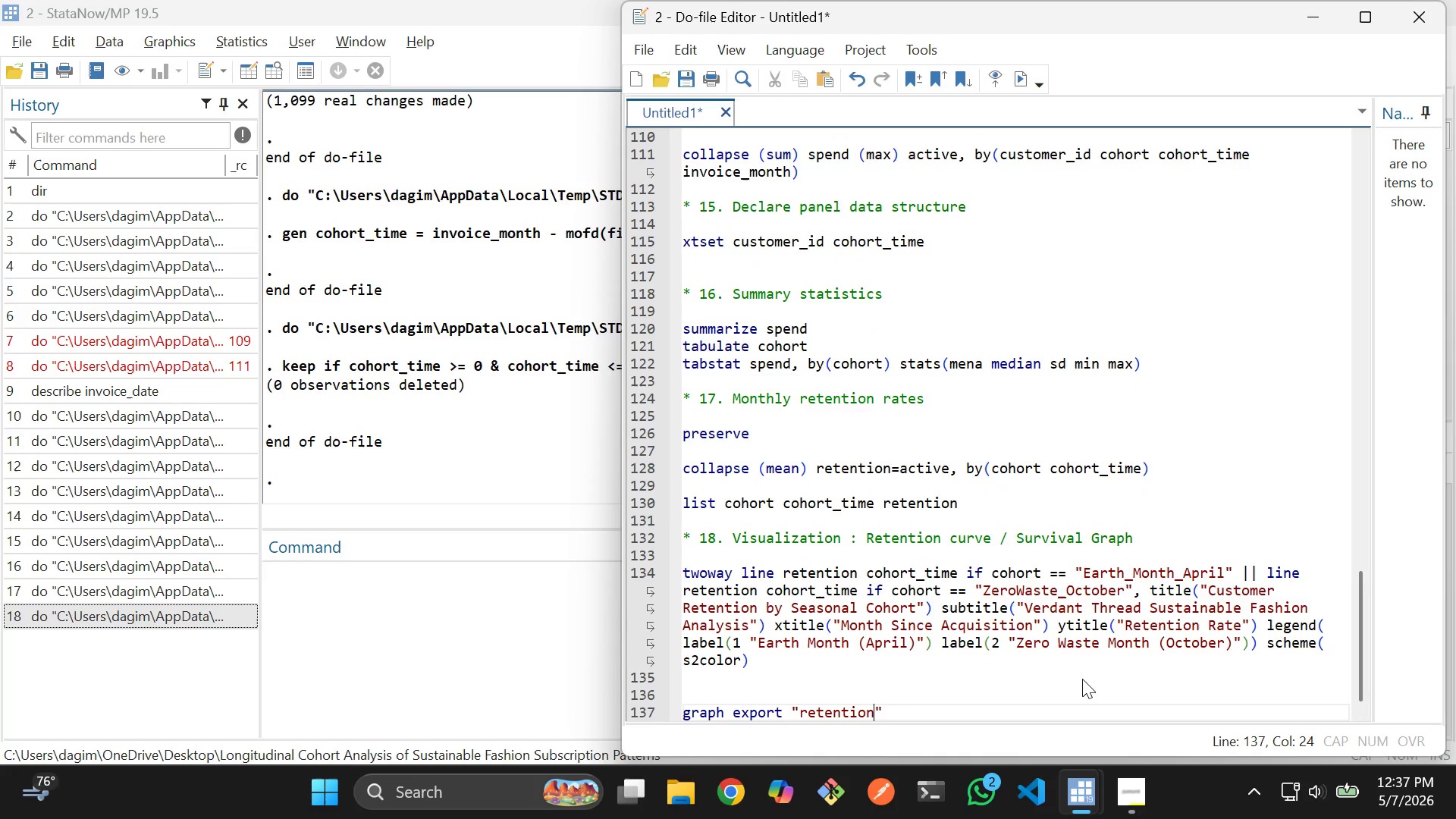 
key(ArrowRight)
 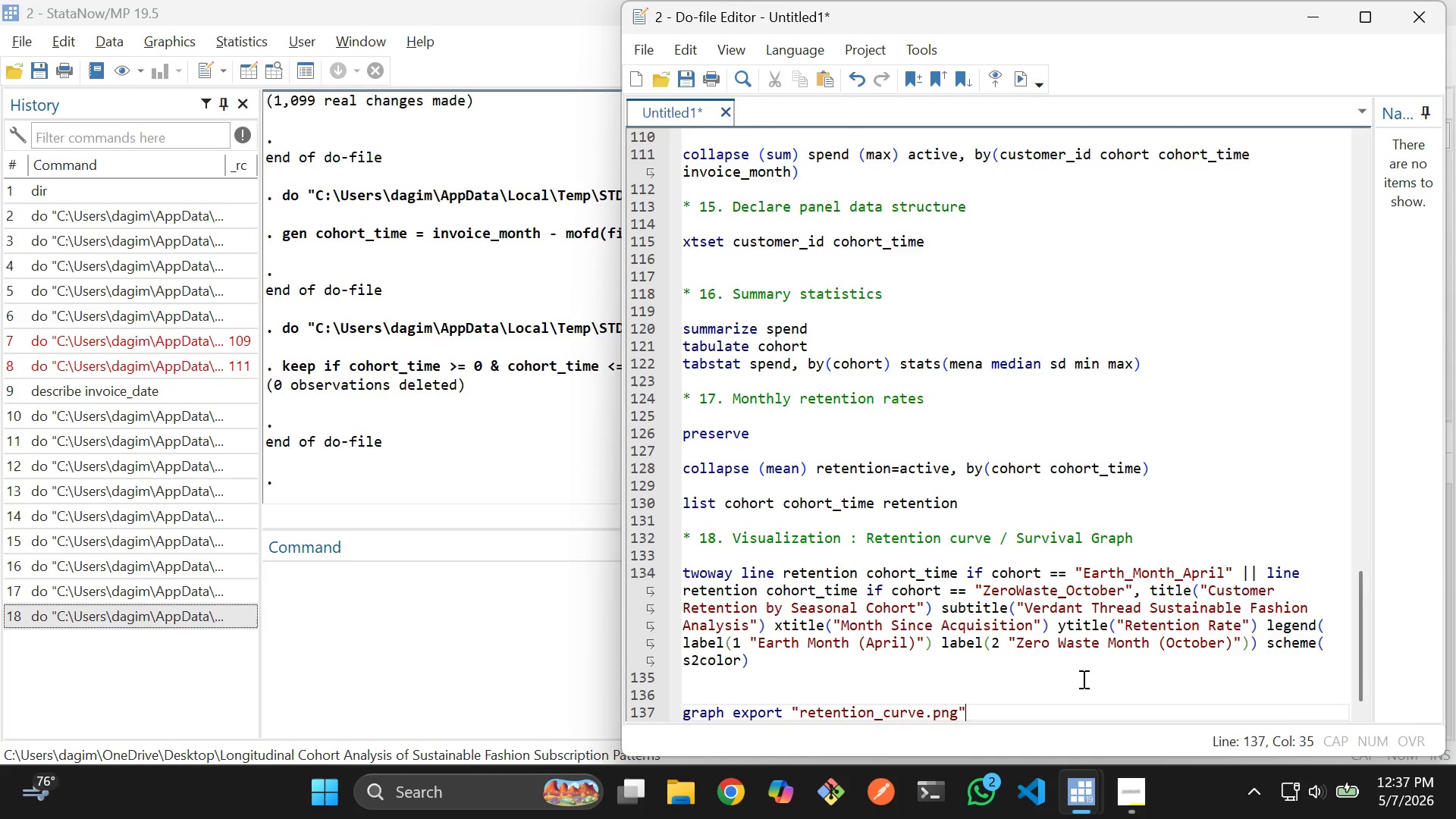 
key(Enter)
 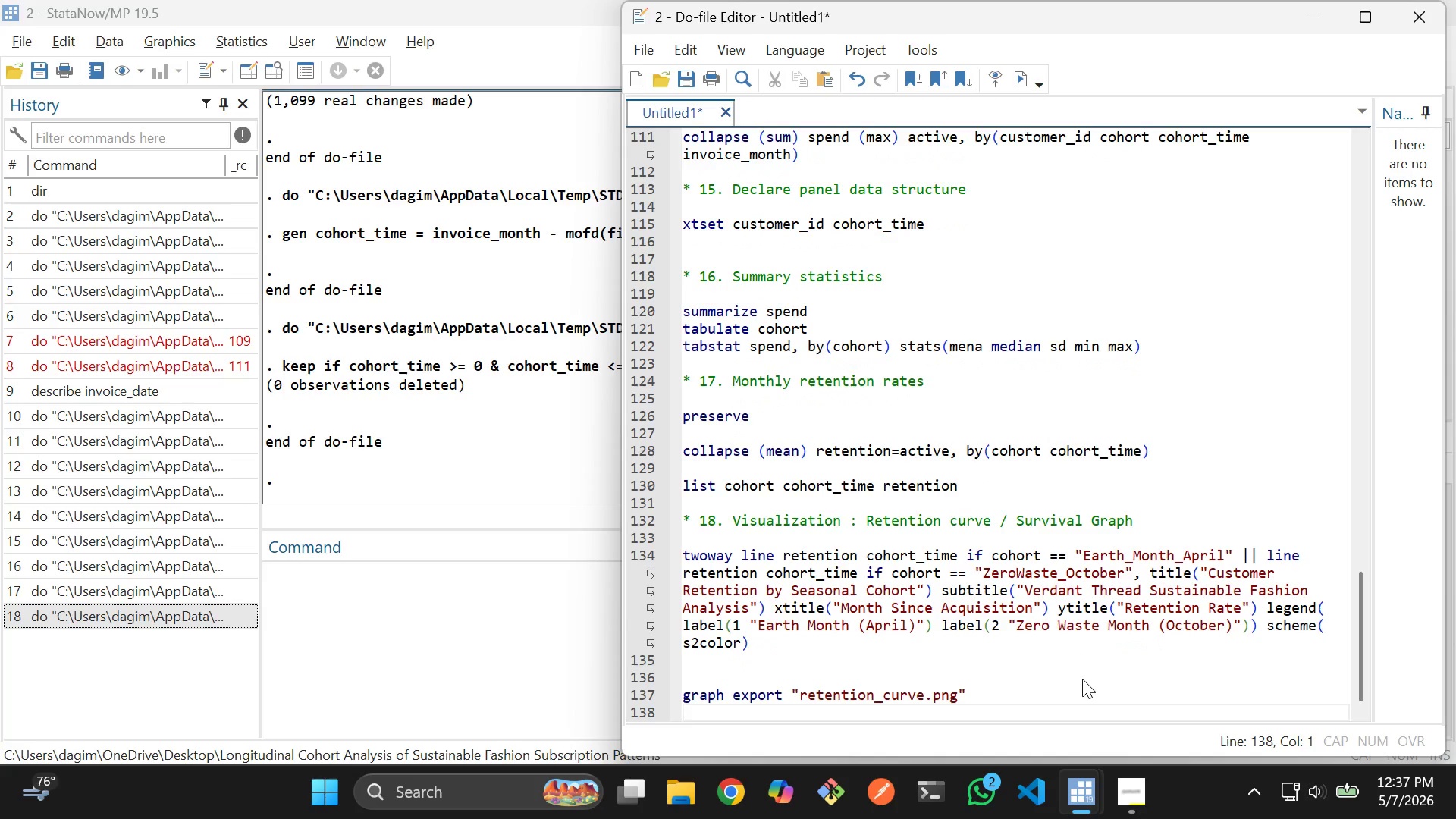 
type(replace)
 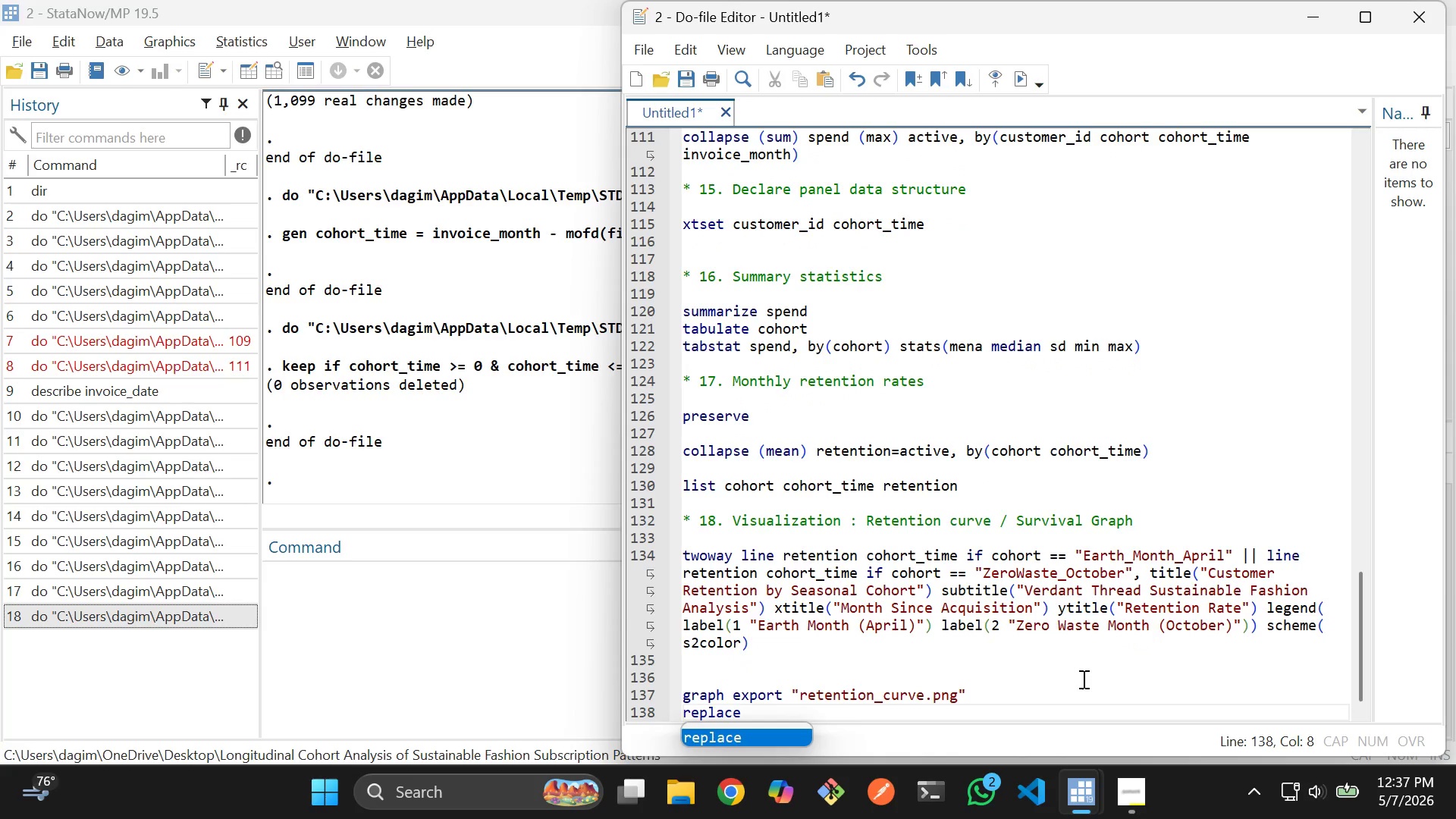 
key(Enter)
 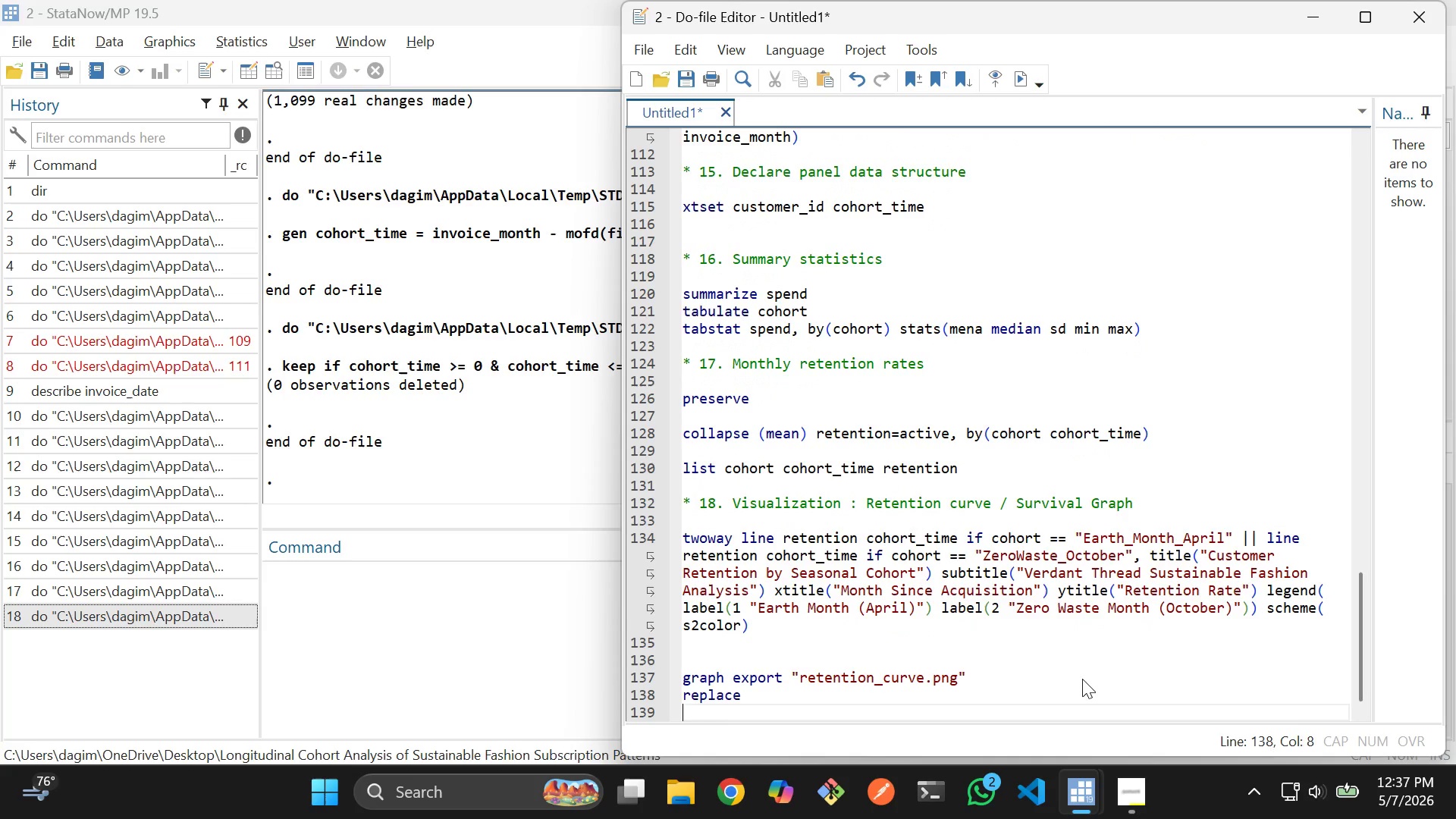 
key(Enter)
 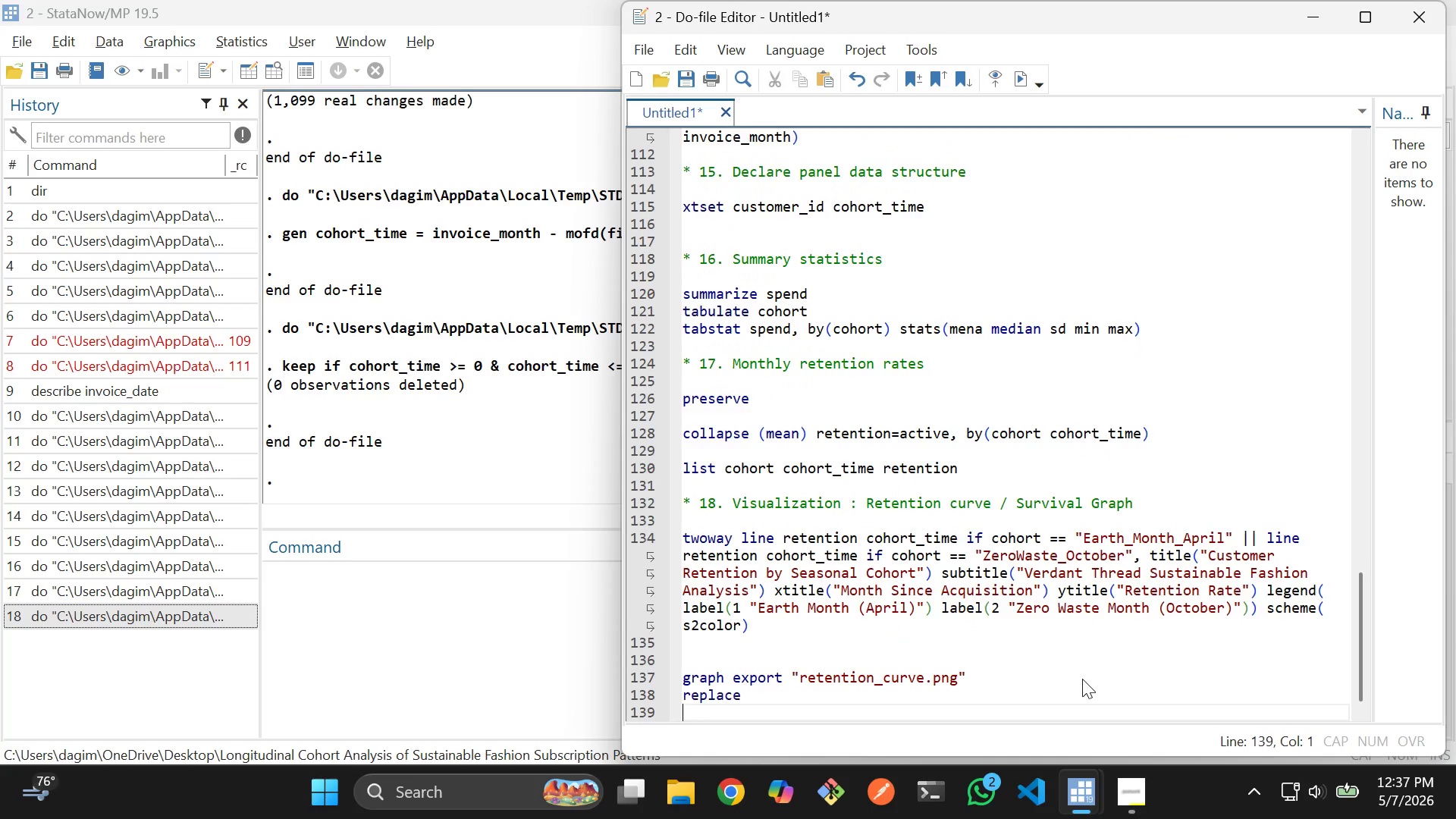 
key(Enter)
 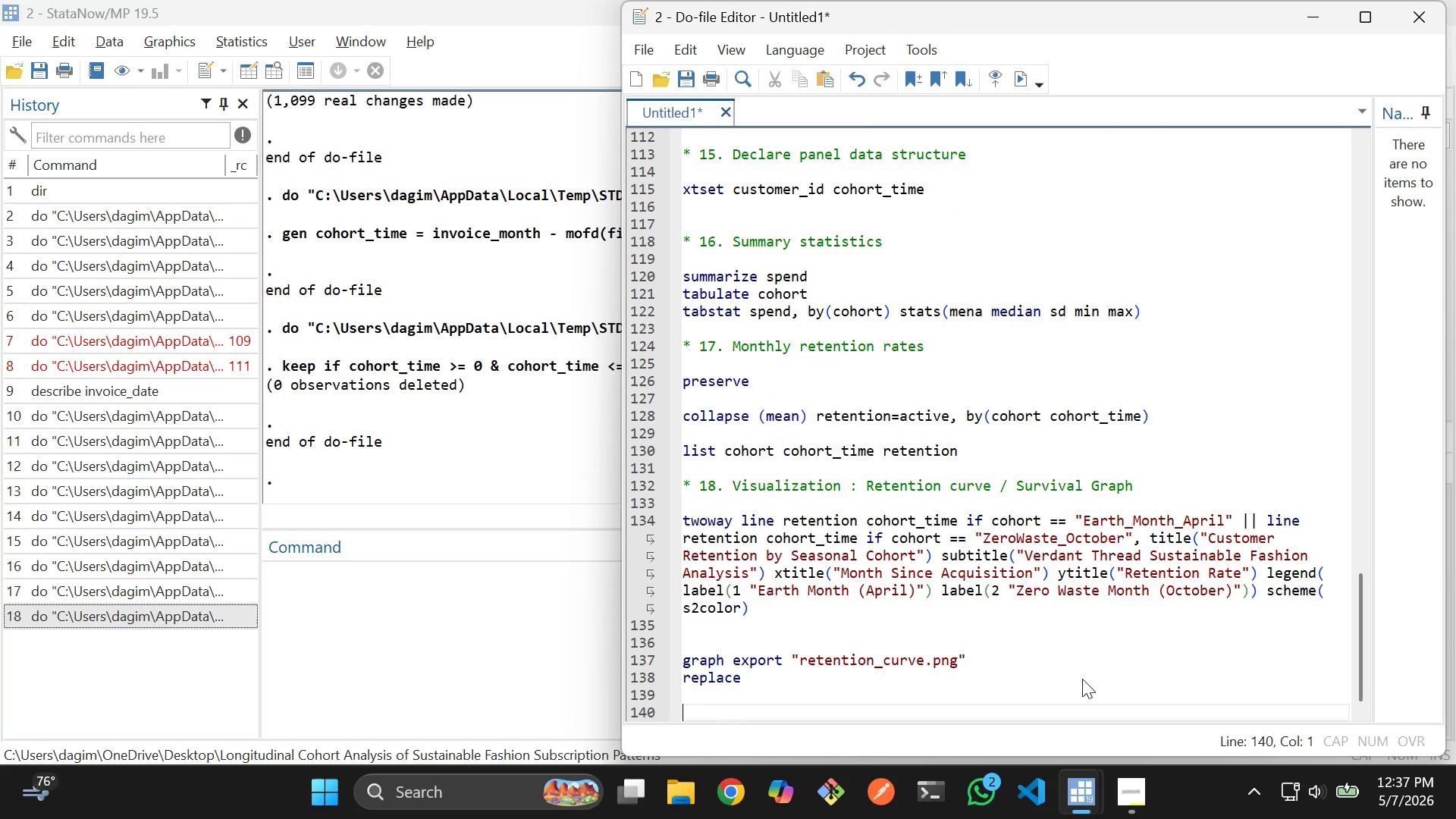 
type(restore)
 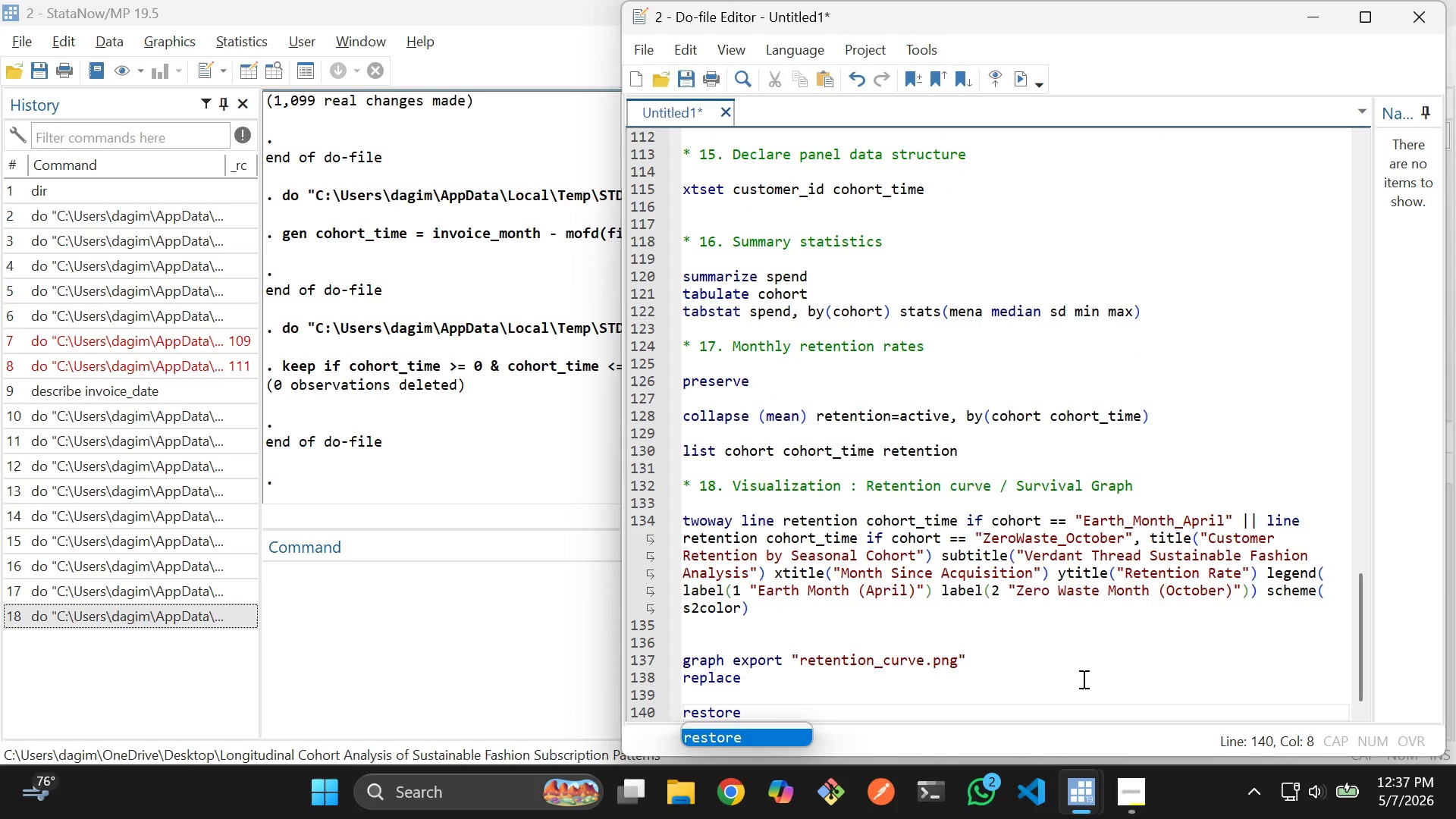 
key(Enter)
 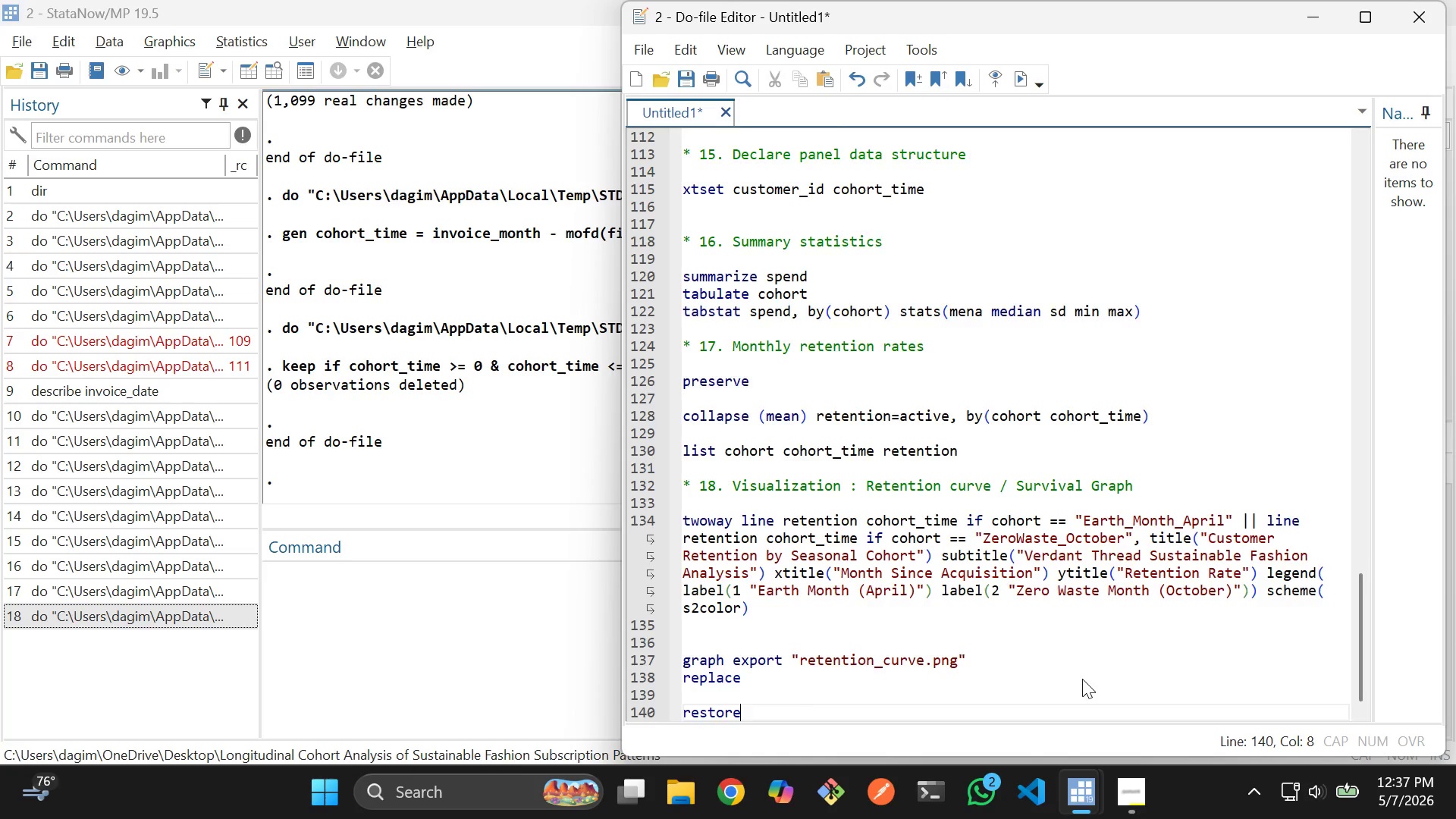 
key(Enter)
 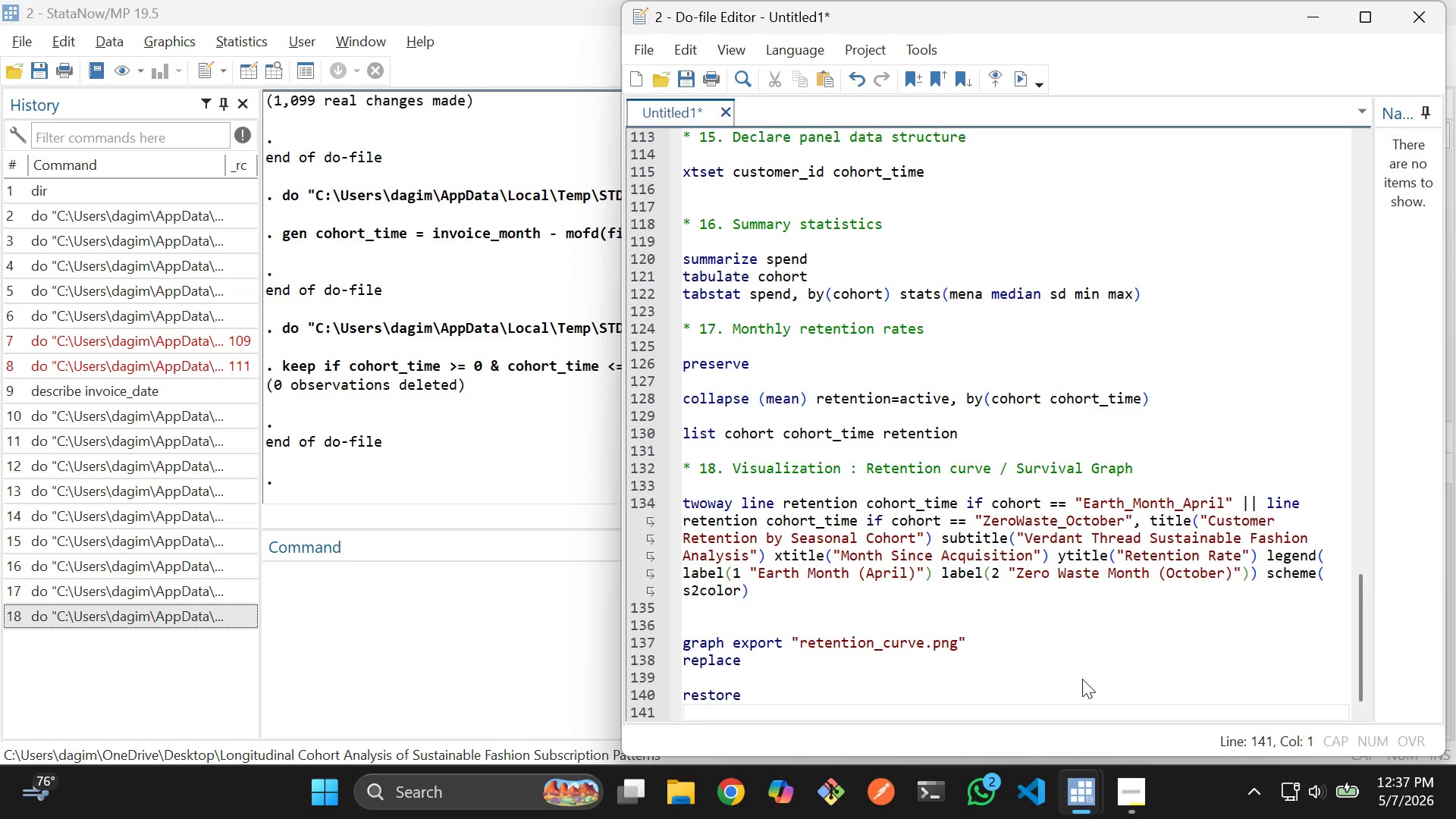 
key(Enter)
 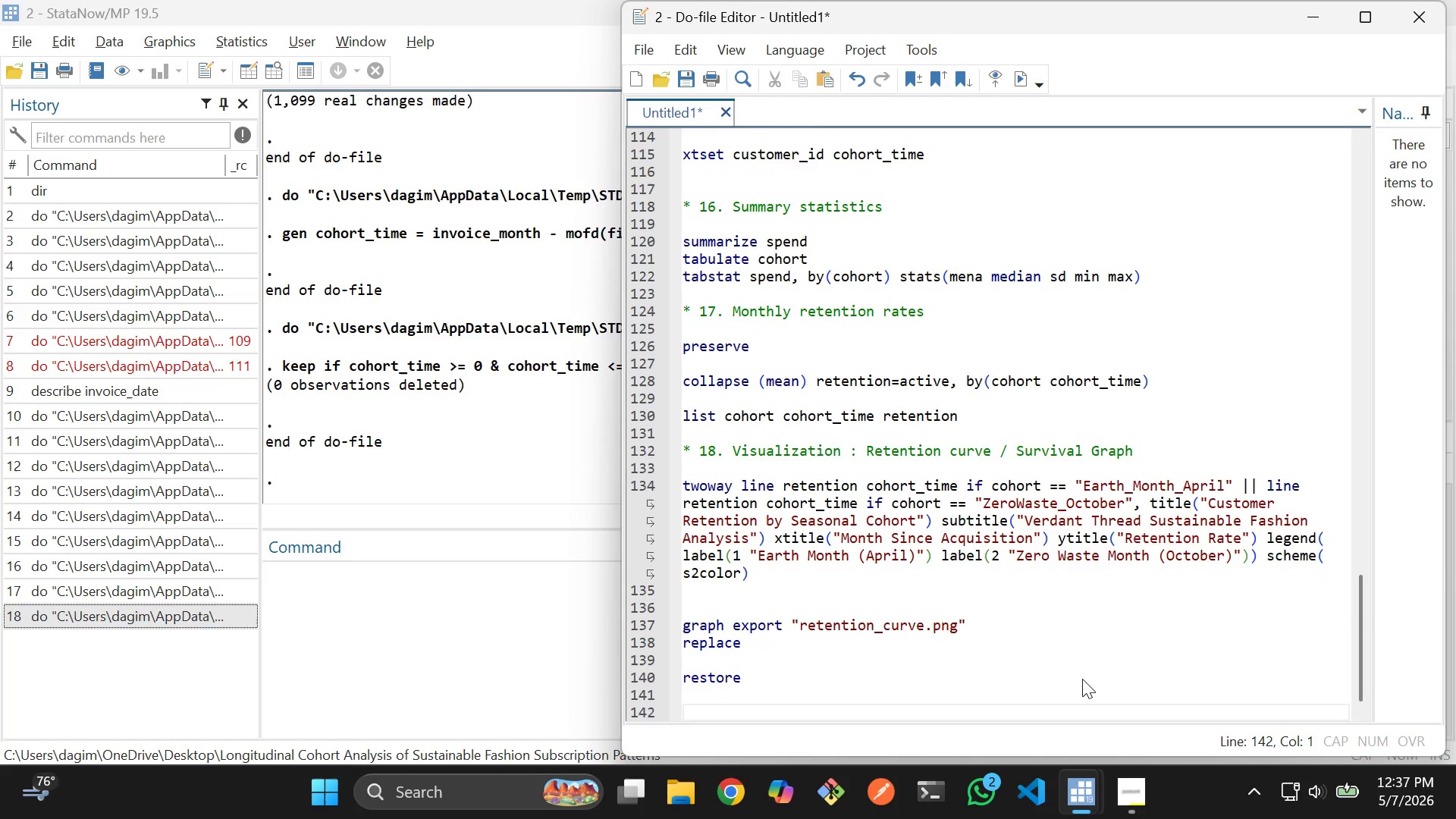 
key(Enter)
 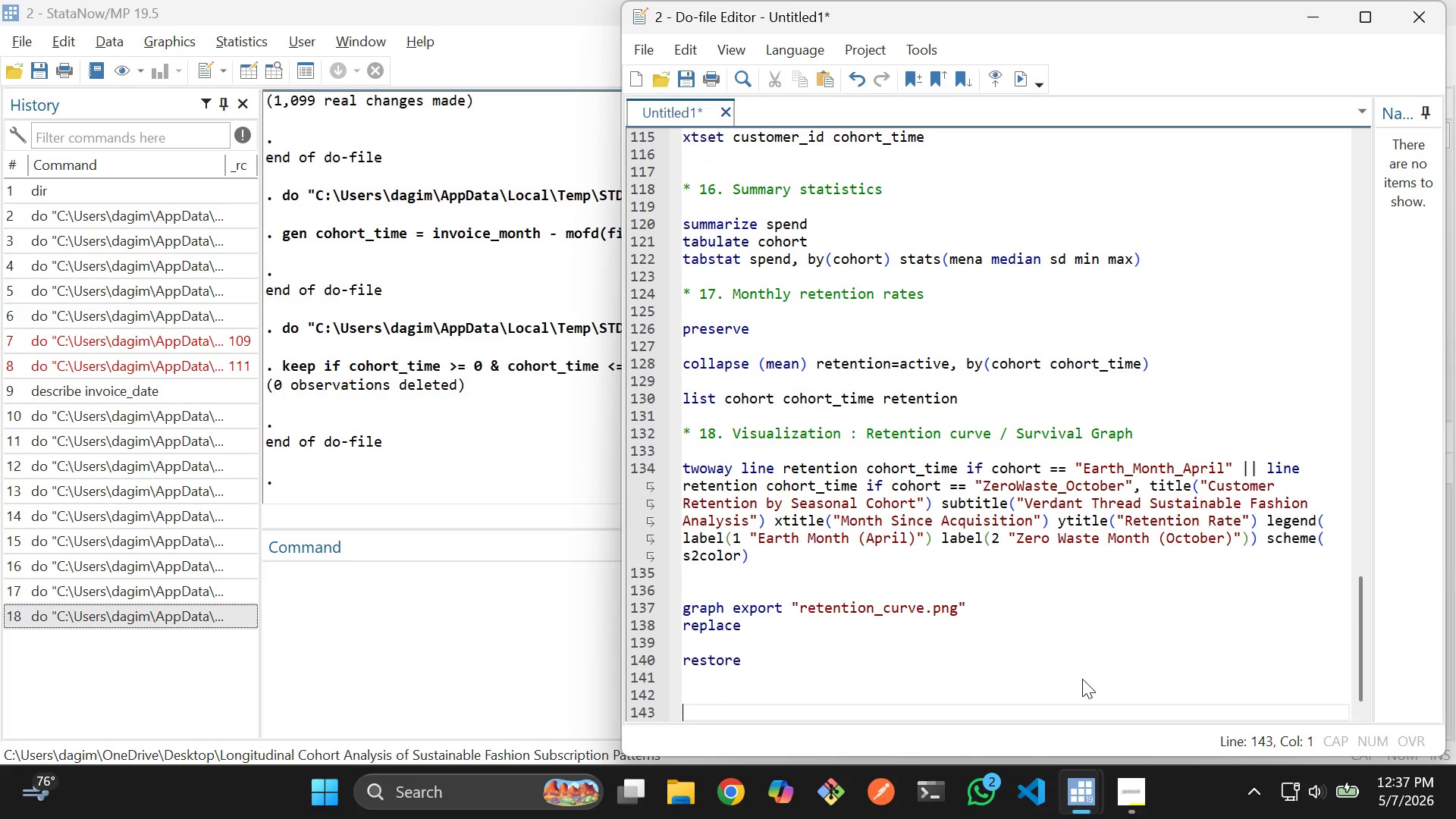 
type(*19)
key(Backspace)
key(Backspace)
type( 19. T-Test:)
 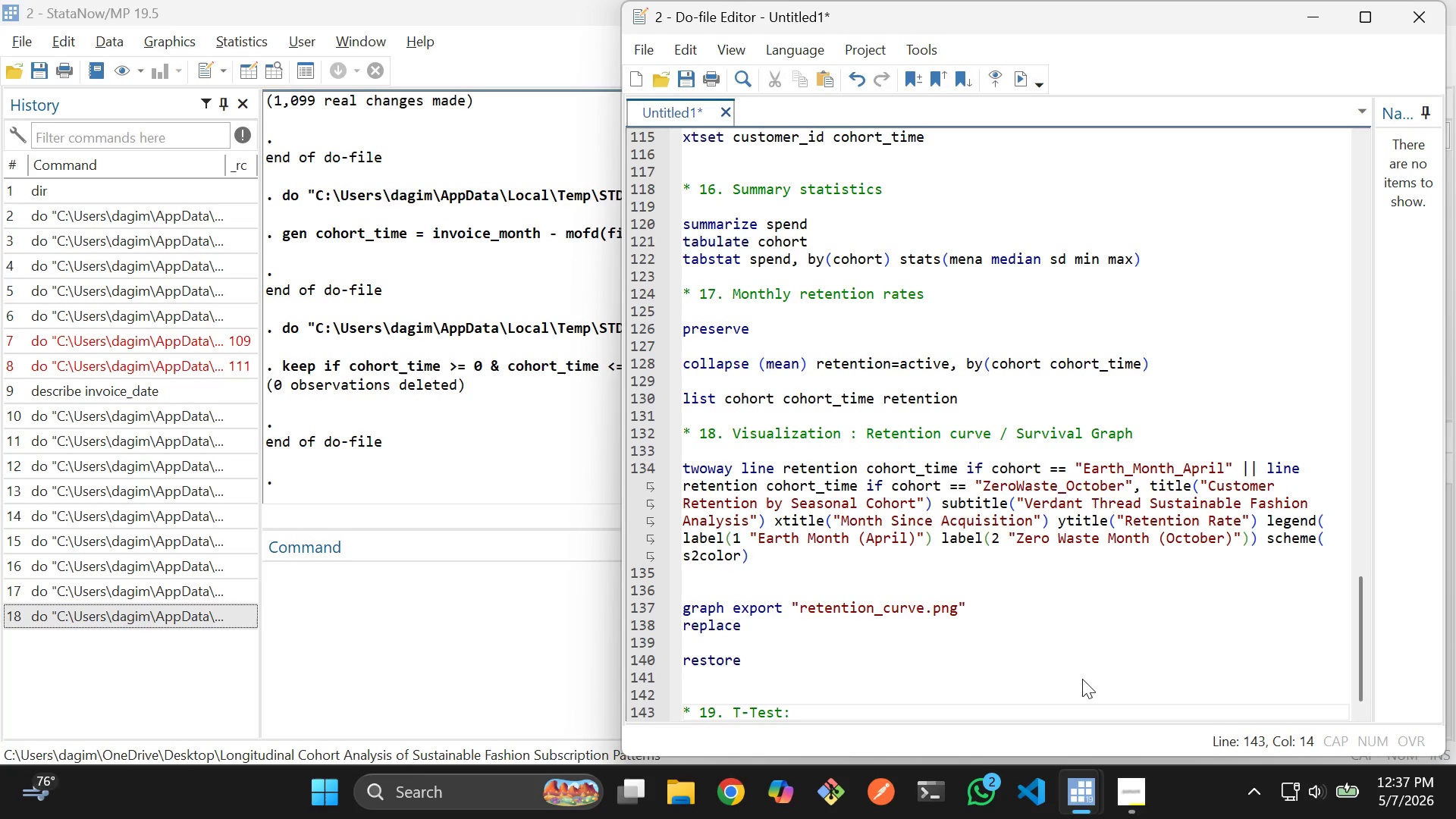 
key(ArrowLeft)
 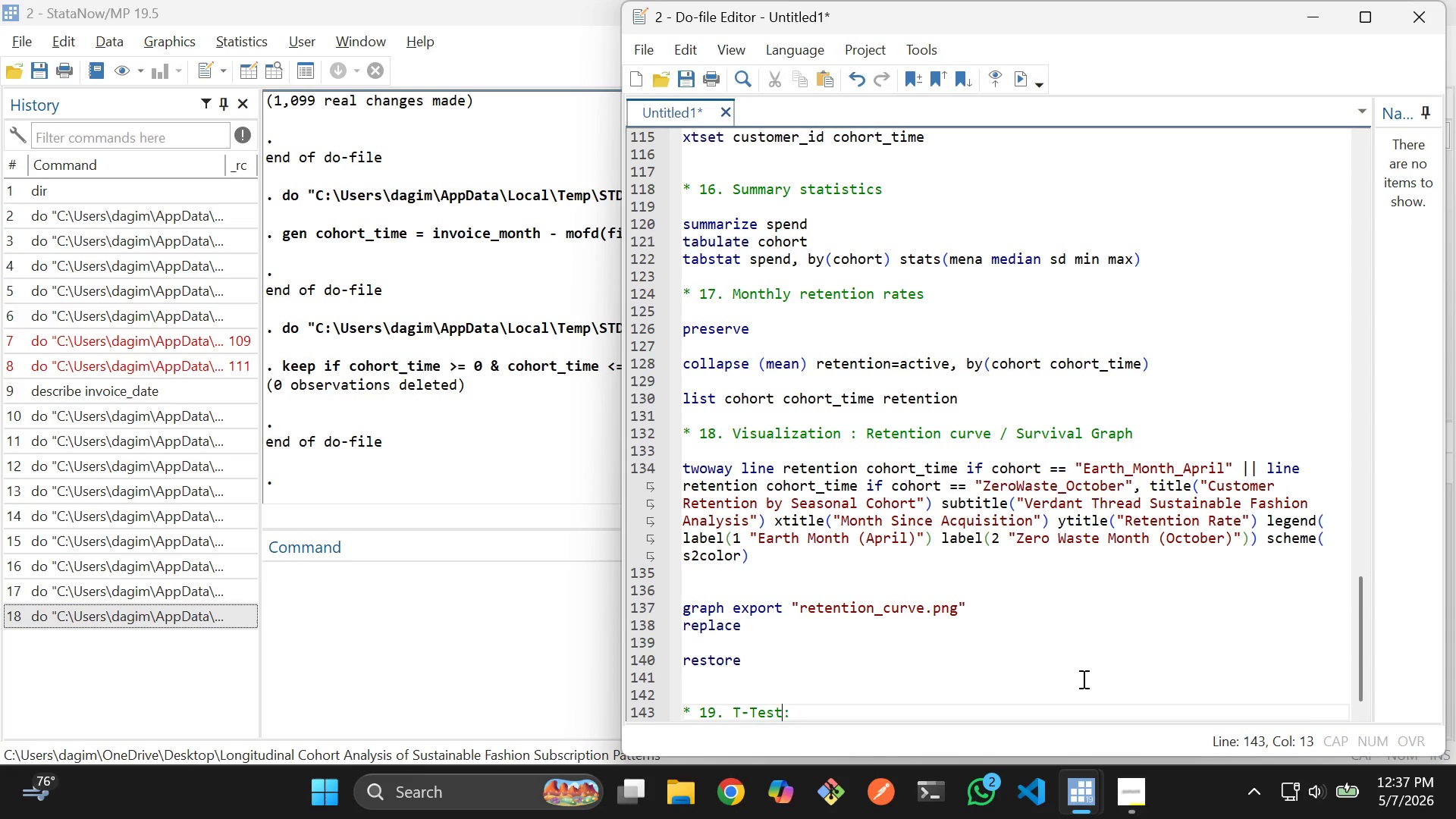 
key(Space)
 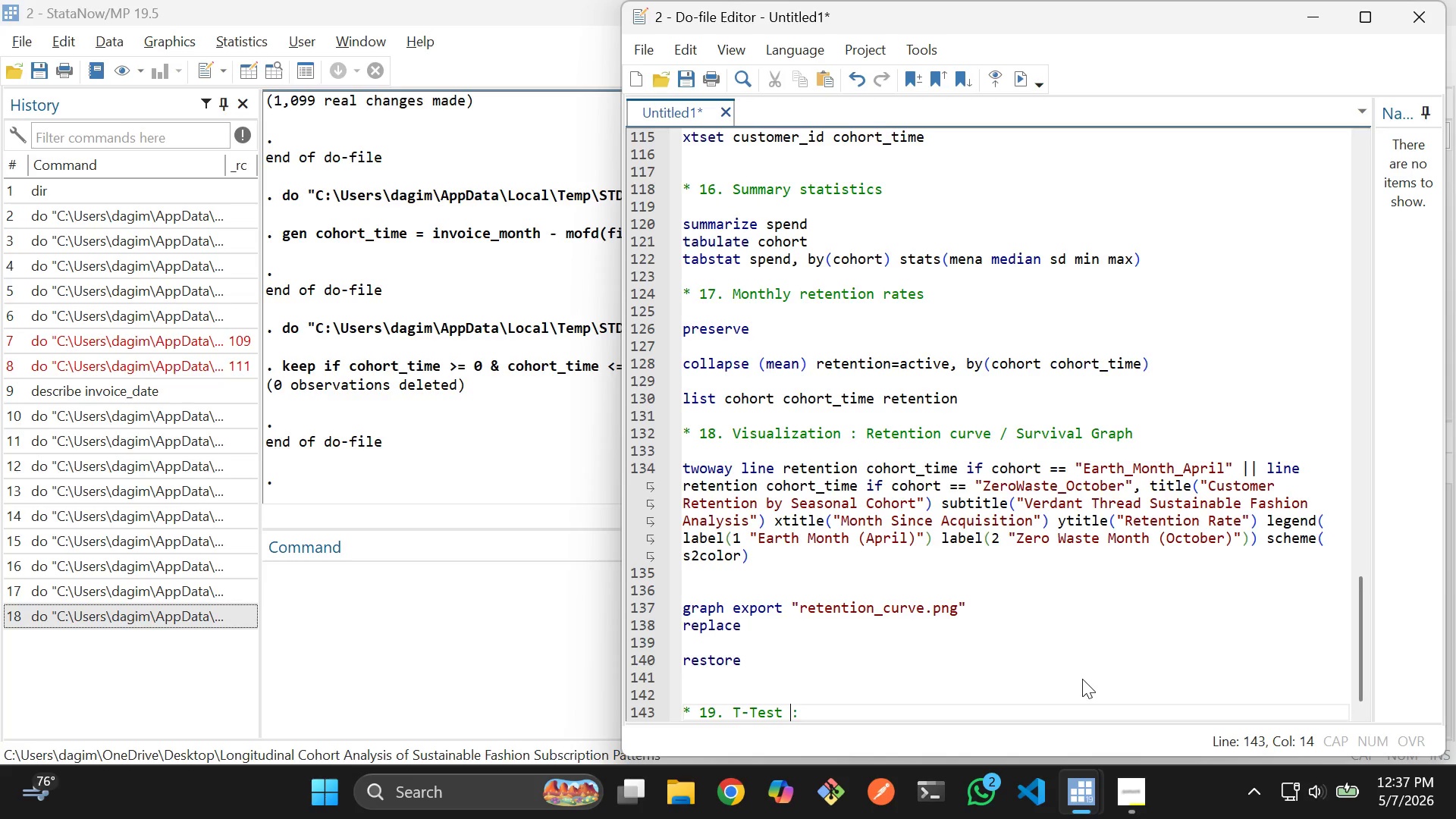 
key(ArrowRight)
 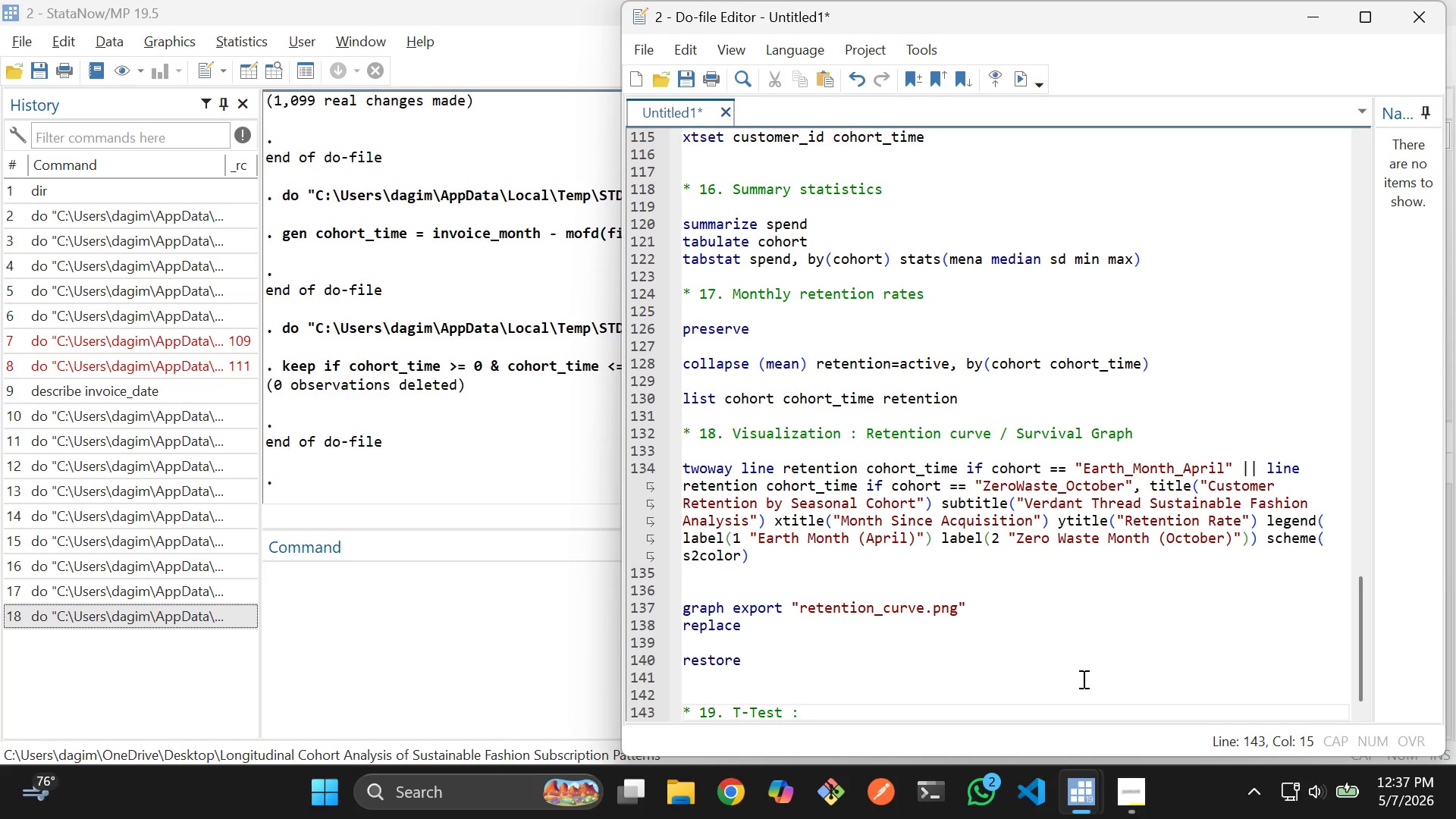 
type( Compare Spe)
key(Backspace)
key(Backspace)
key(Backspace)
type(spending between cohorts)
 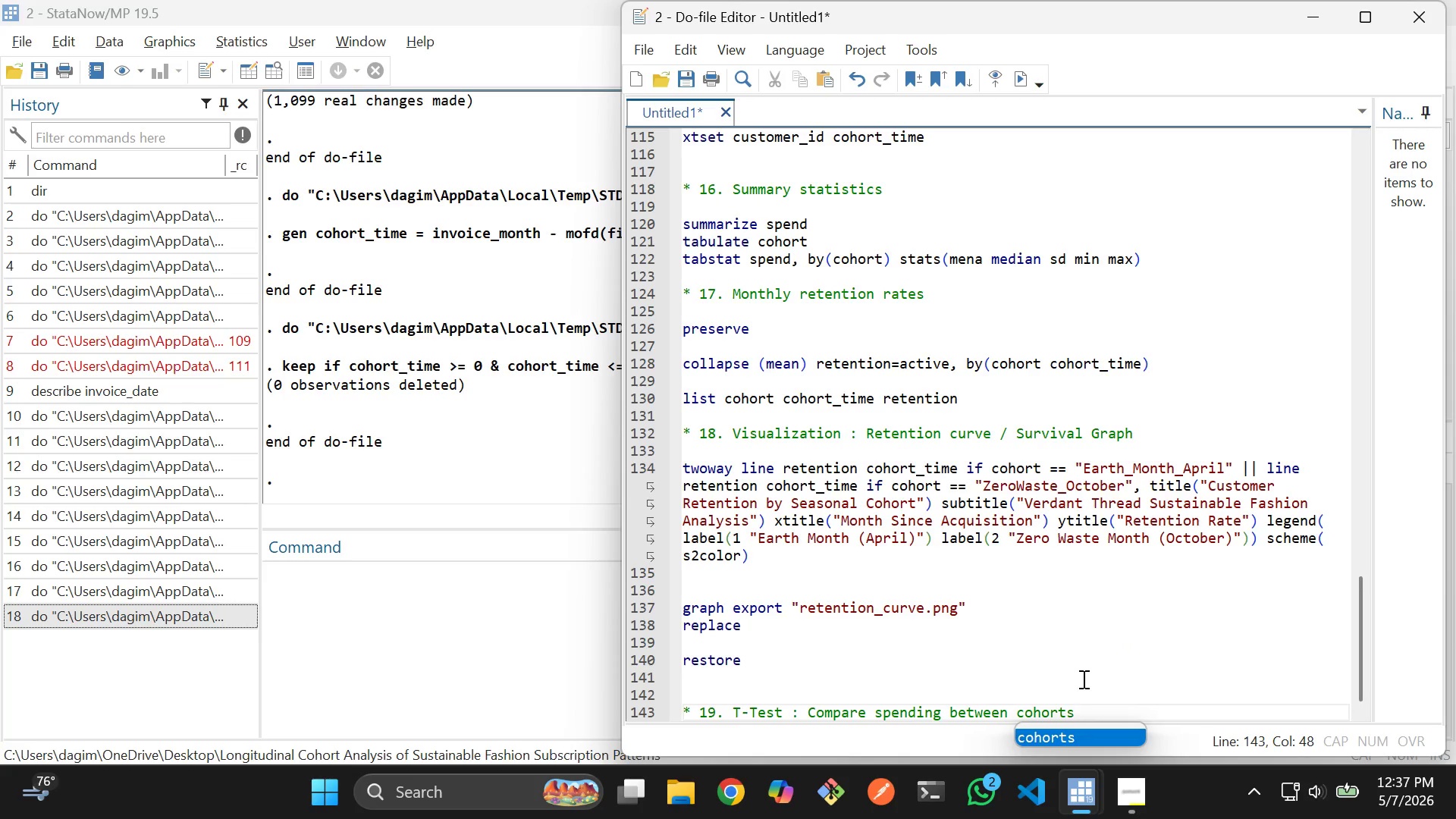 
scroll: coordinate [1082, 679], scroll_direction: none, amount: 0.0
 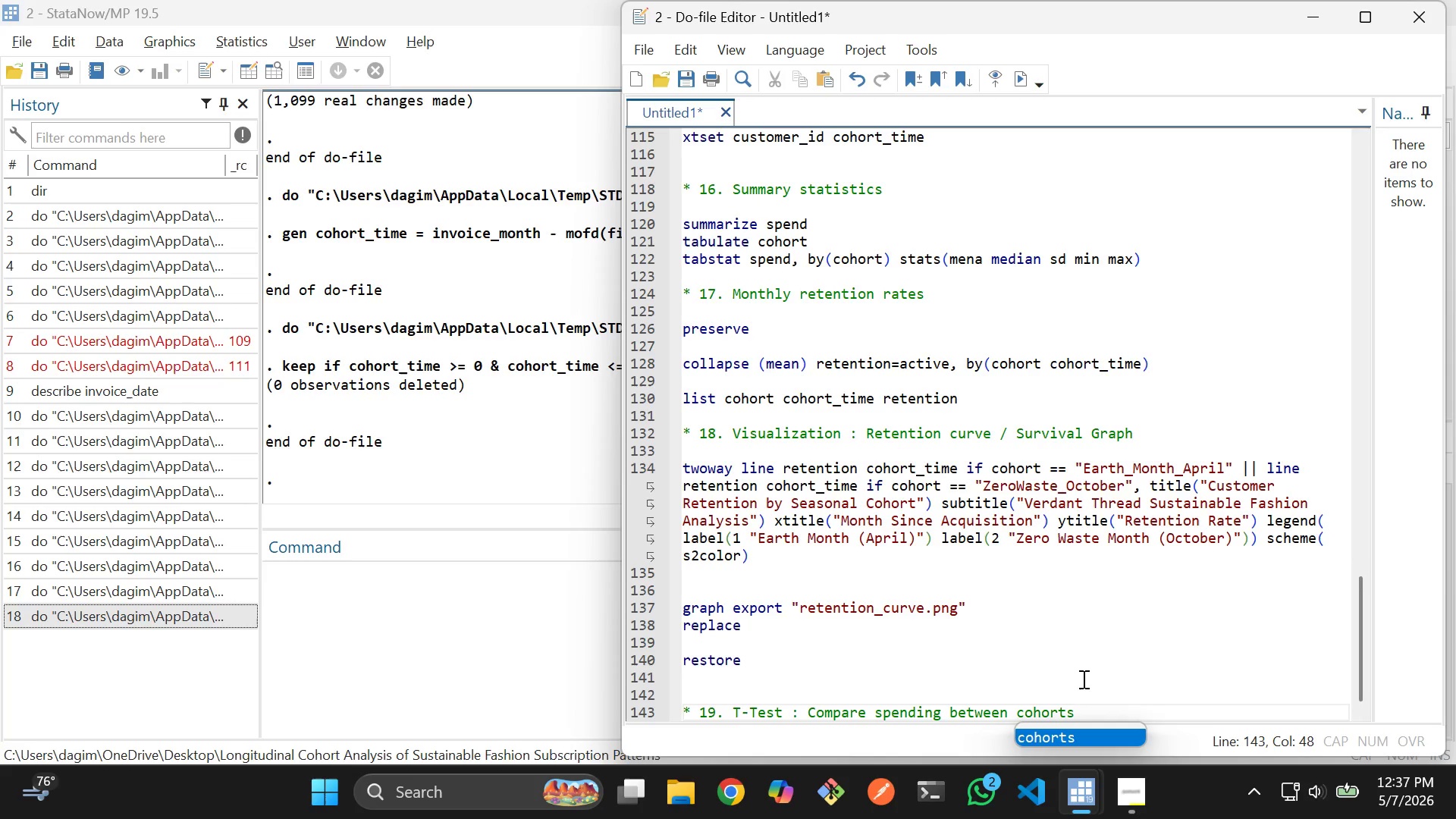 
key(Enter)
 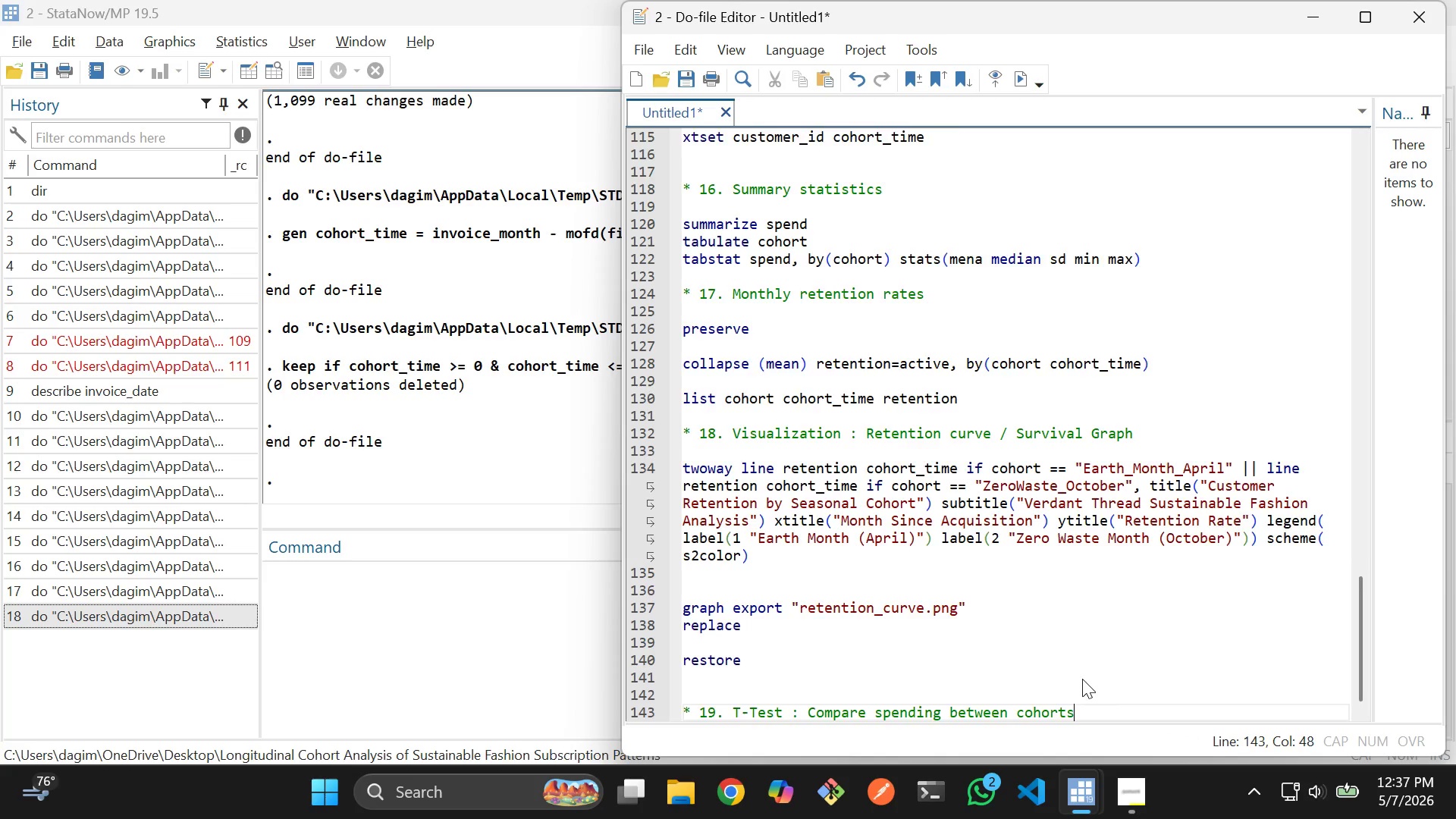 
key(Enter)
 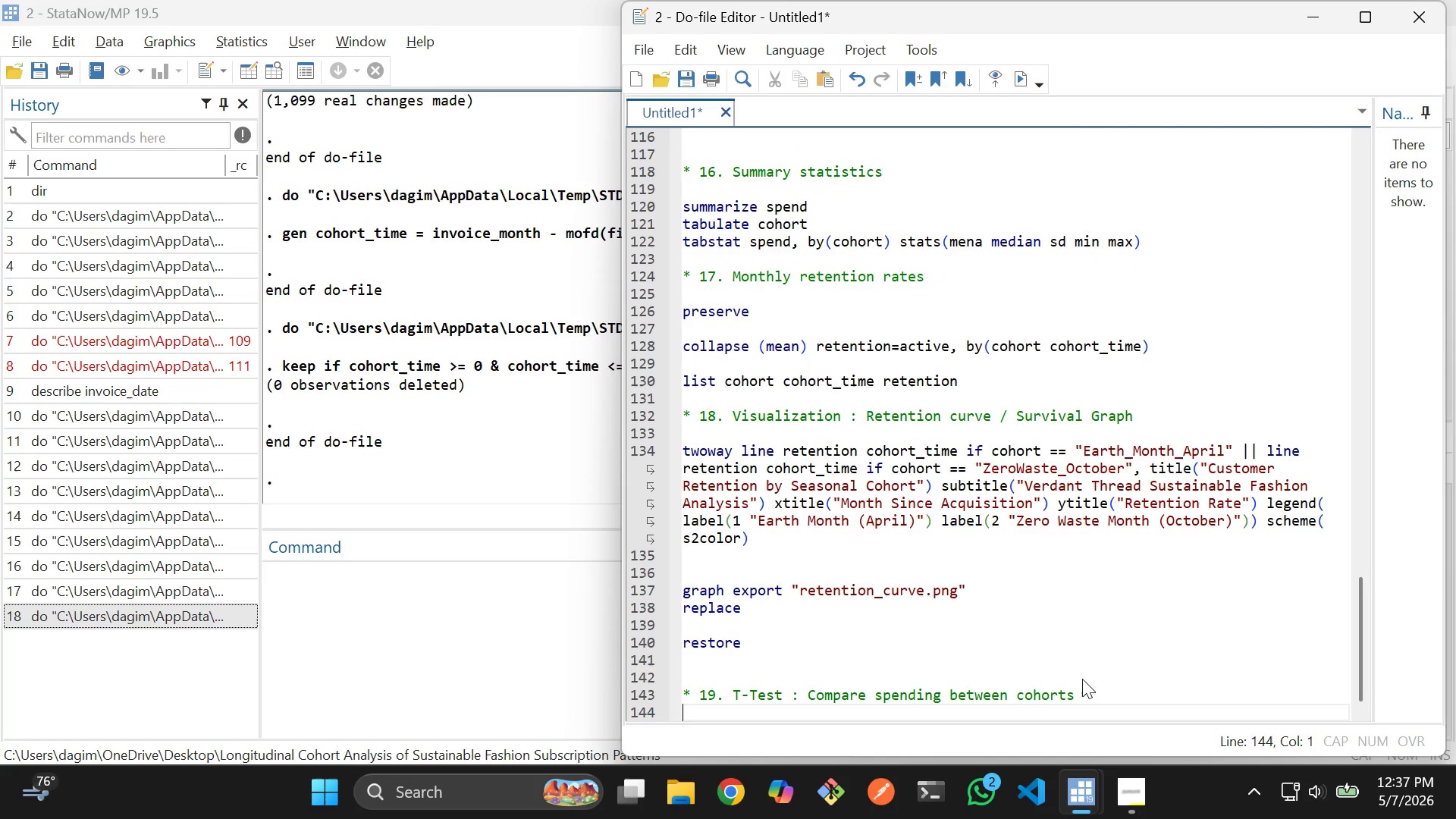 
key(Enter)
 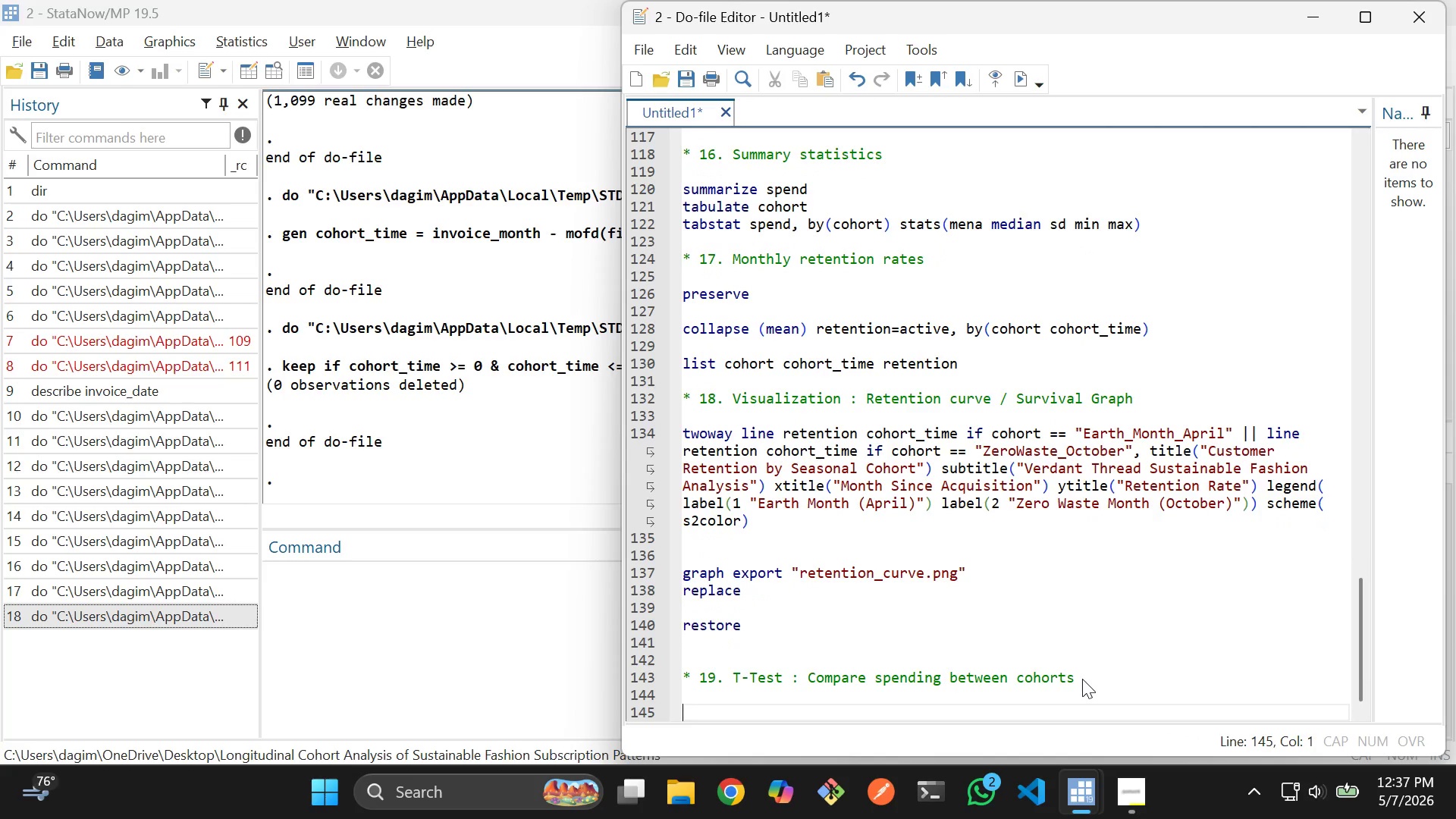 
type(gen cohort_binary = .)
 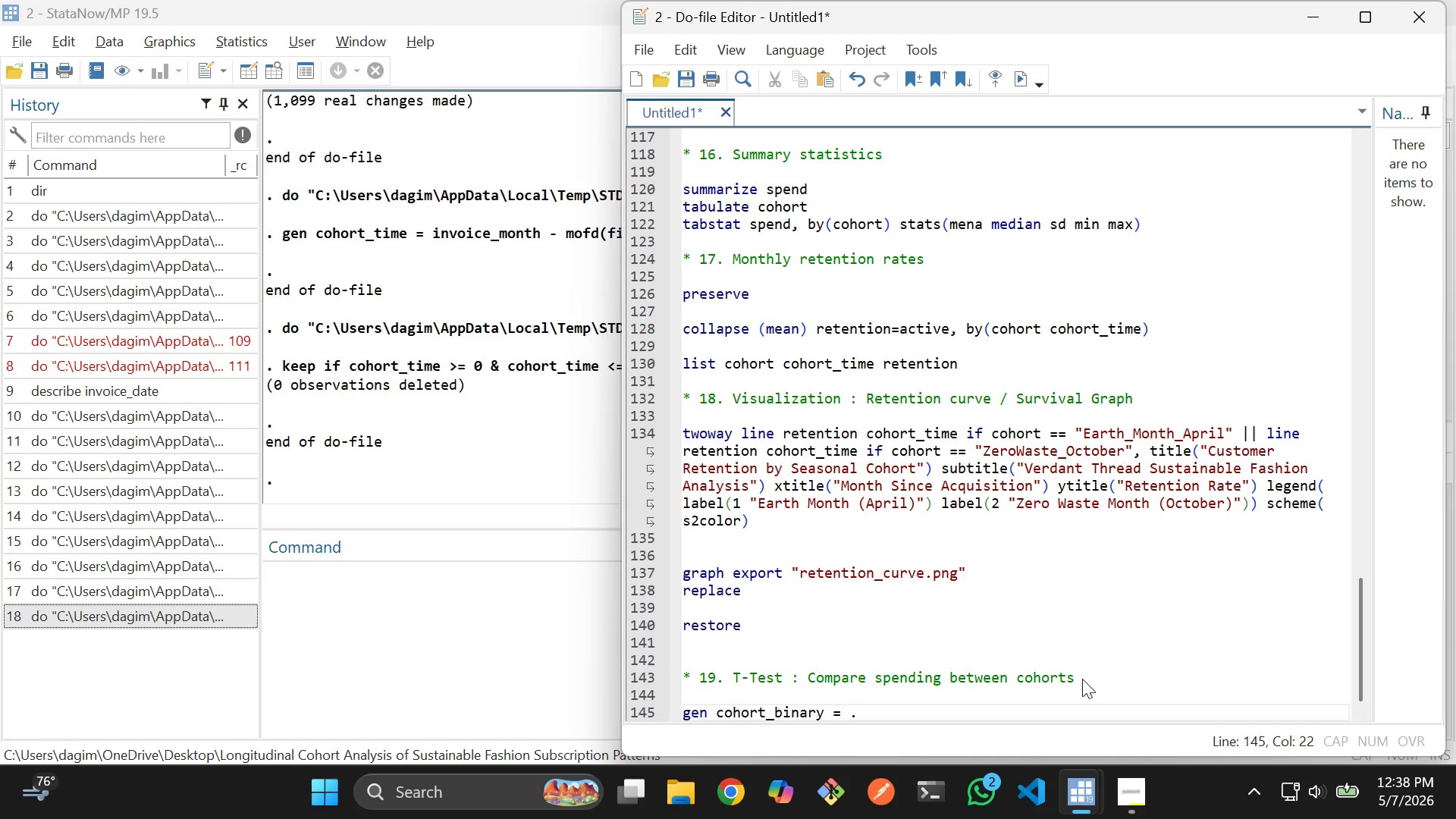 
key(Enter)
 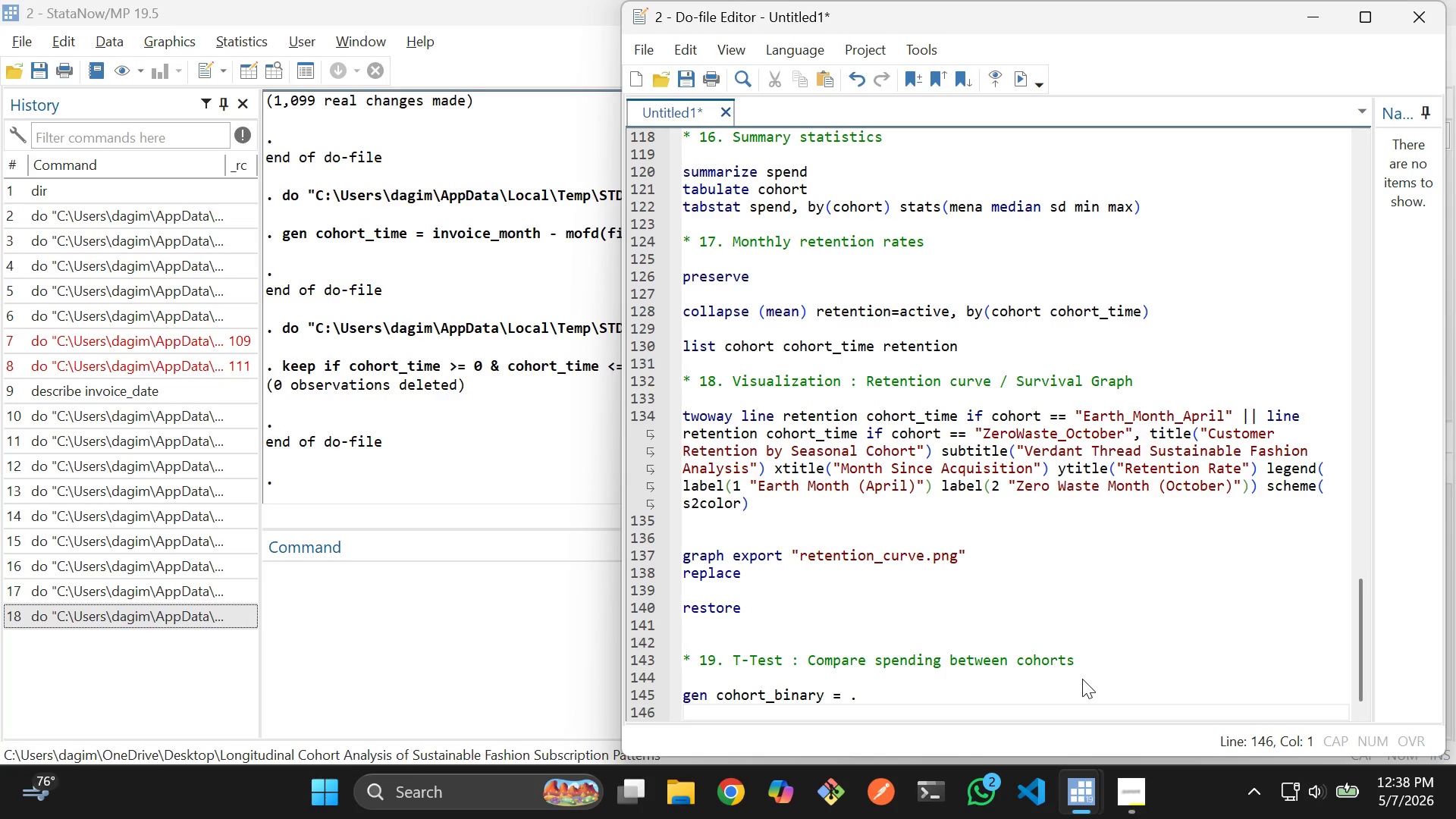 
type(replace cohort_)
key(Tab)
type( = 1)
 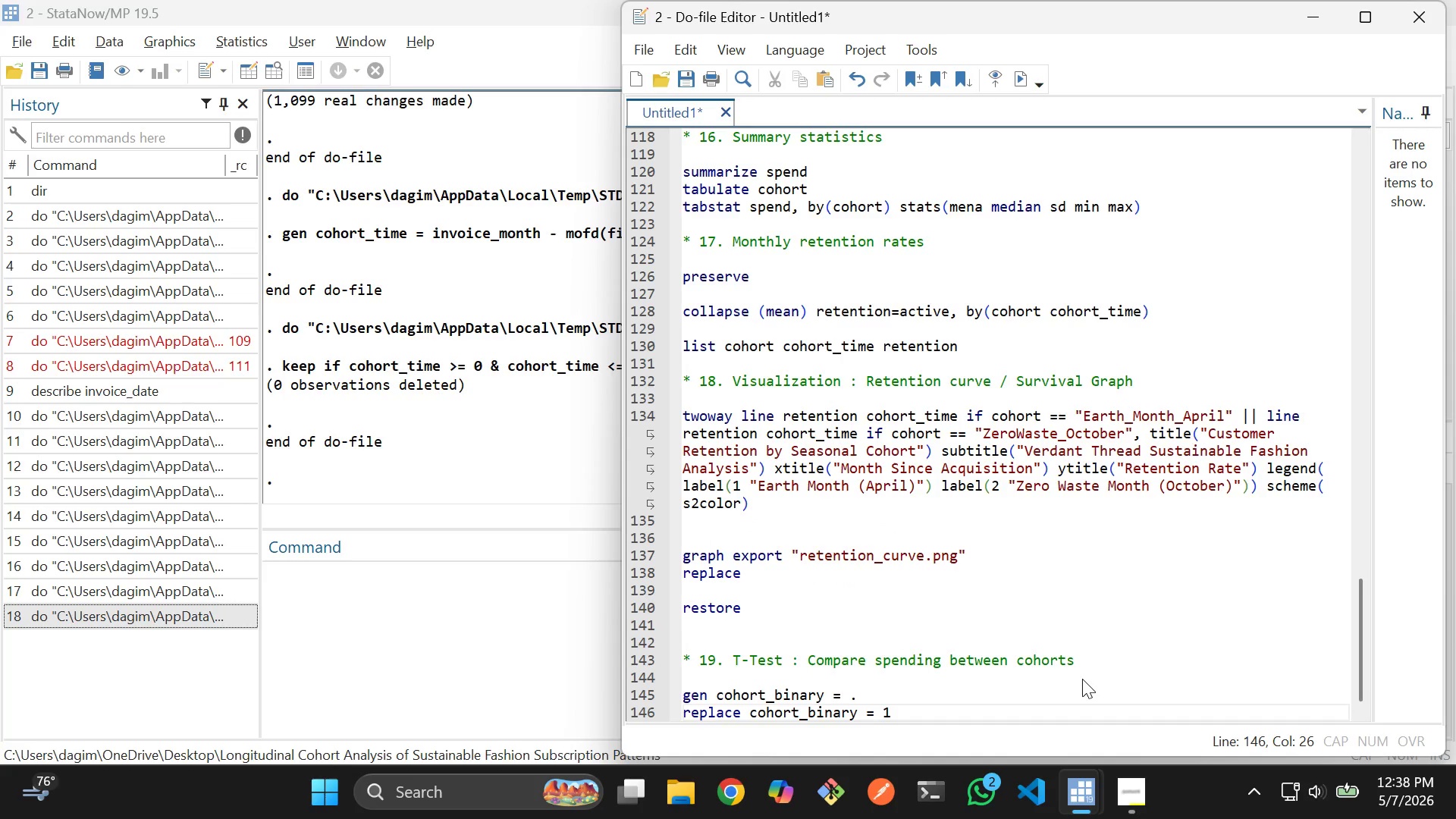 
key(Enter)
 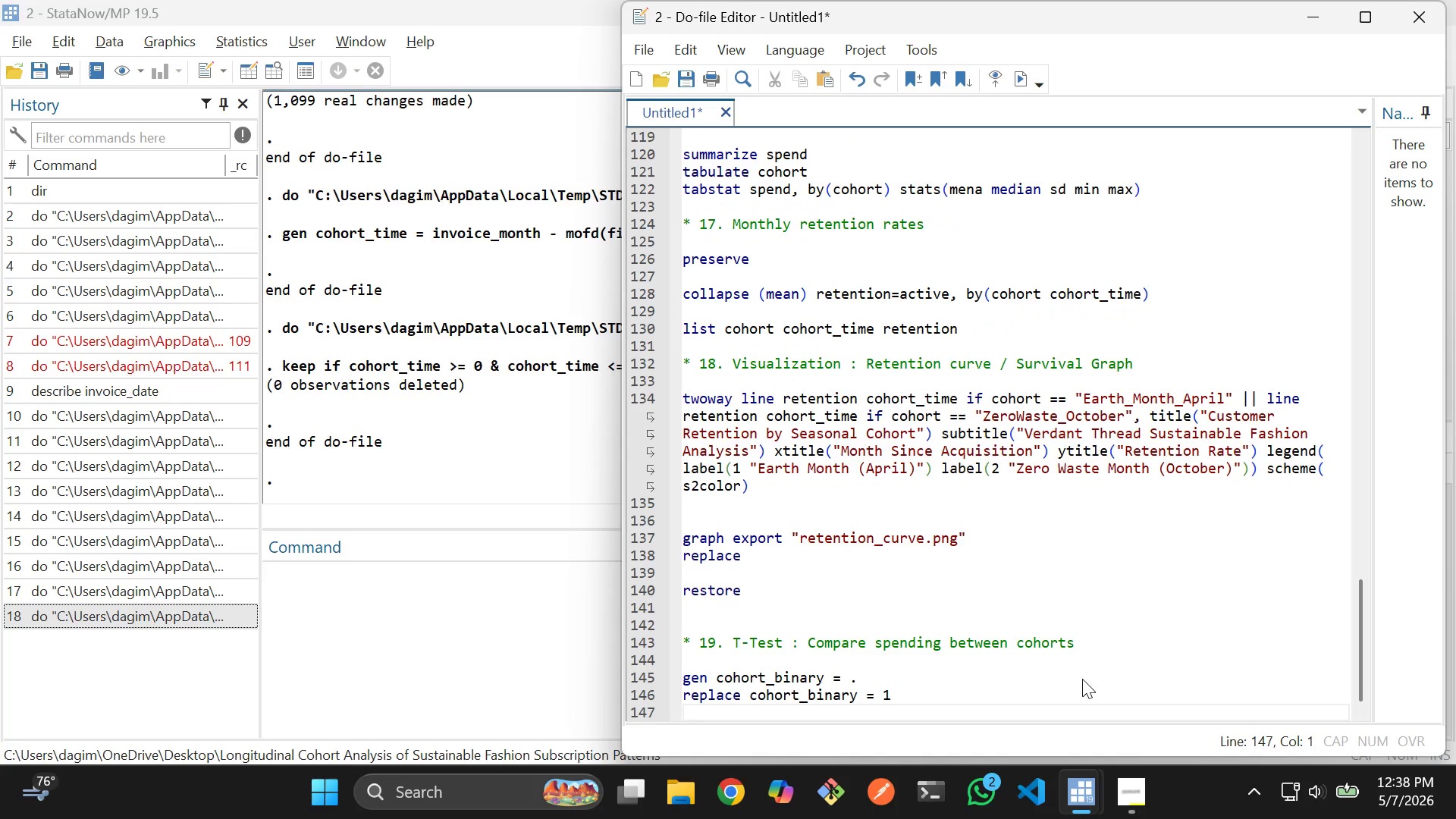 
type(if cohort ==)
 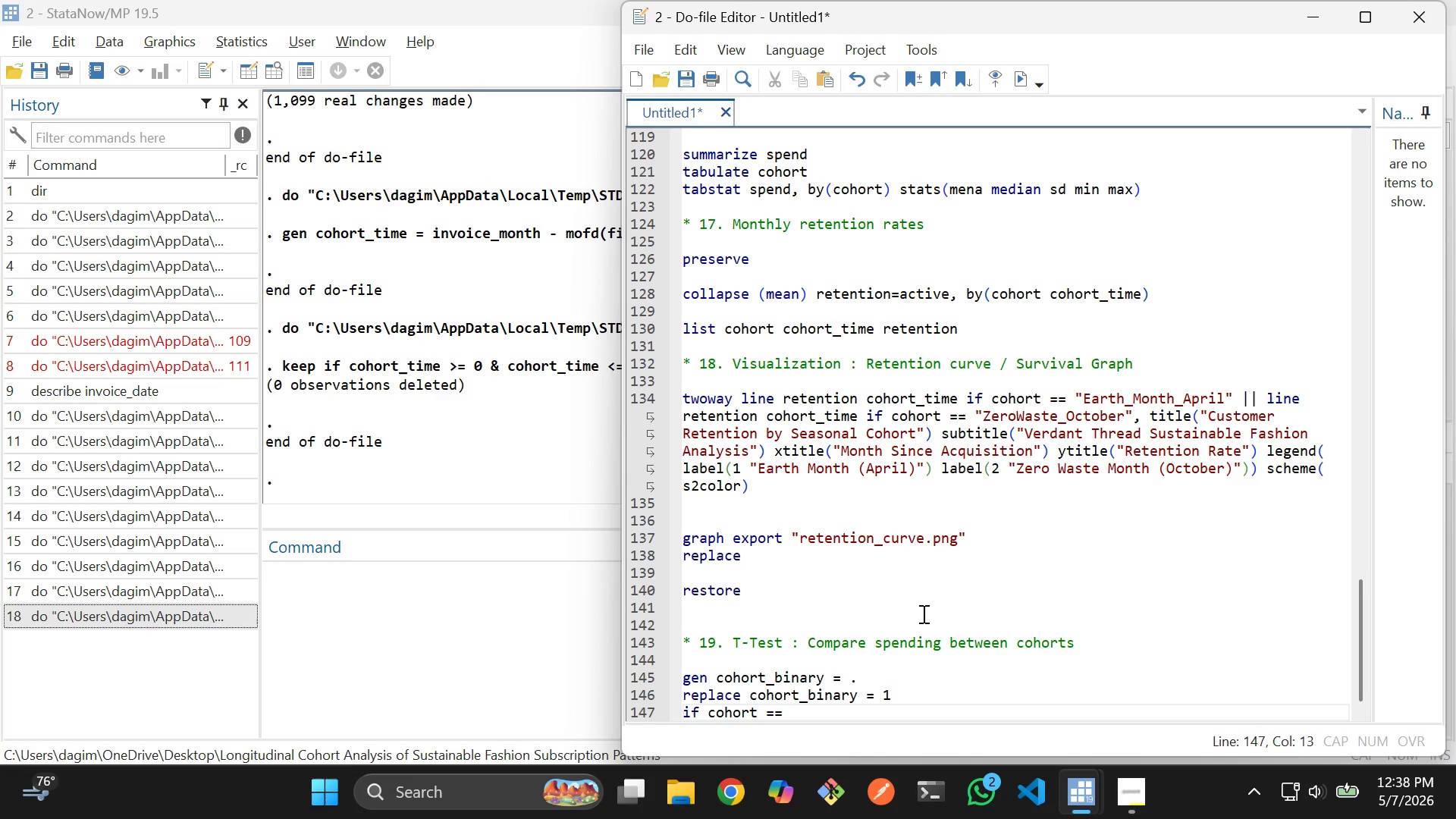 
wait(18.59)
 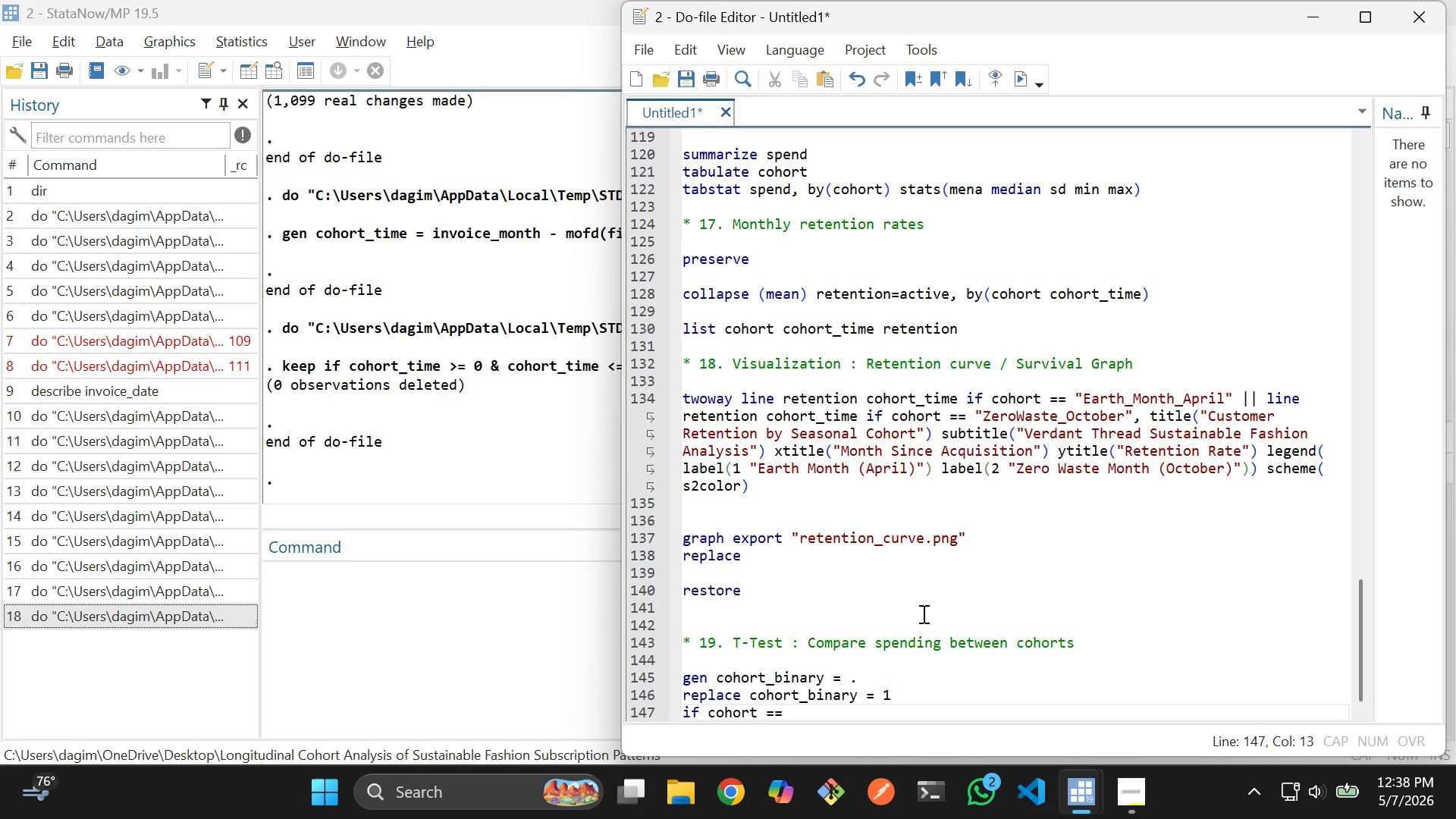 
left_click([951, 686])
 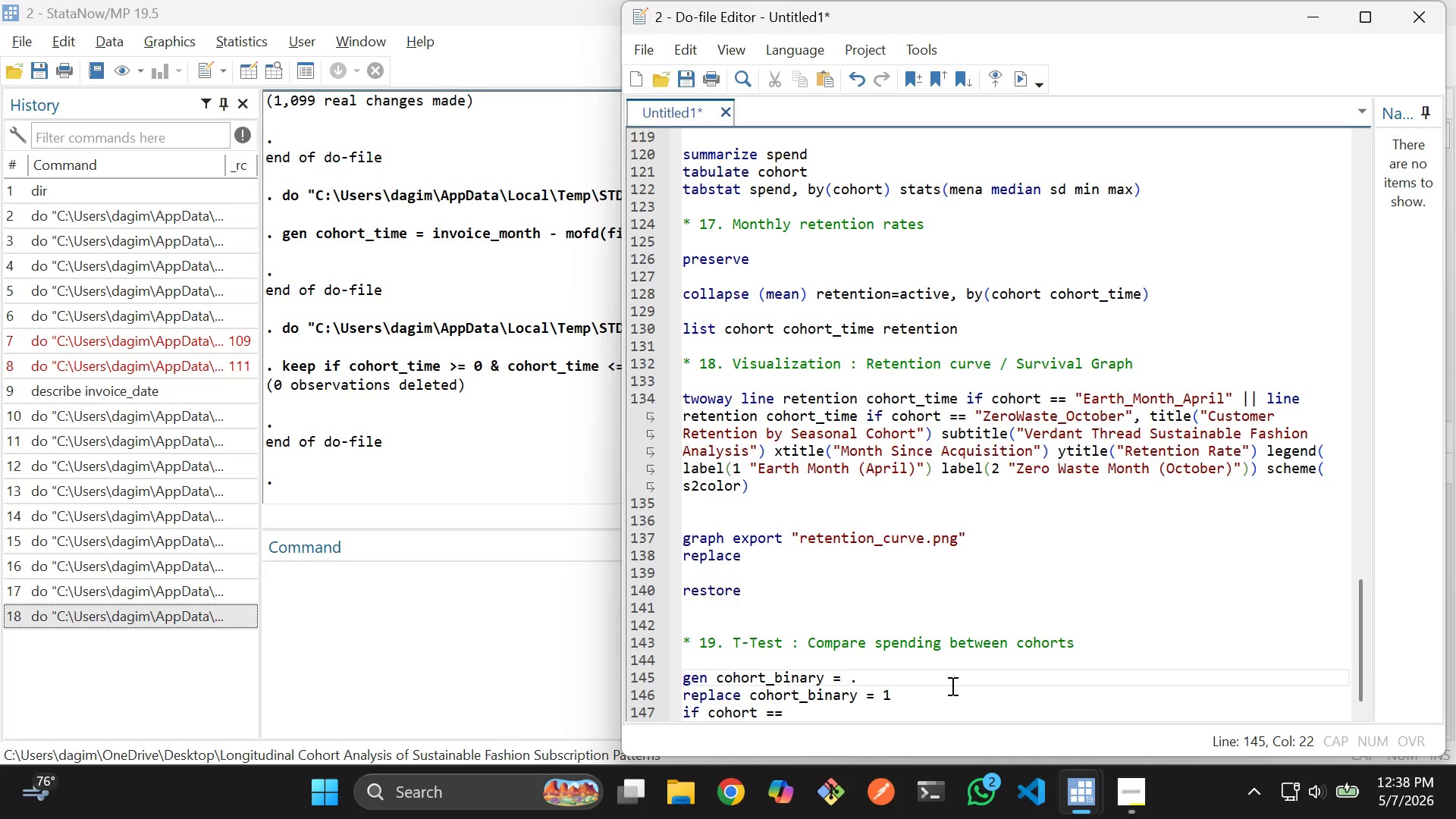 
key(ArrowDown)
 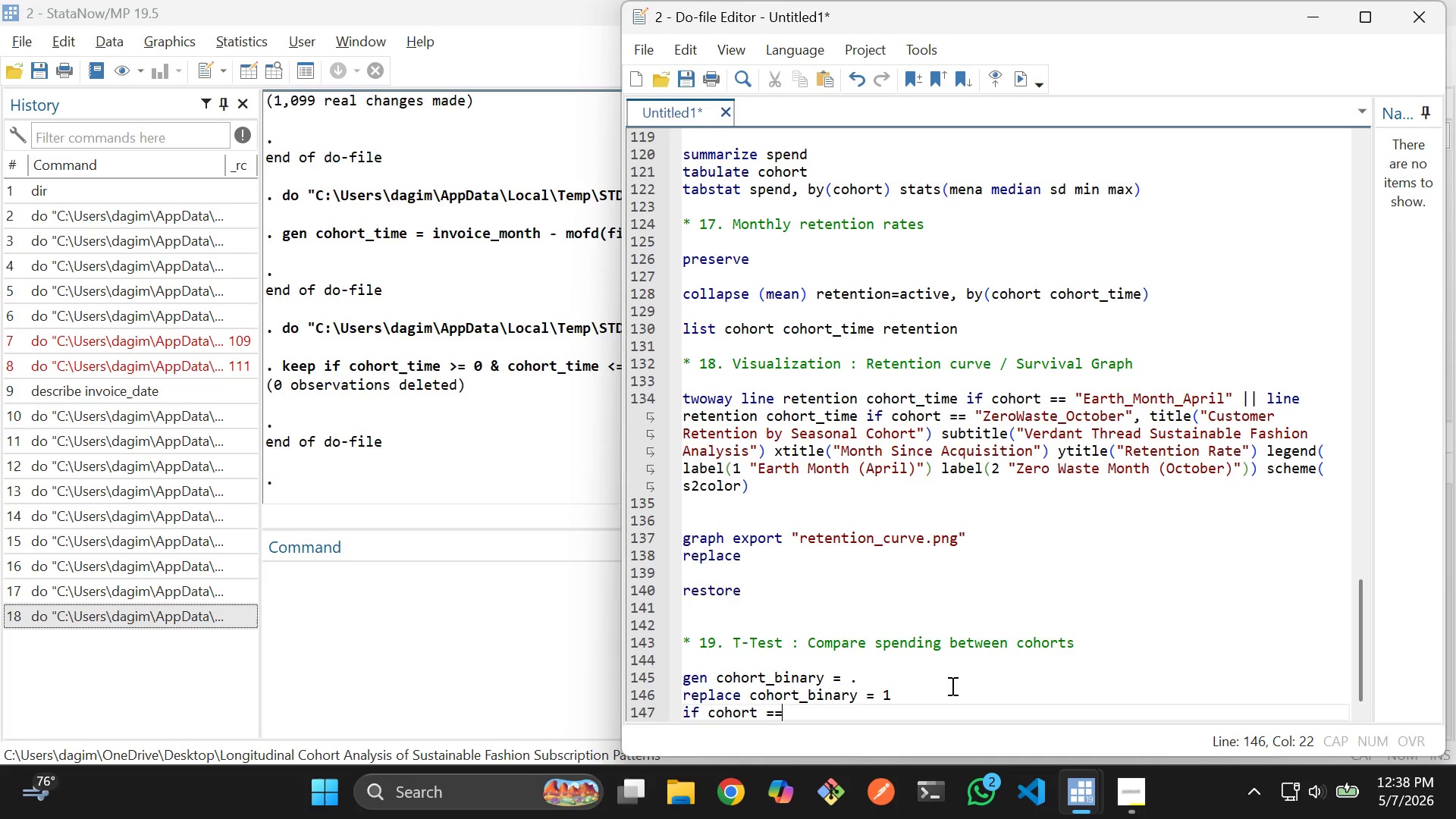 
key(ArrowDown)
 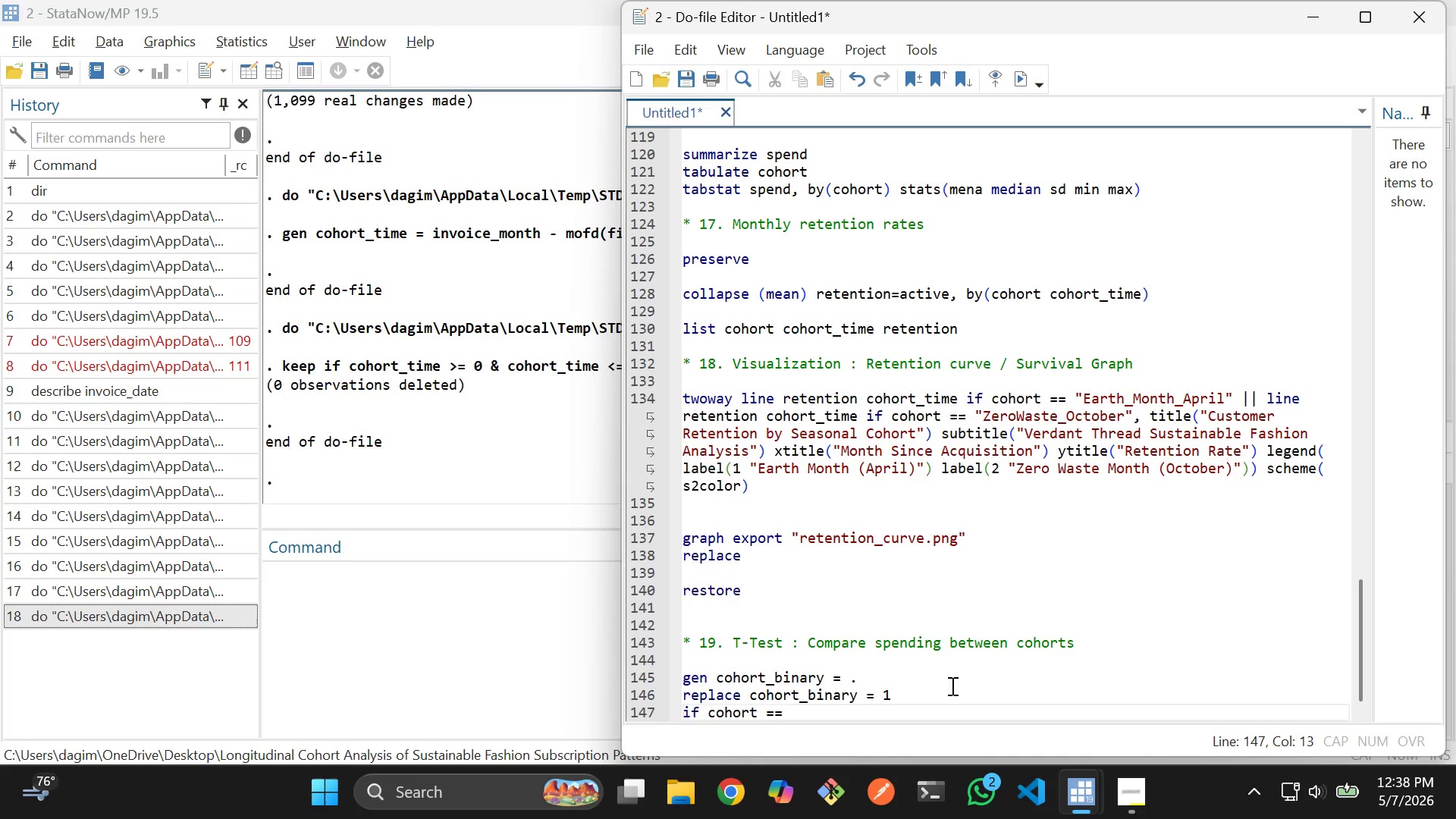 
key(Space)
 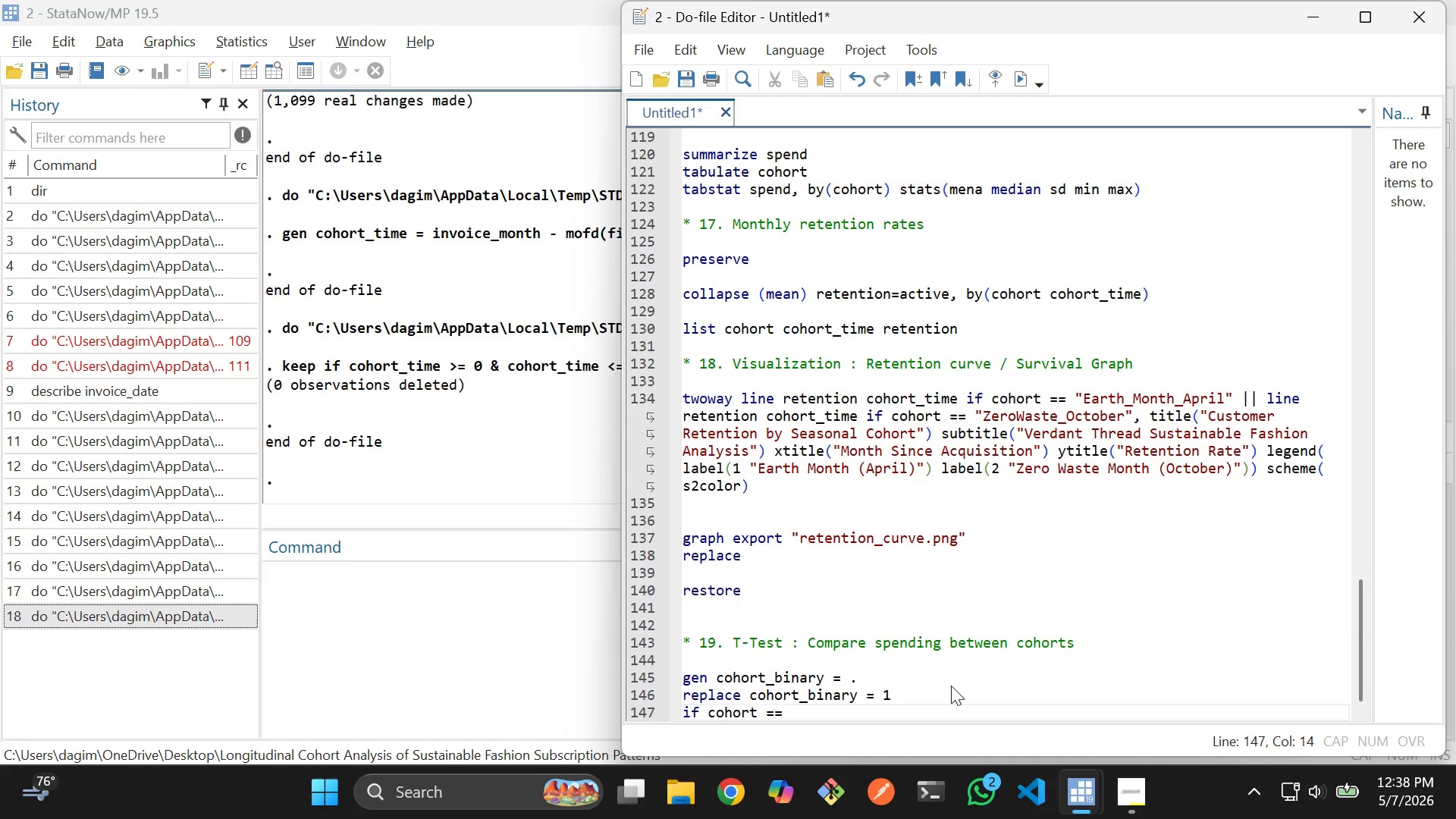 
hold_key(key=ShiftLeft, duration=0.41)
 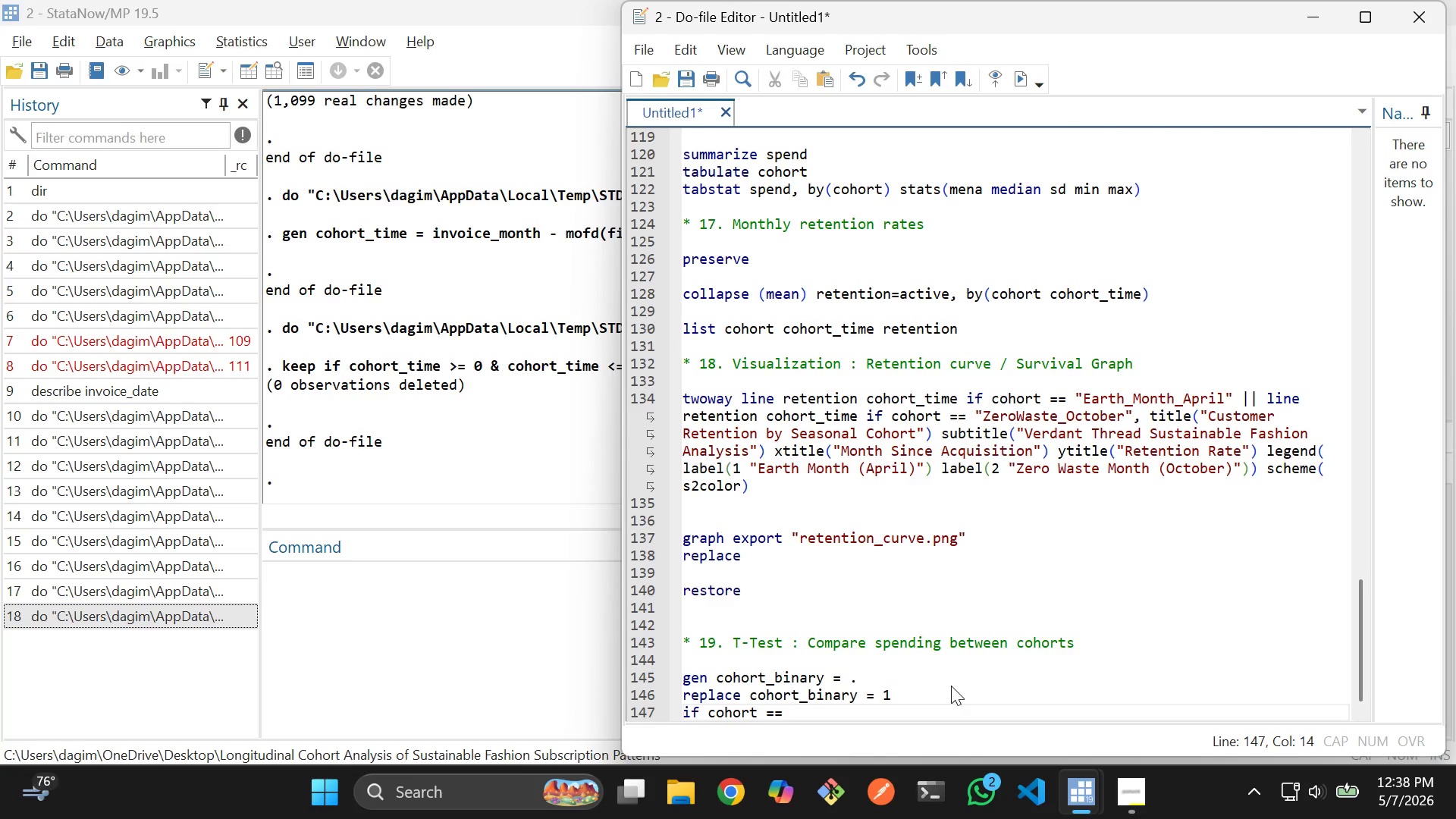 
type("Ear)
 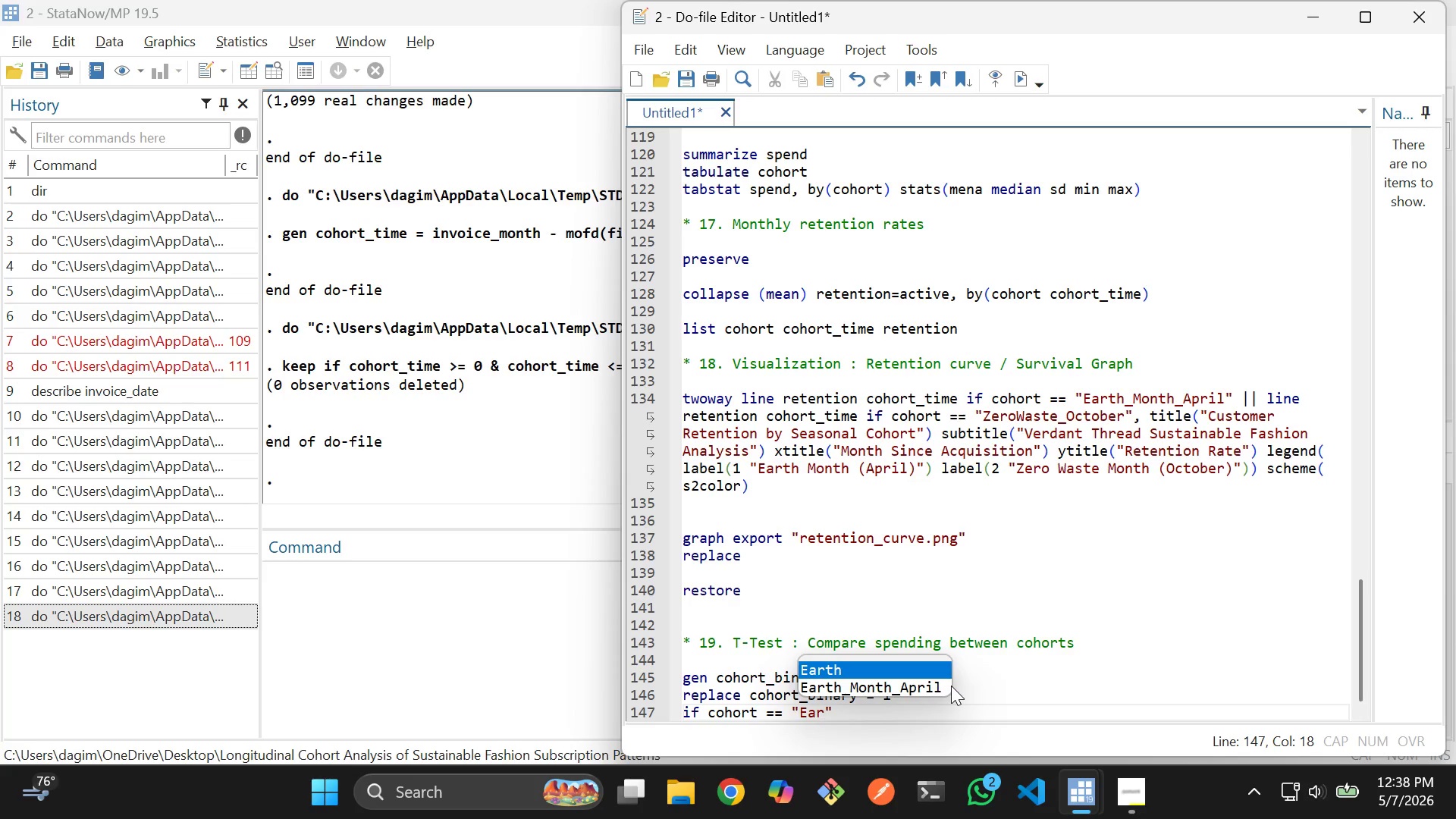 
key(ArrowDown)
 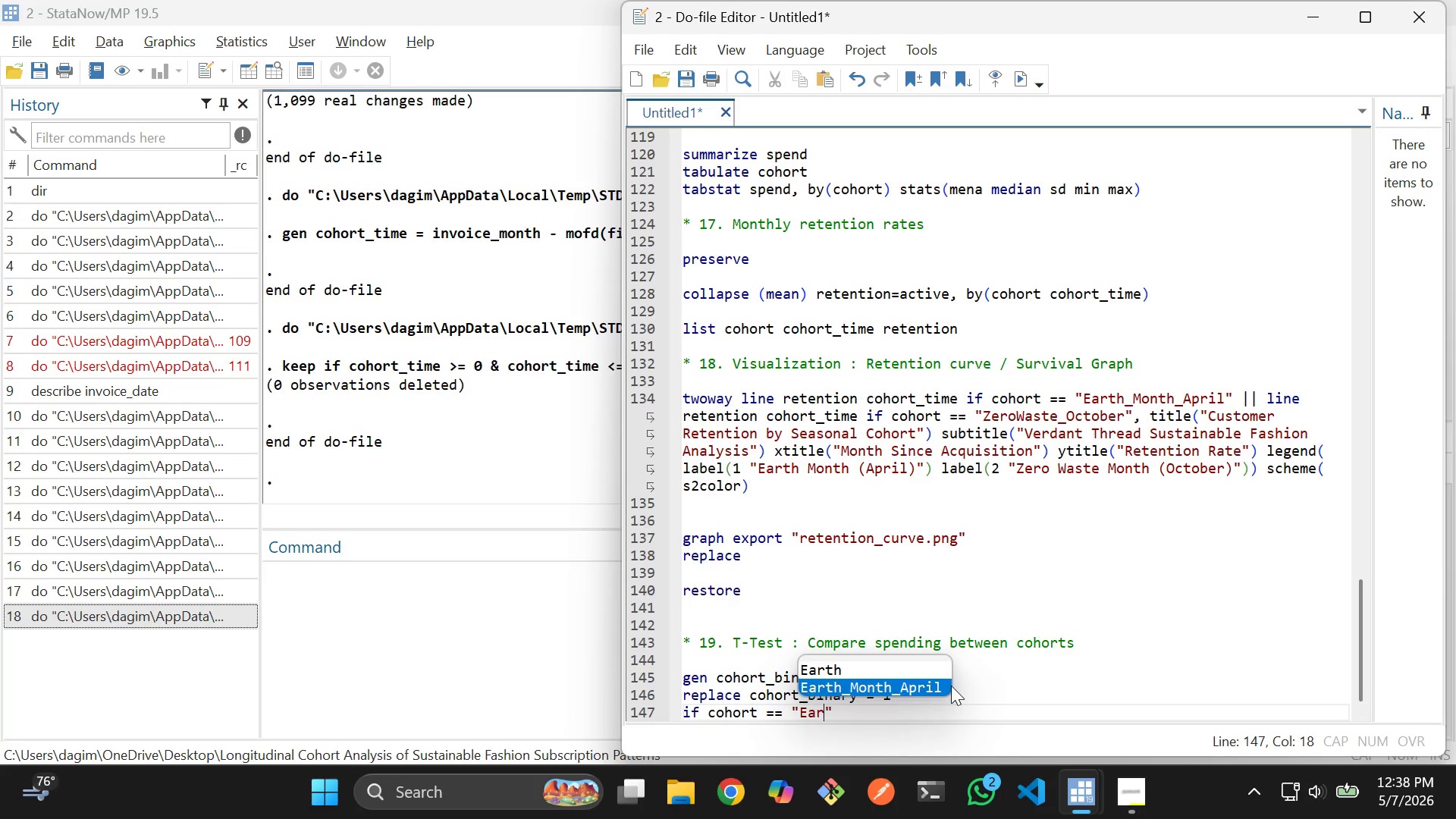 
key(Enter)
 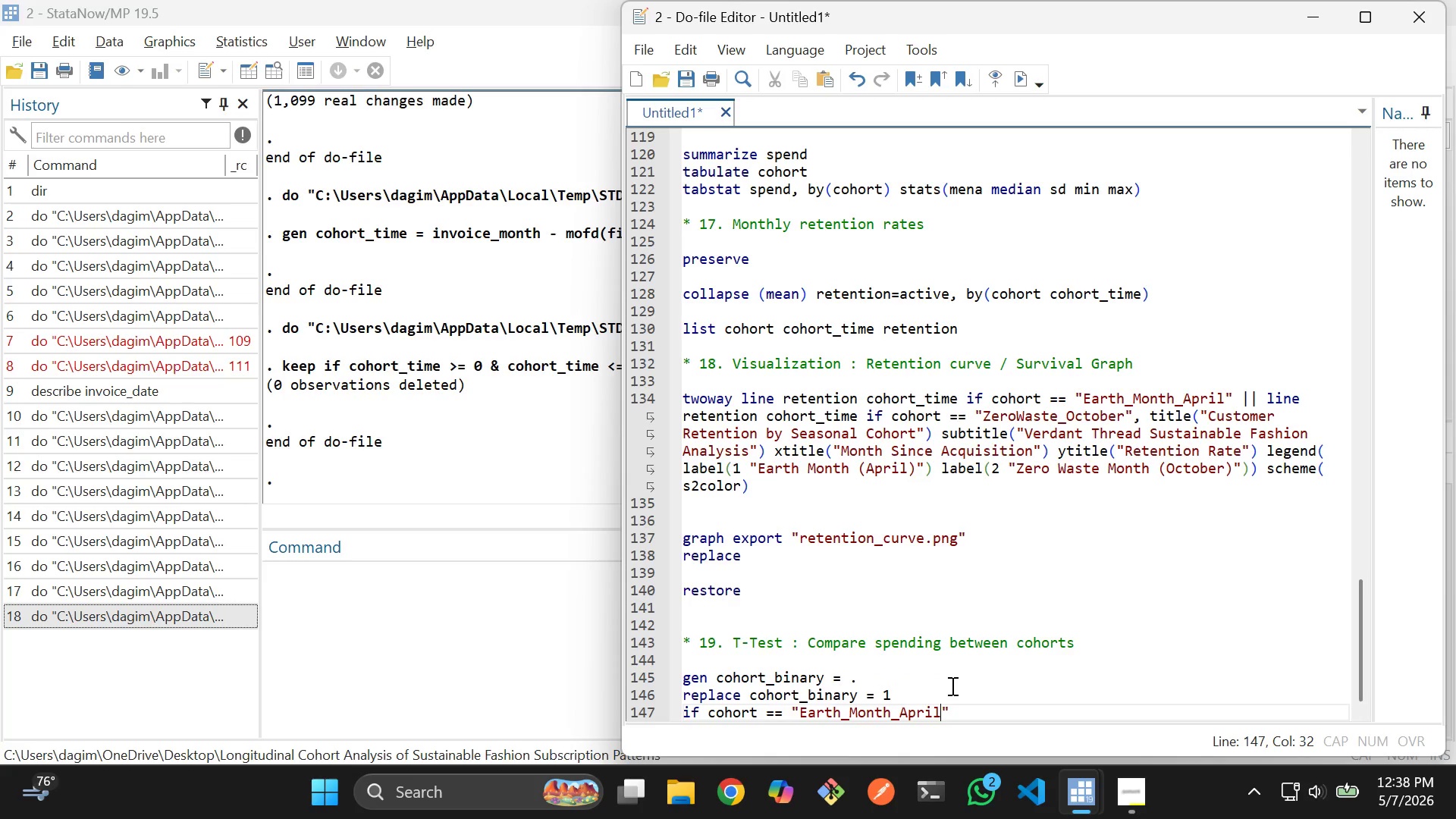 
key(ArrowRight)
 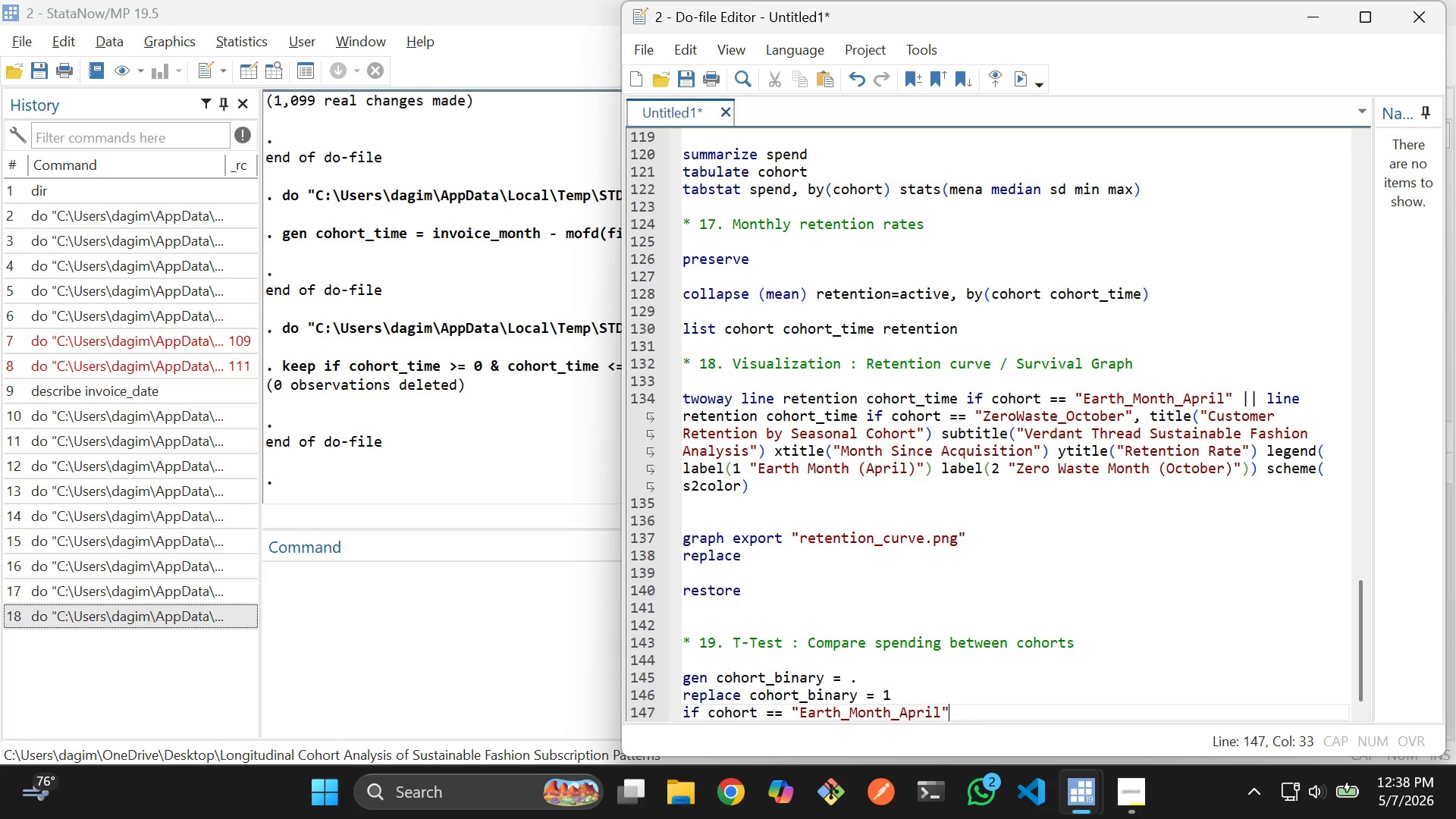 
key(Enter)
 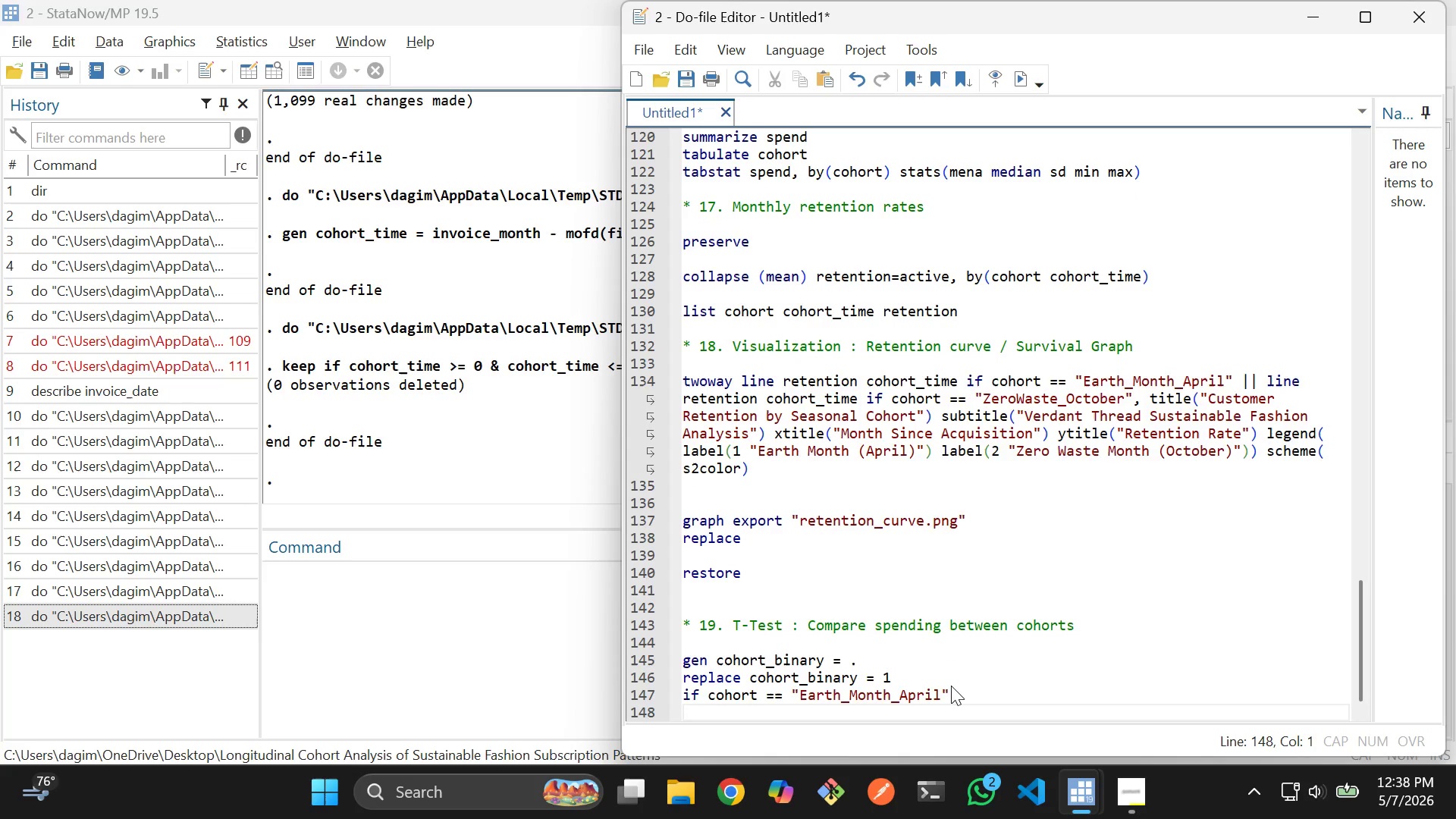 
key(Enter)
 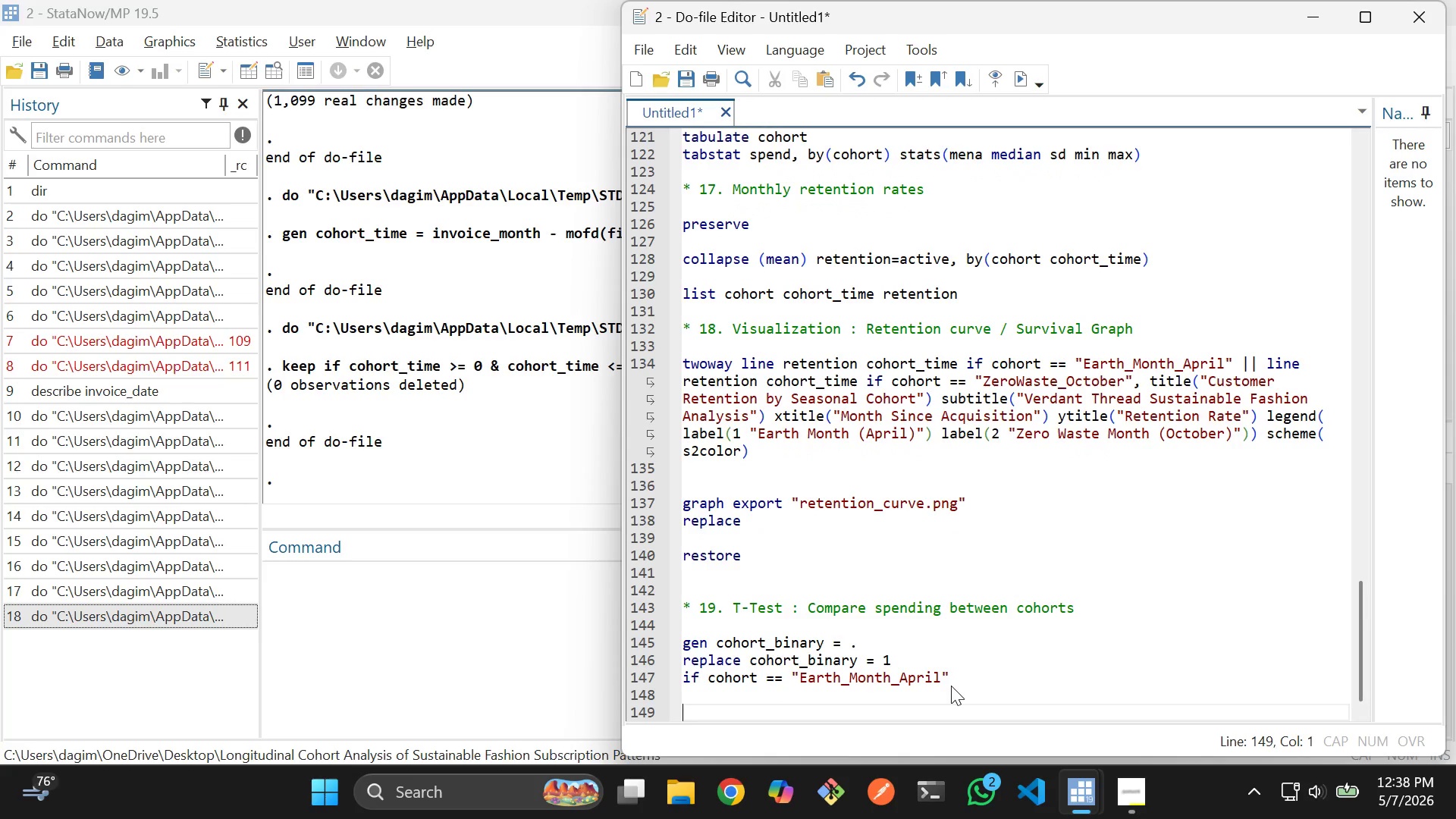 
type(re)
 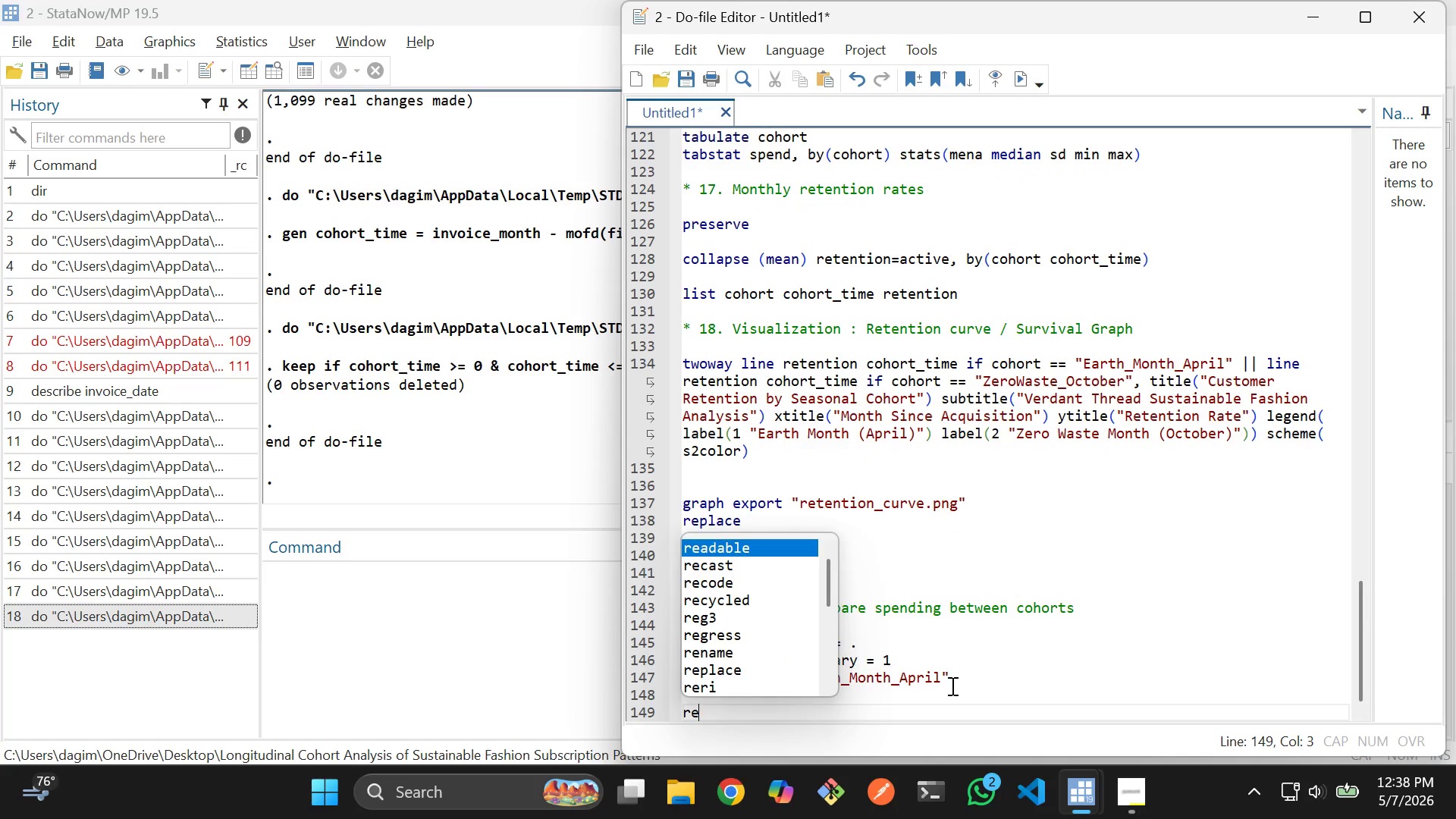 
key(ArrowLeft)
 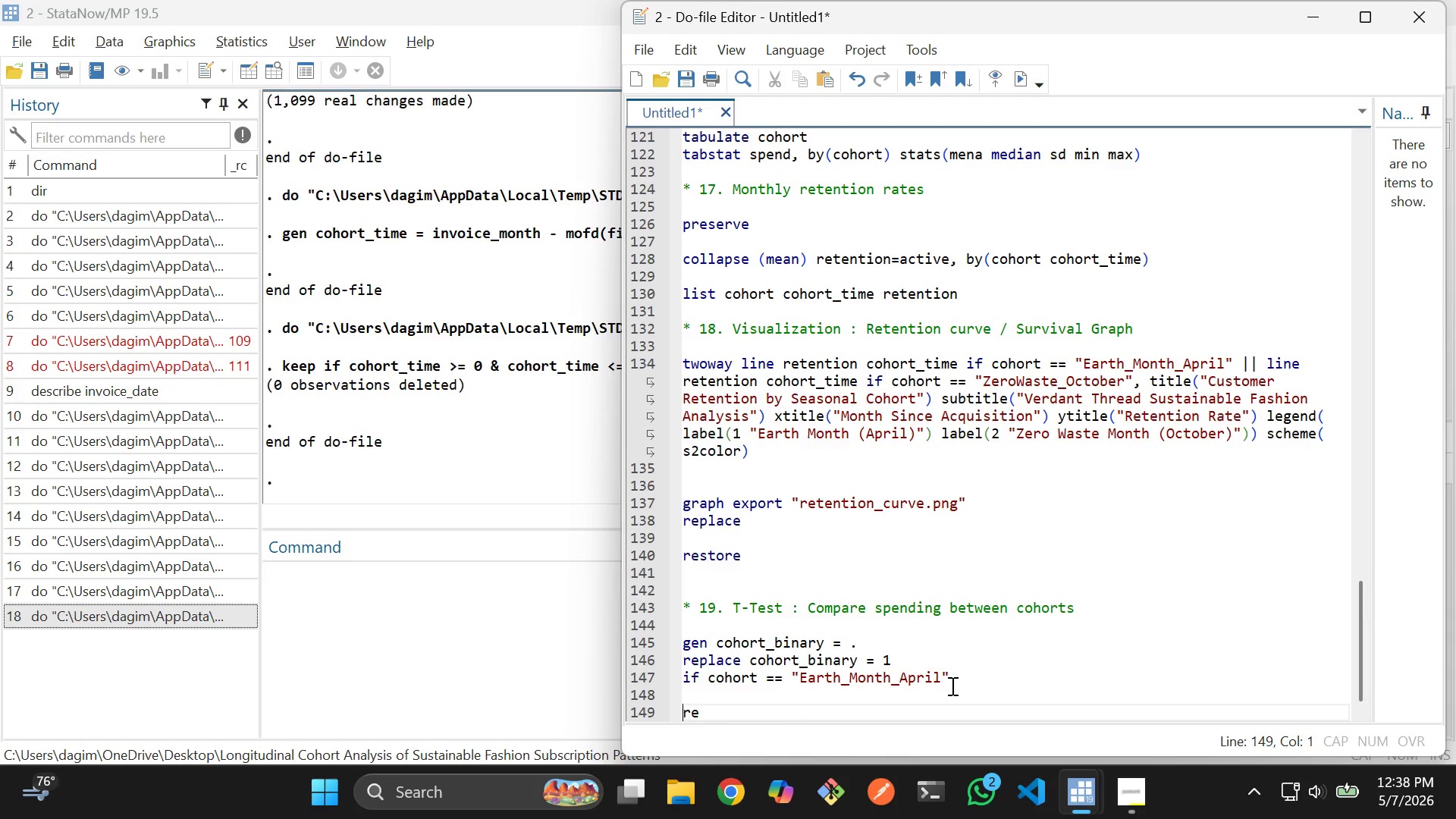 
key(ArrowLeft)
 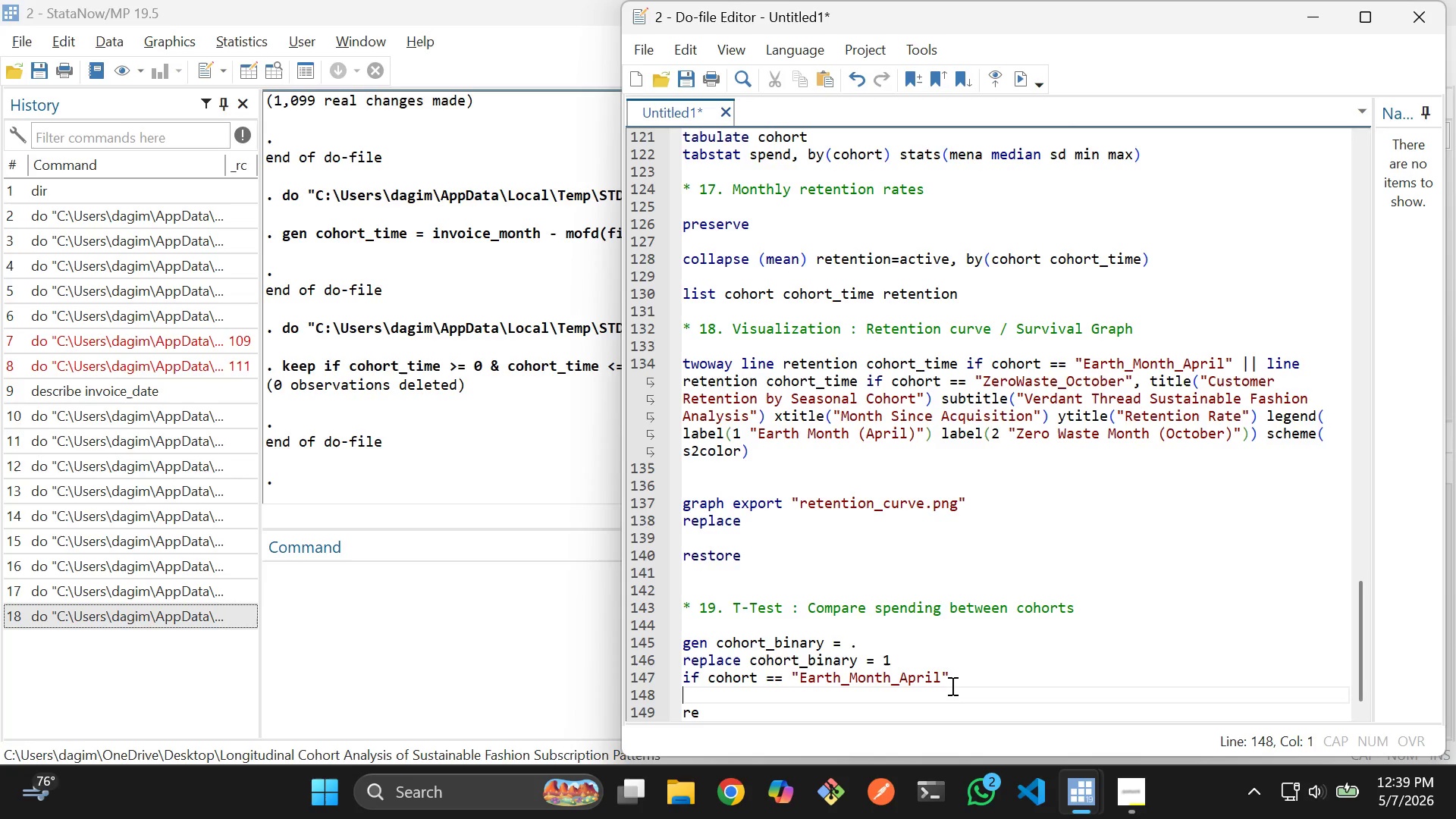 
key(ArrowUp)
 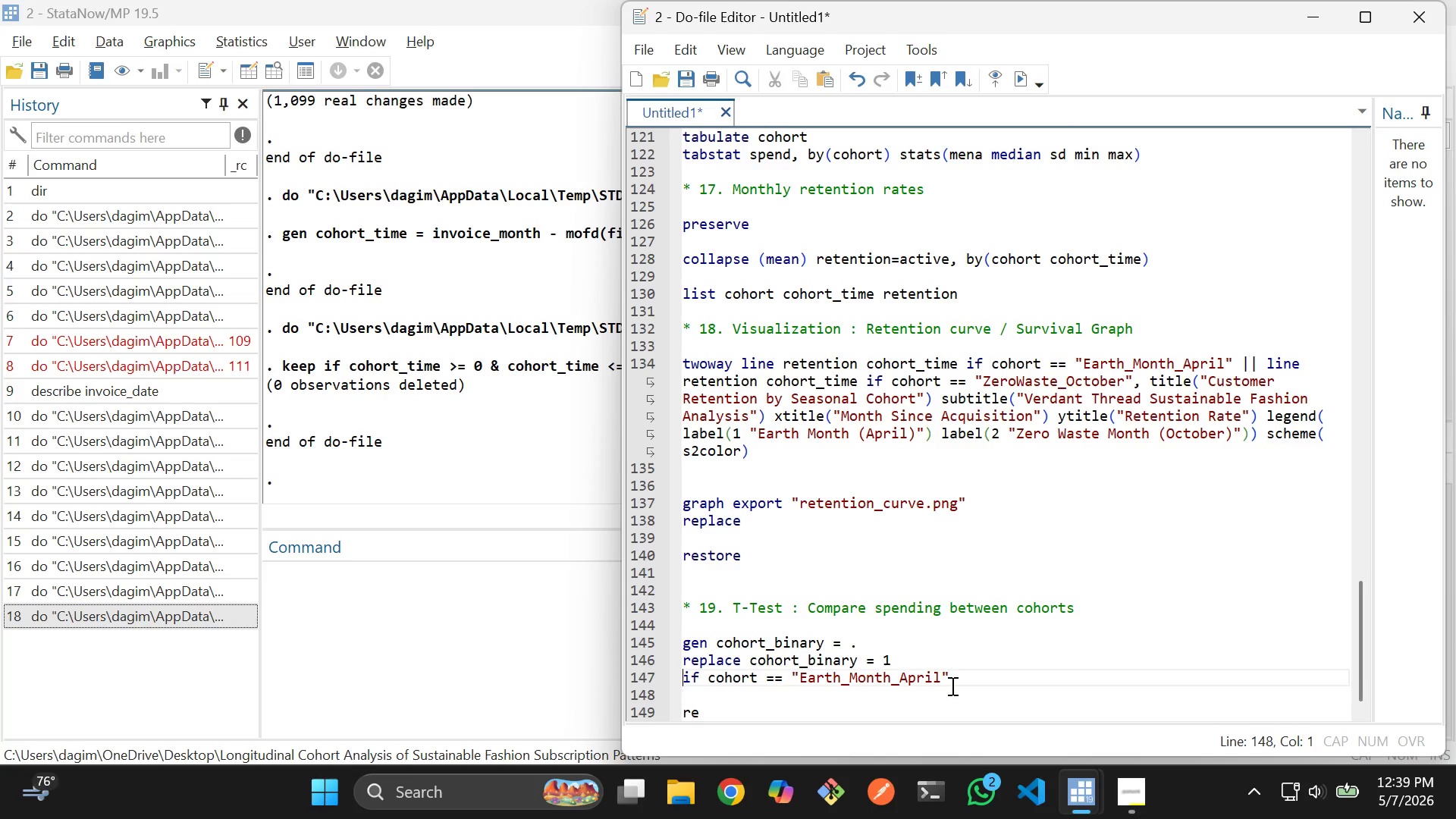 
key(ArrowUp)
 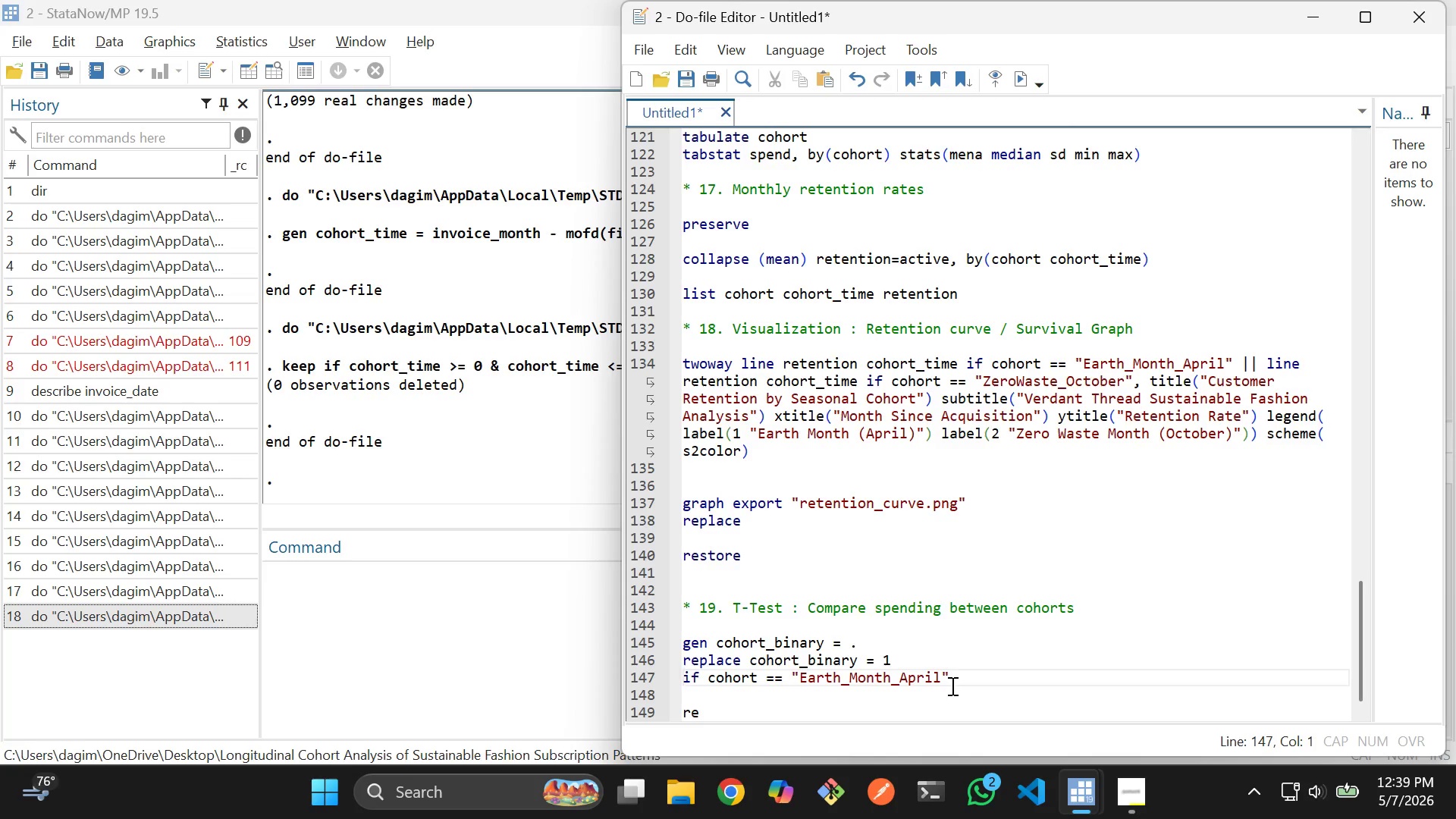 
key(Backspace)
 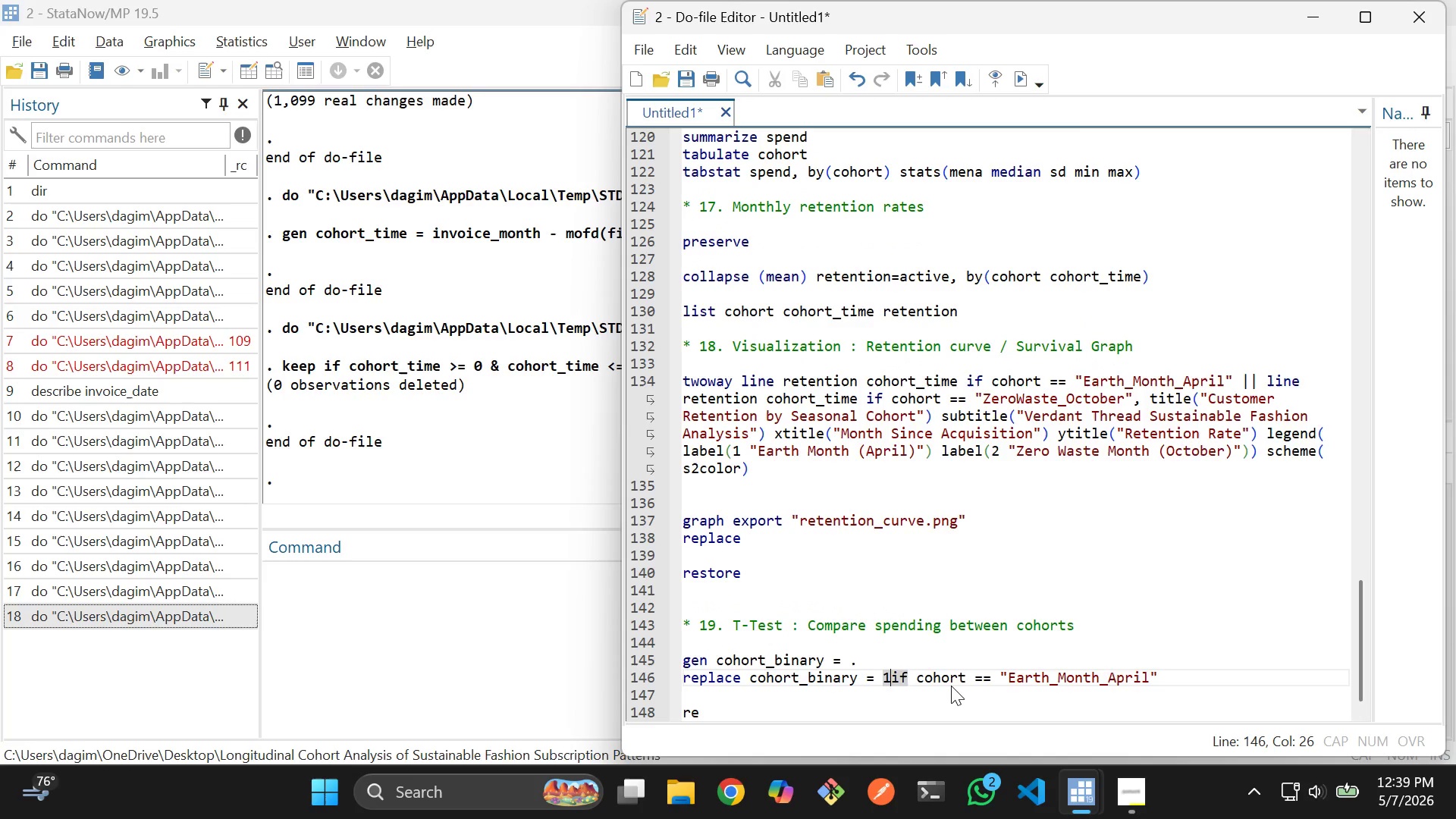 
key(Space)
 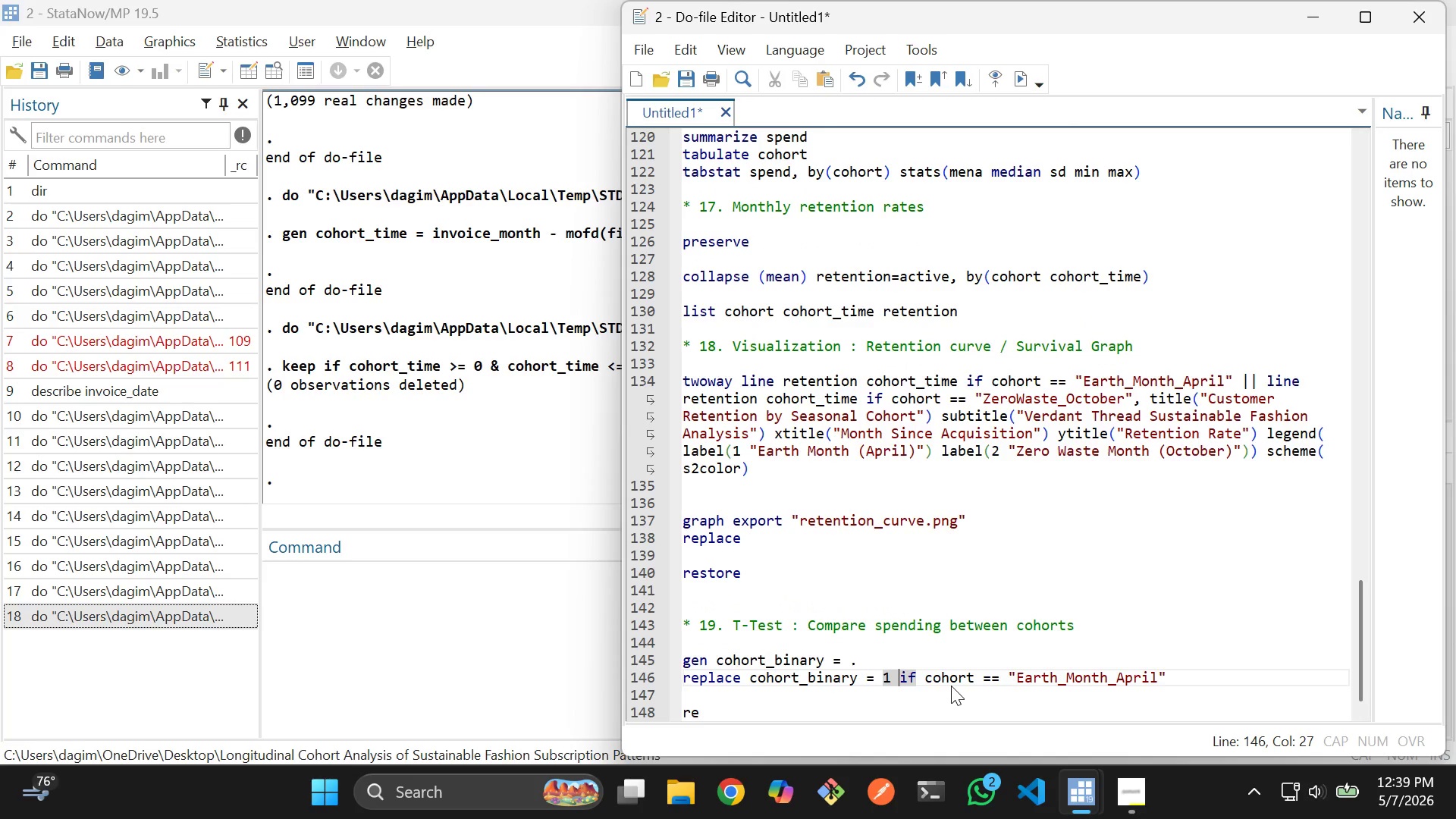 
key(ArrowDown)
 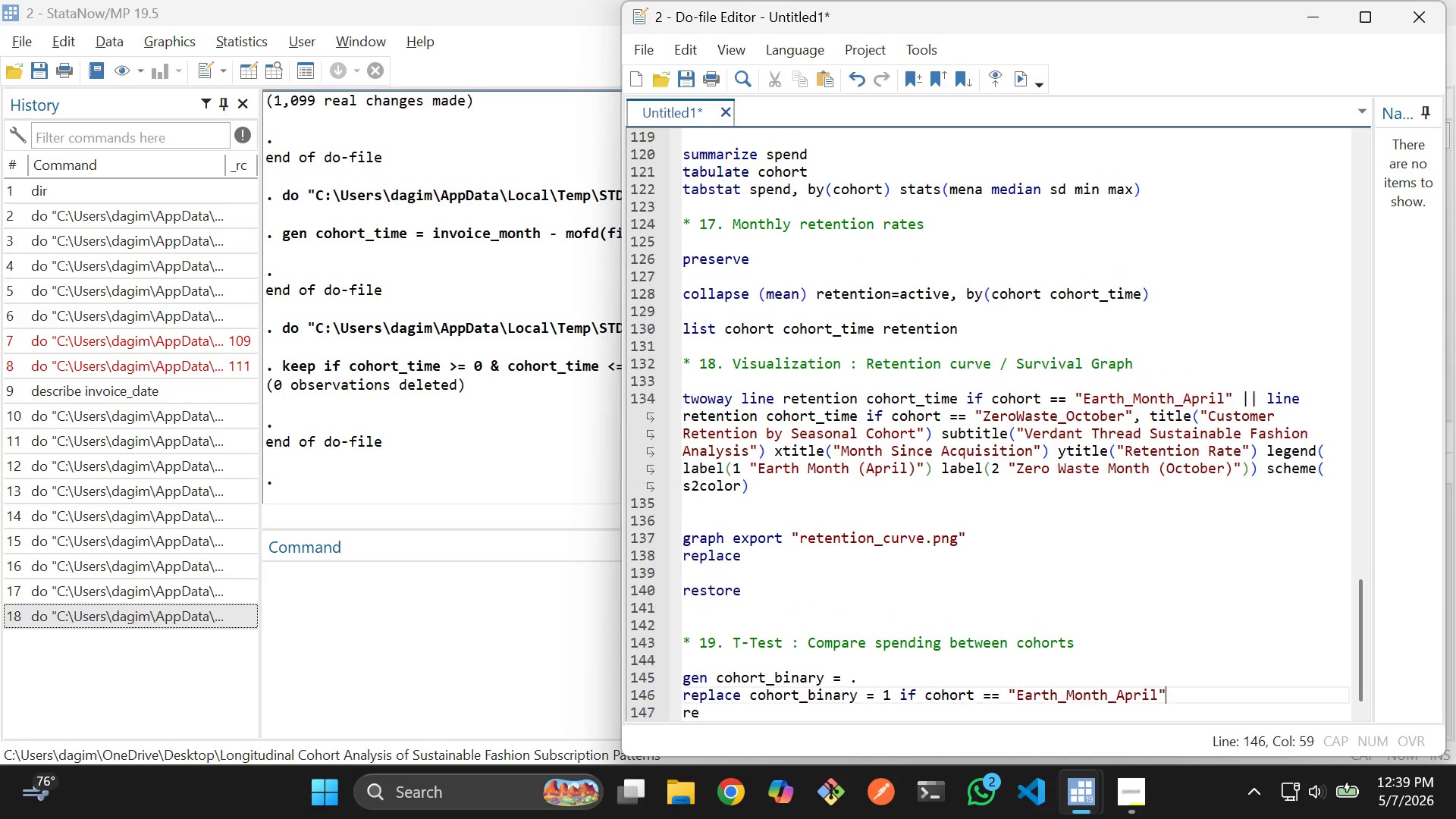 
key(Backspace)
 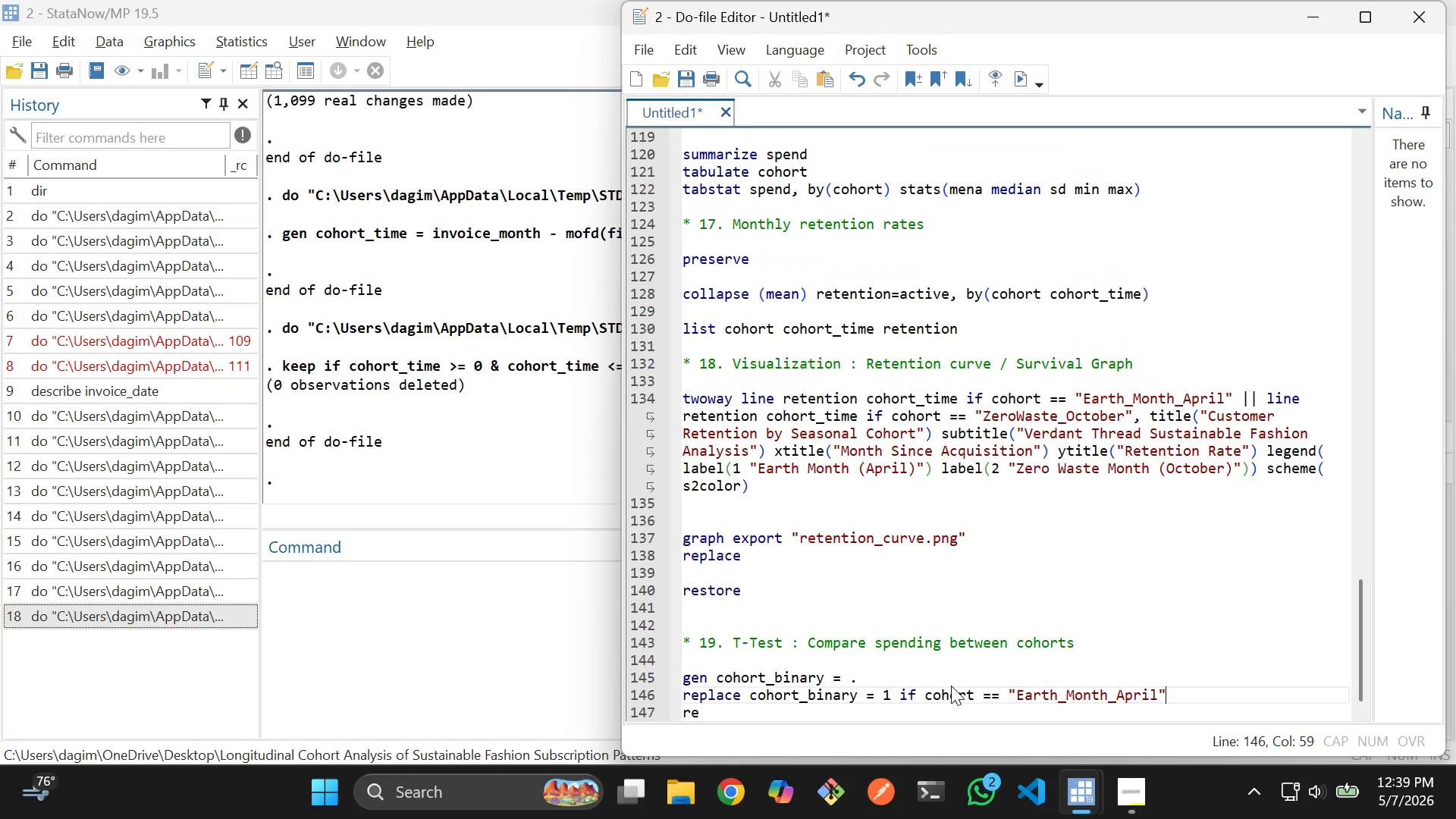 
key(ArrowDown)
 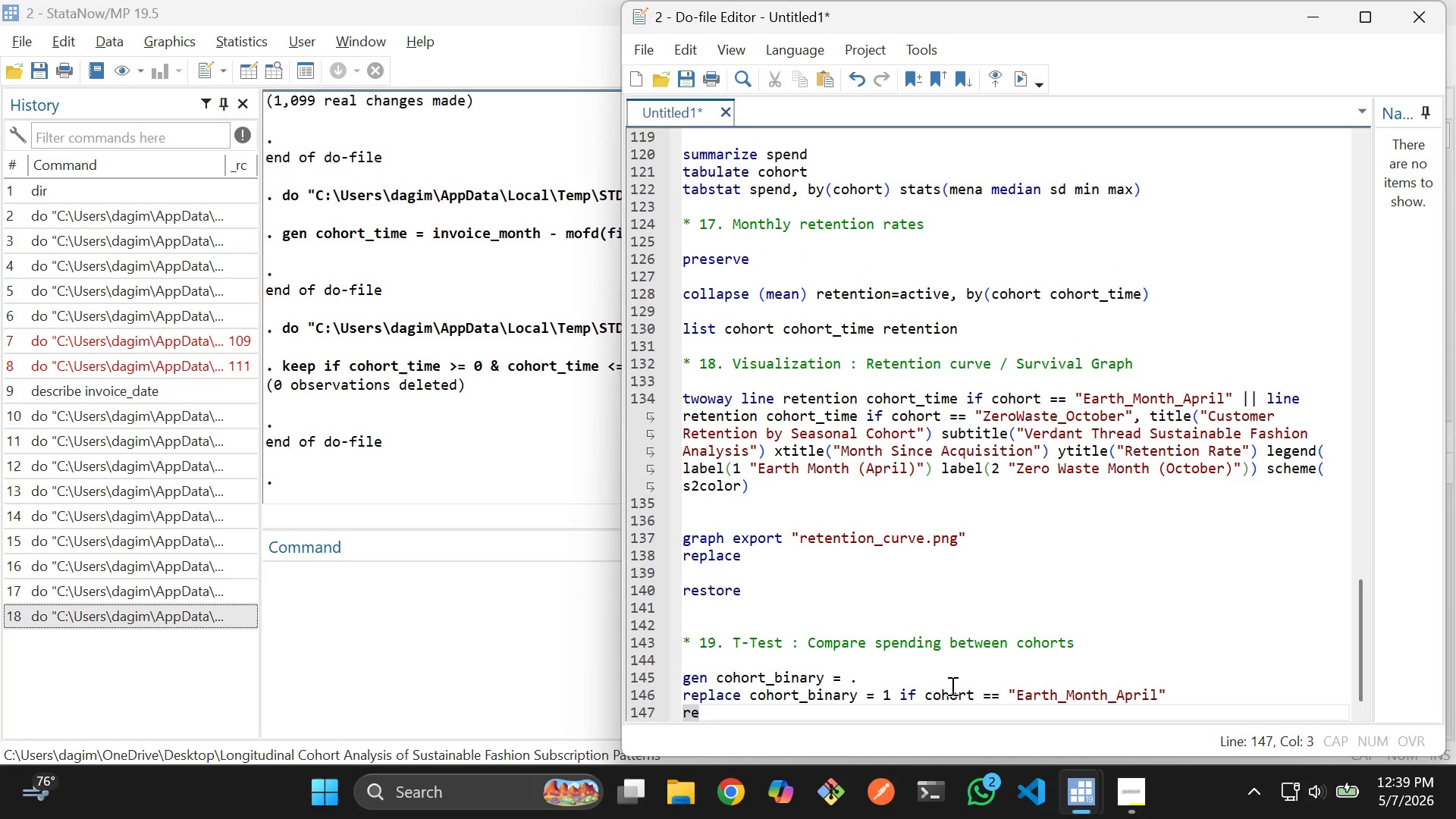 
type(place ch)
key(Backspace)
type(ohoe)
key(Backspace)
type(rt_binary = 0 if ch)
key(Backspace)
type(oho)
key(Tab)
type( == ")
 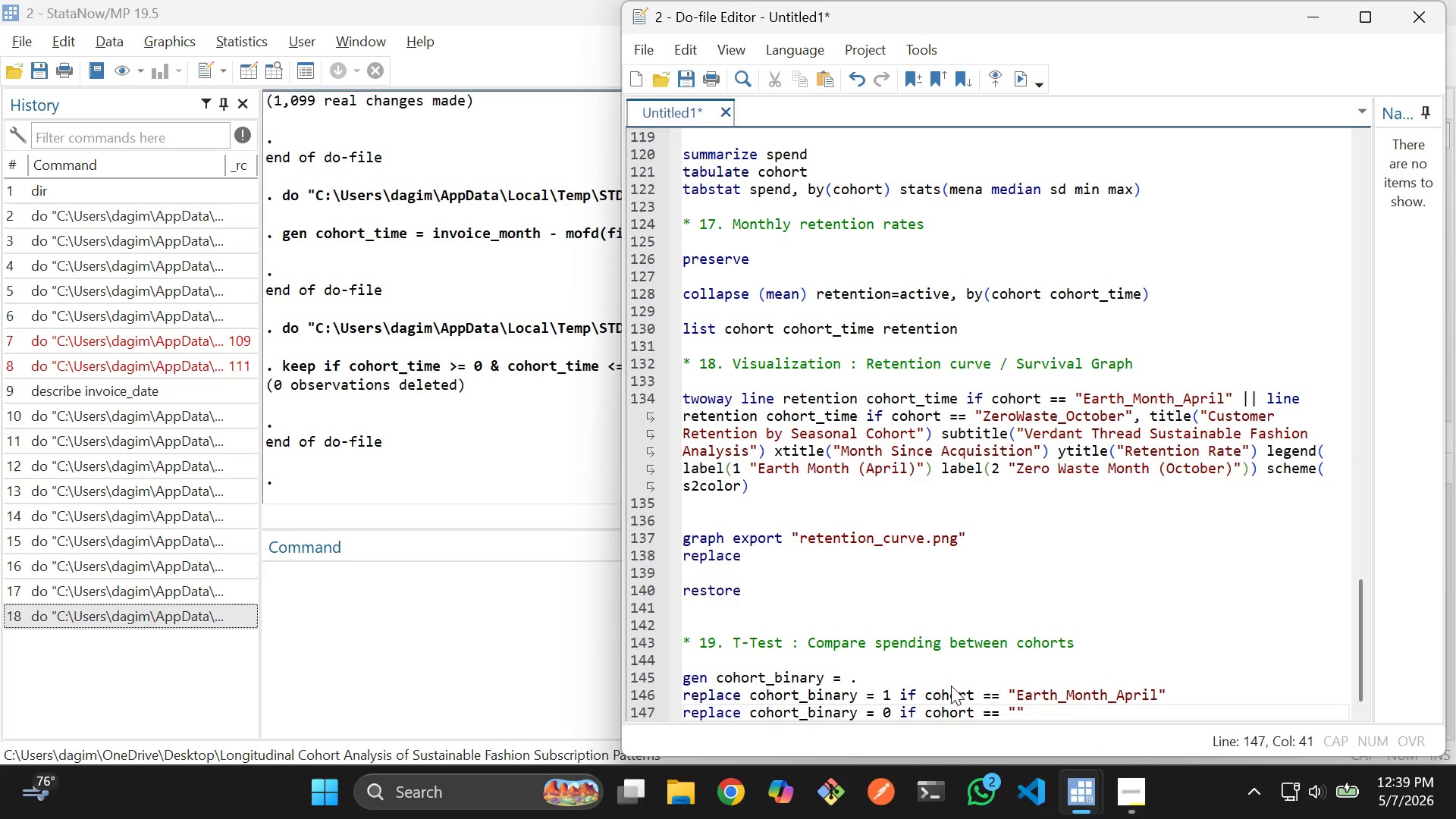 
type(Zero)
 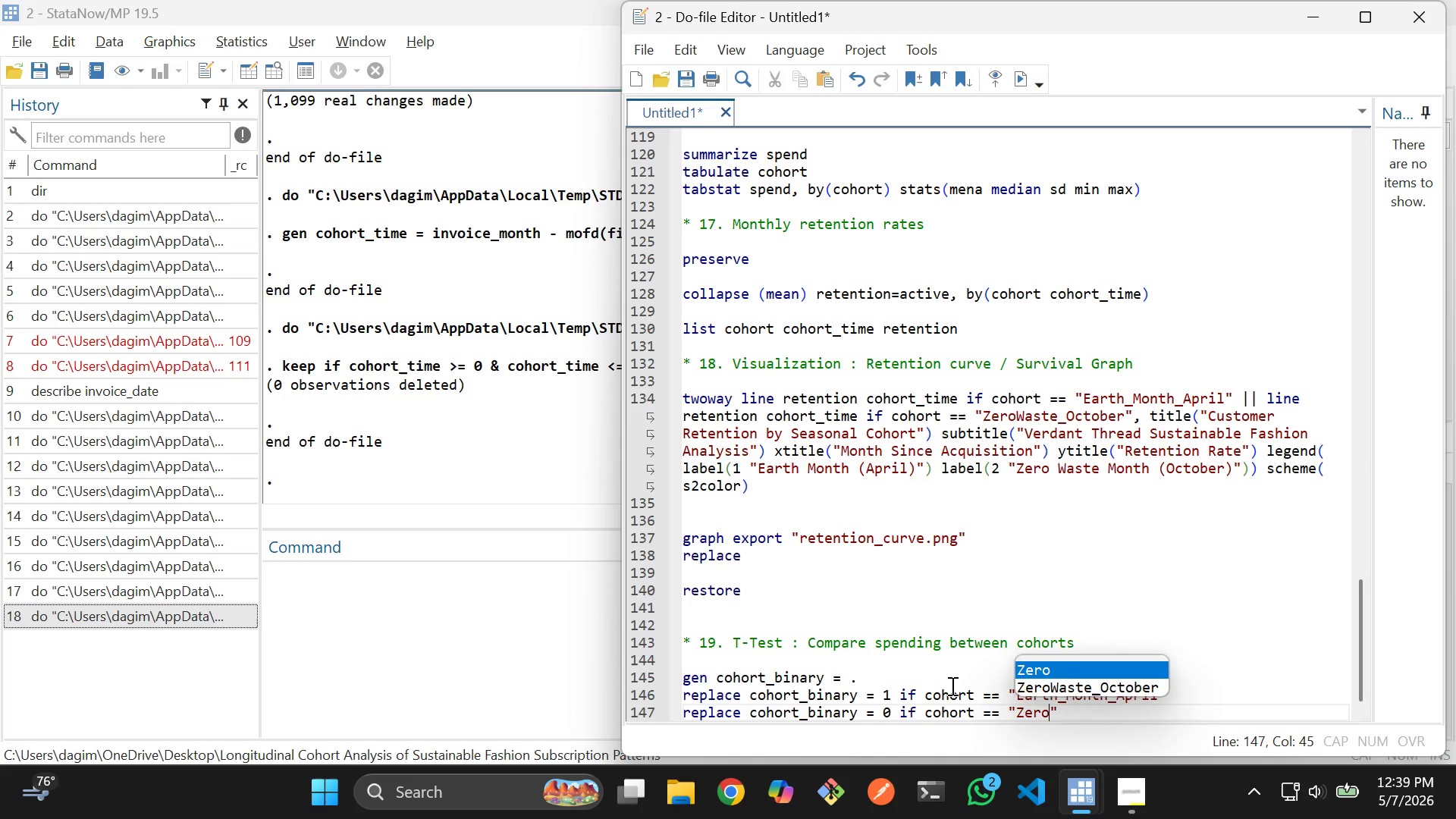 
key(ArrowDown)
 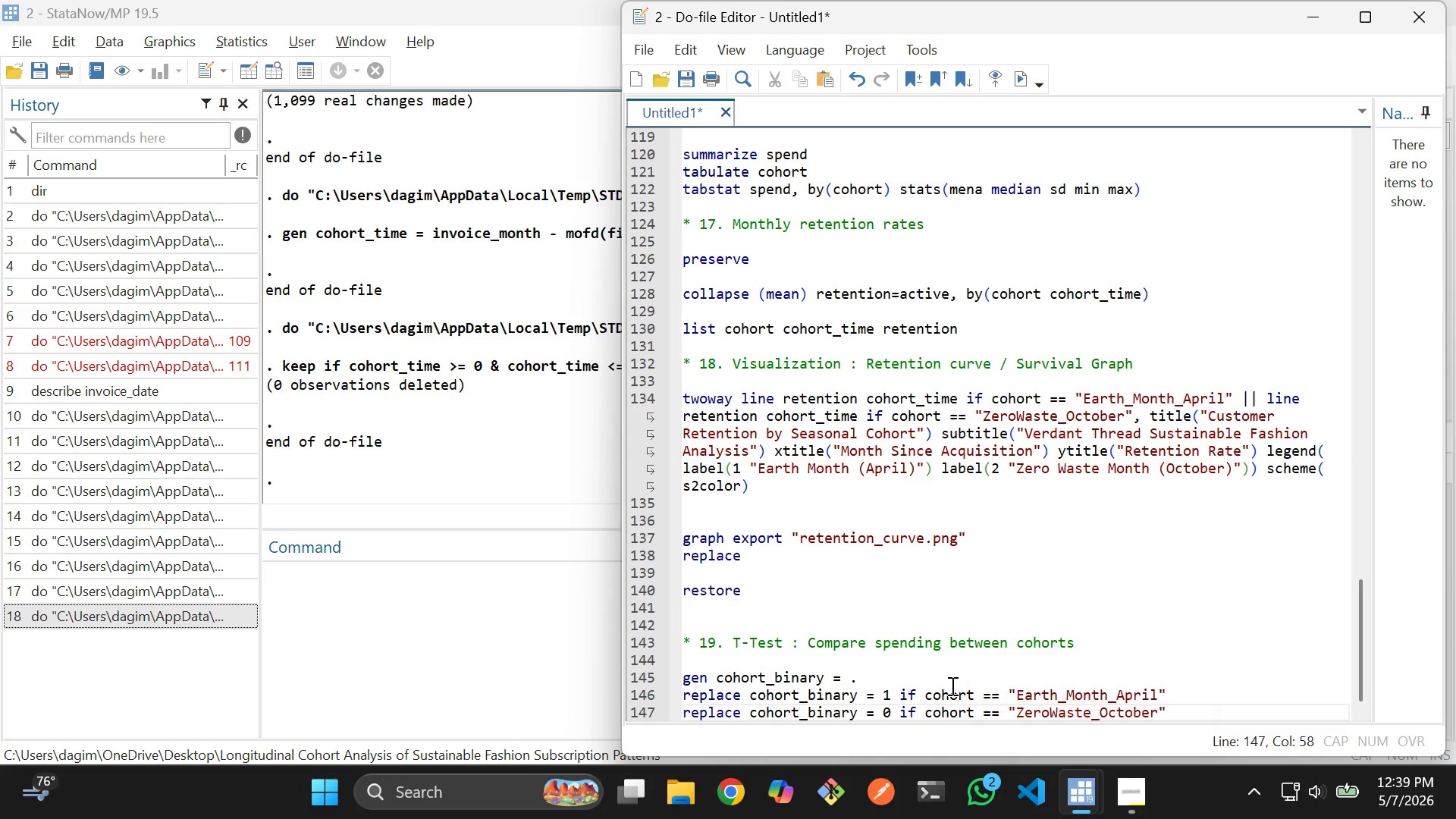 
key(Enter)
 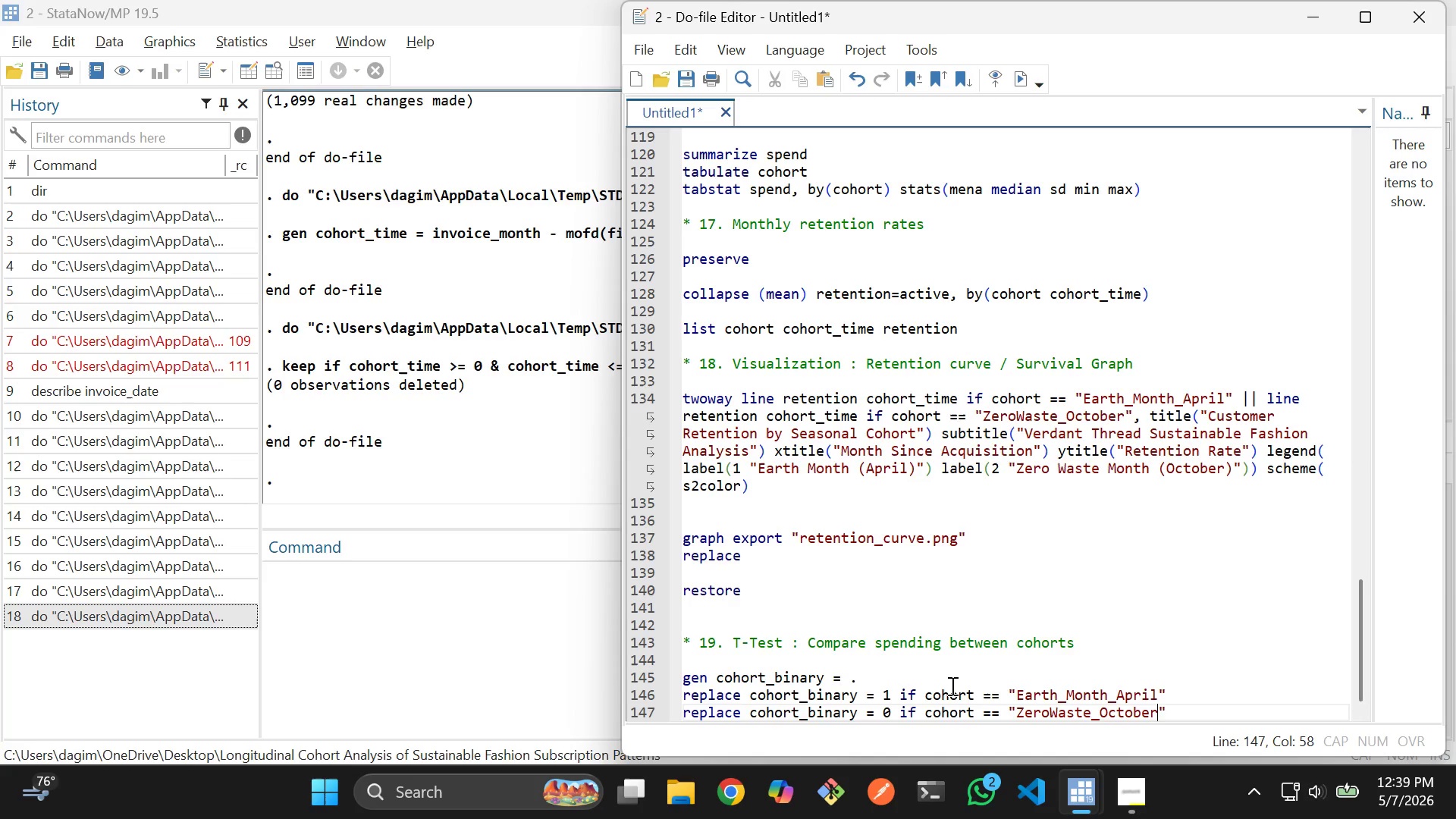 
key(ArrowRight)
 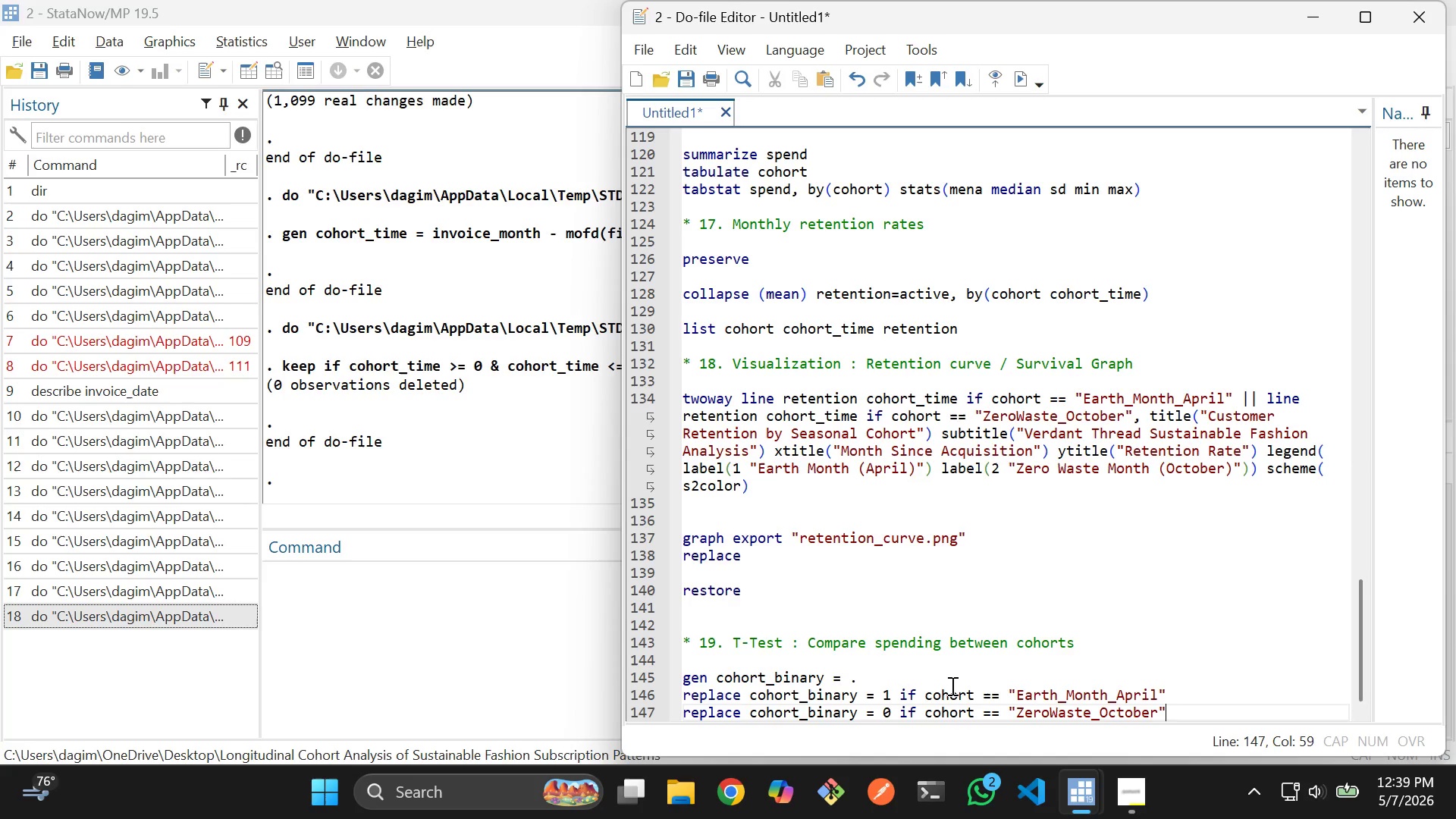 
key(Enter)
 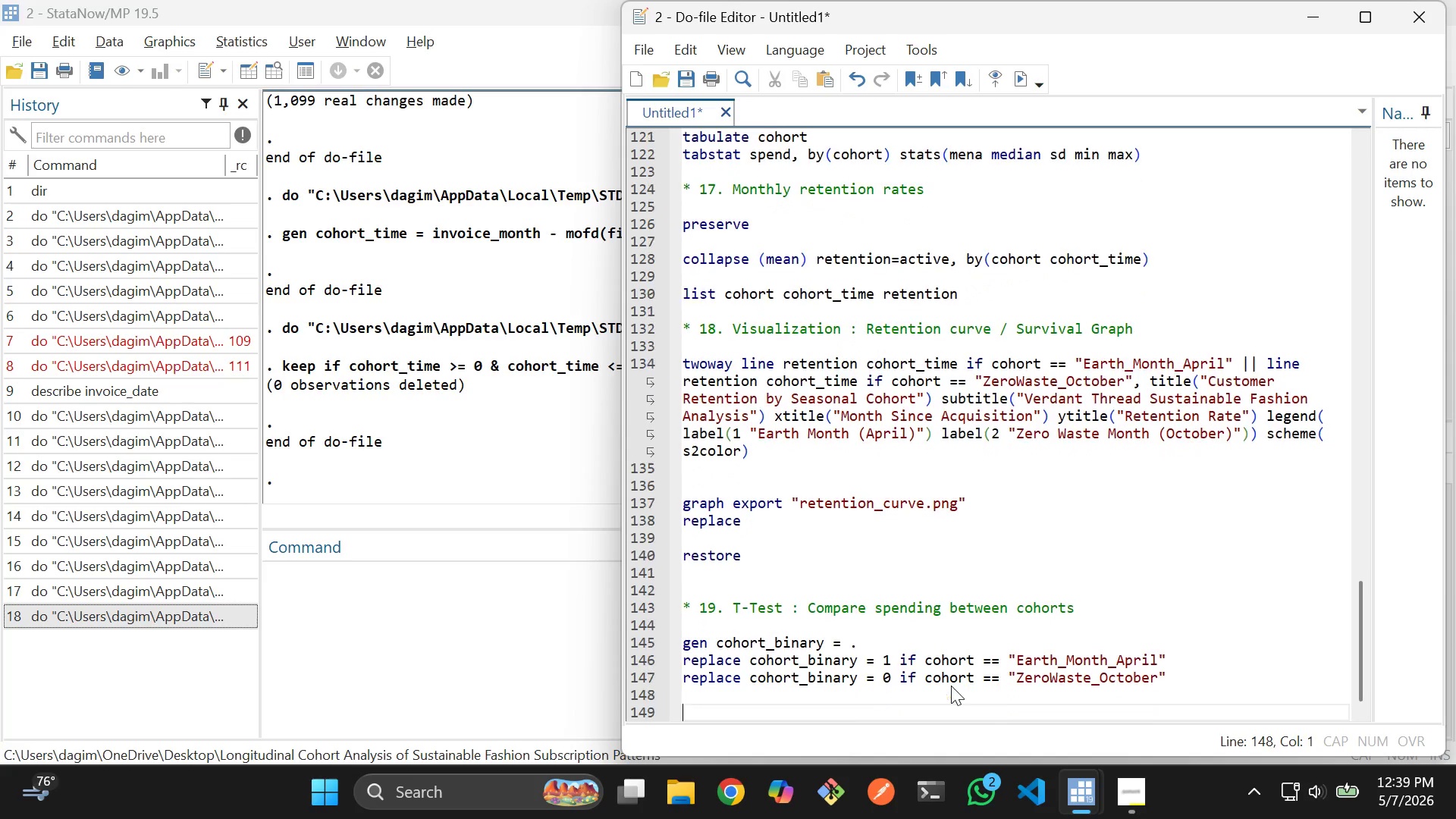 
key(Enter)
 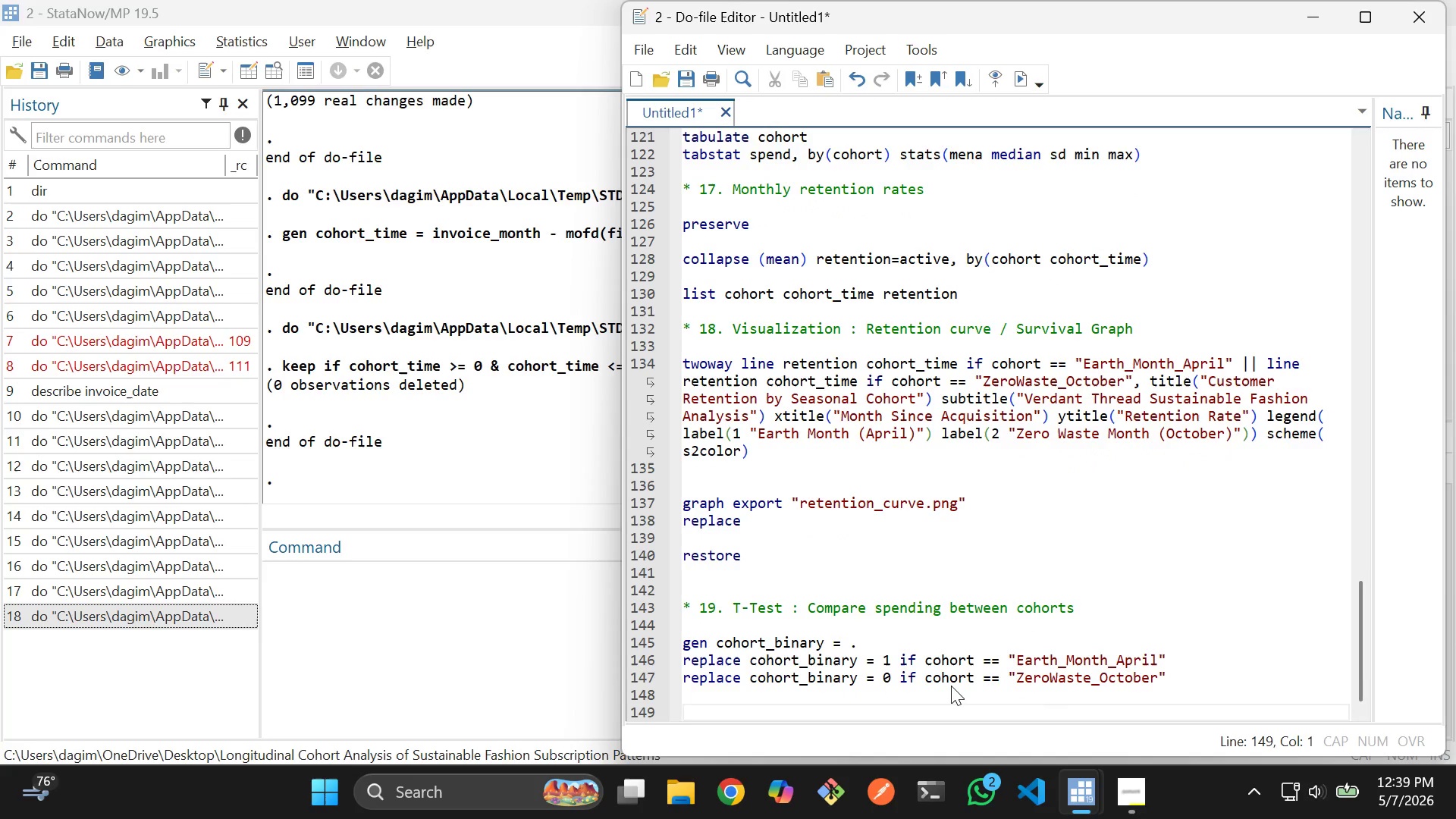 
type(ttest soe)
key(Backspace)
key(Backspace)
type(pend, by )
key(Backspace)
type((h)
key(Backspace)
type(v)
key(Backspace)
type(cho)
key(Backspace)
key(Backspace)
type(oho)
 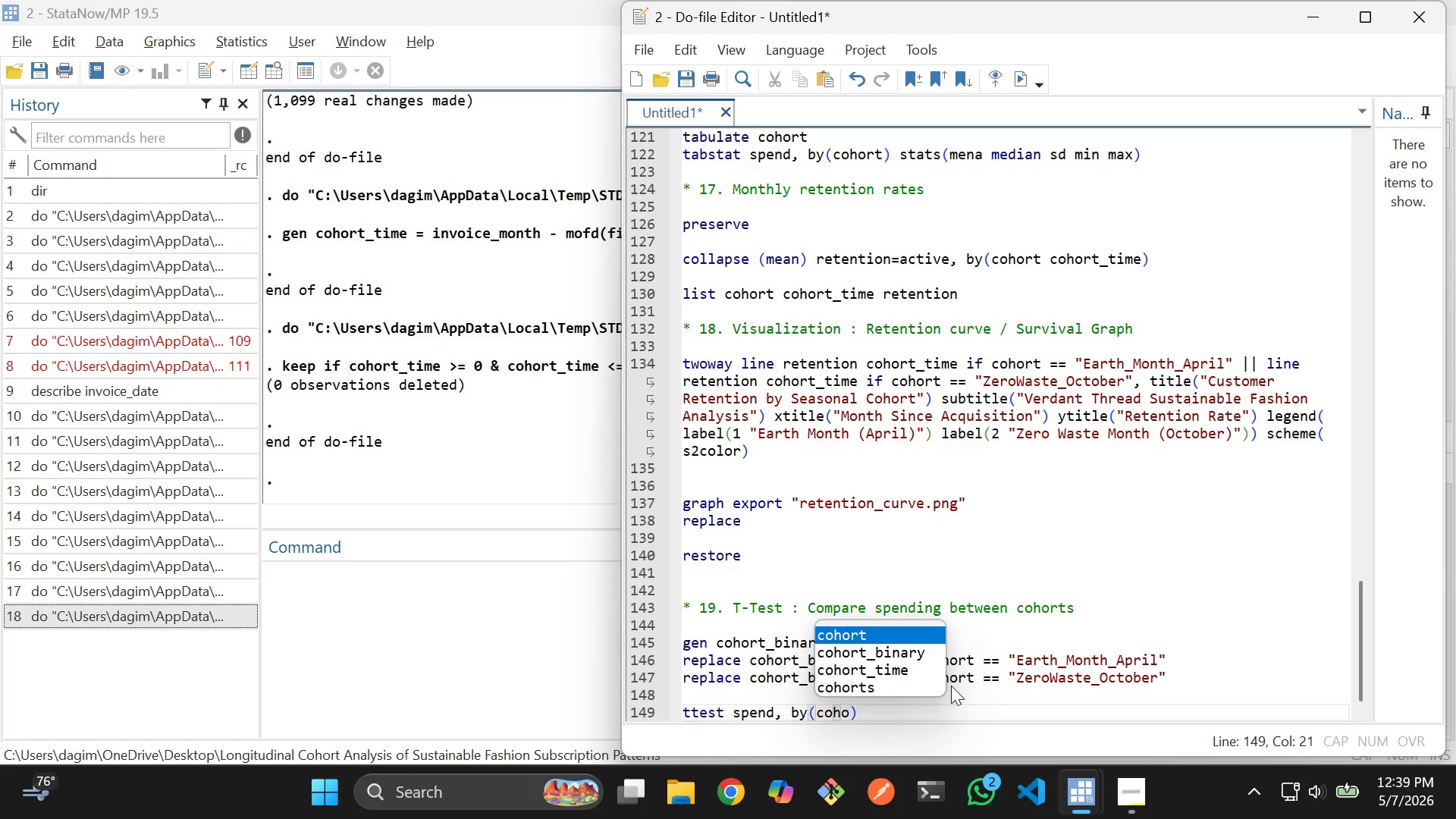 
key(ArrowDown)
 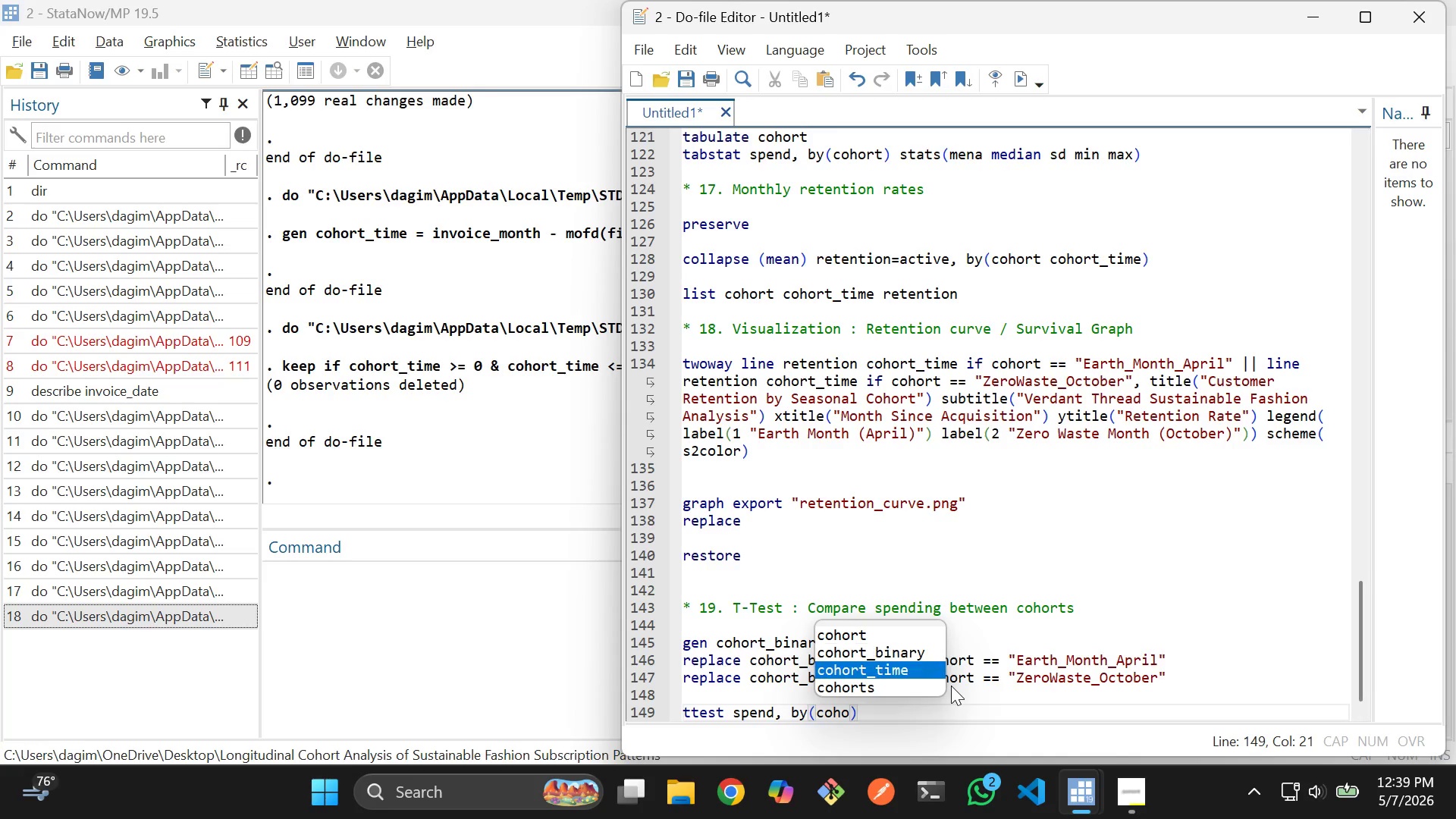 
key(ArrowDown)
 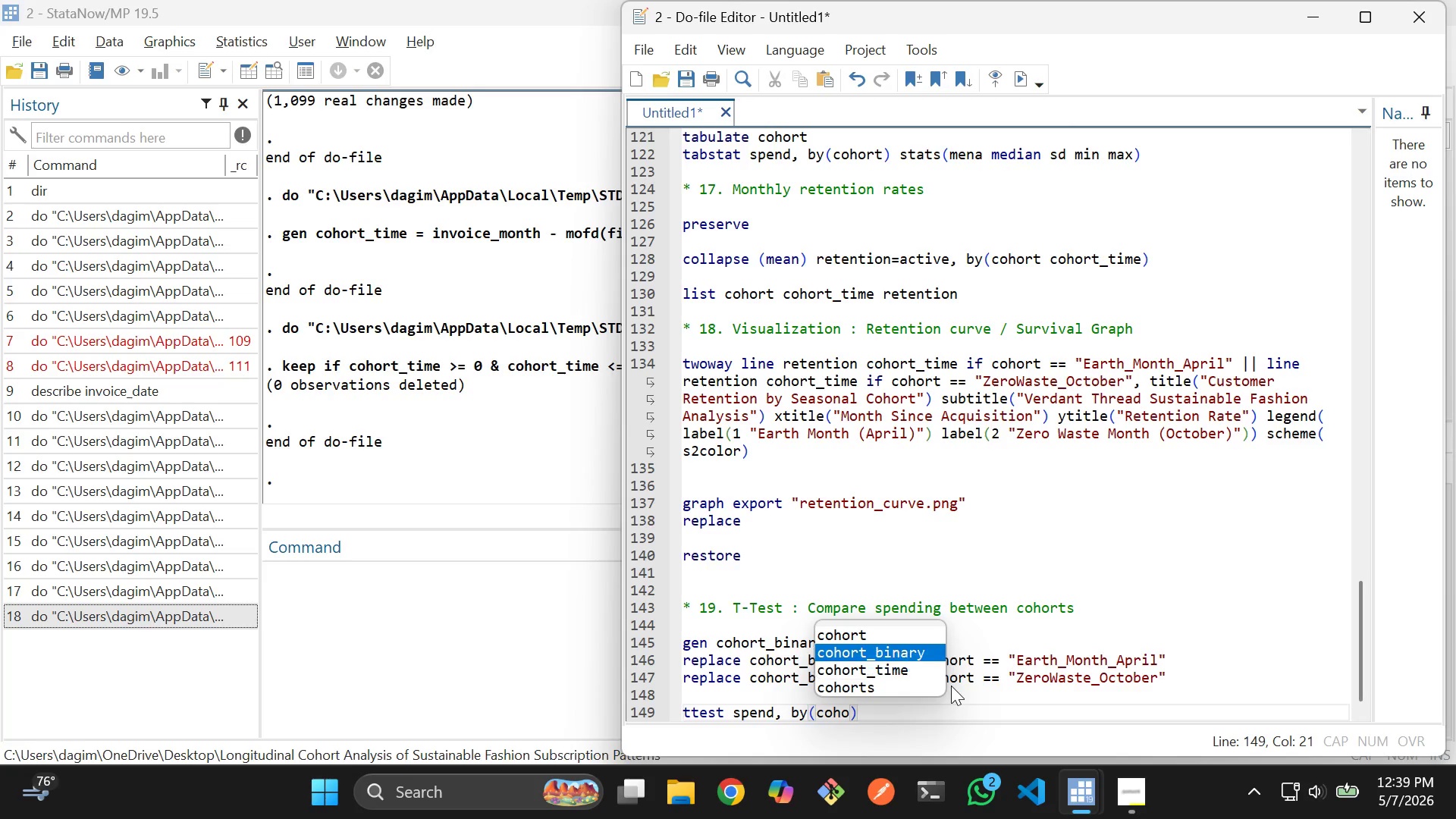 
key(ArrowUp)
 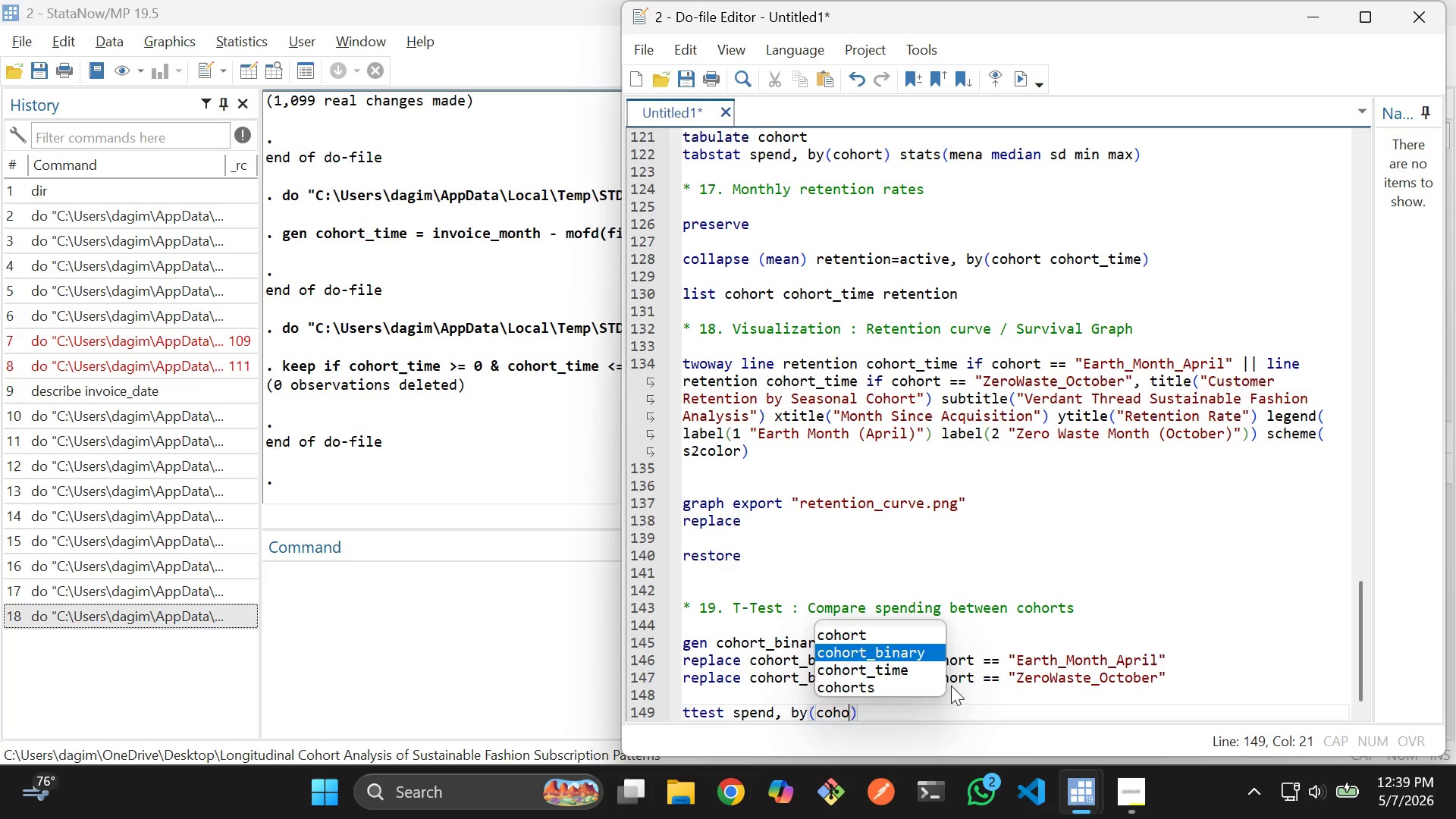 
key(Enter)
 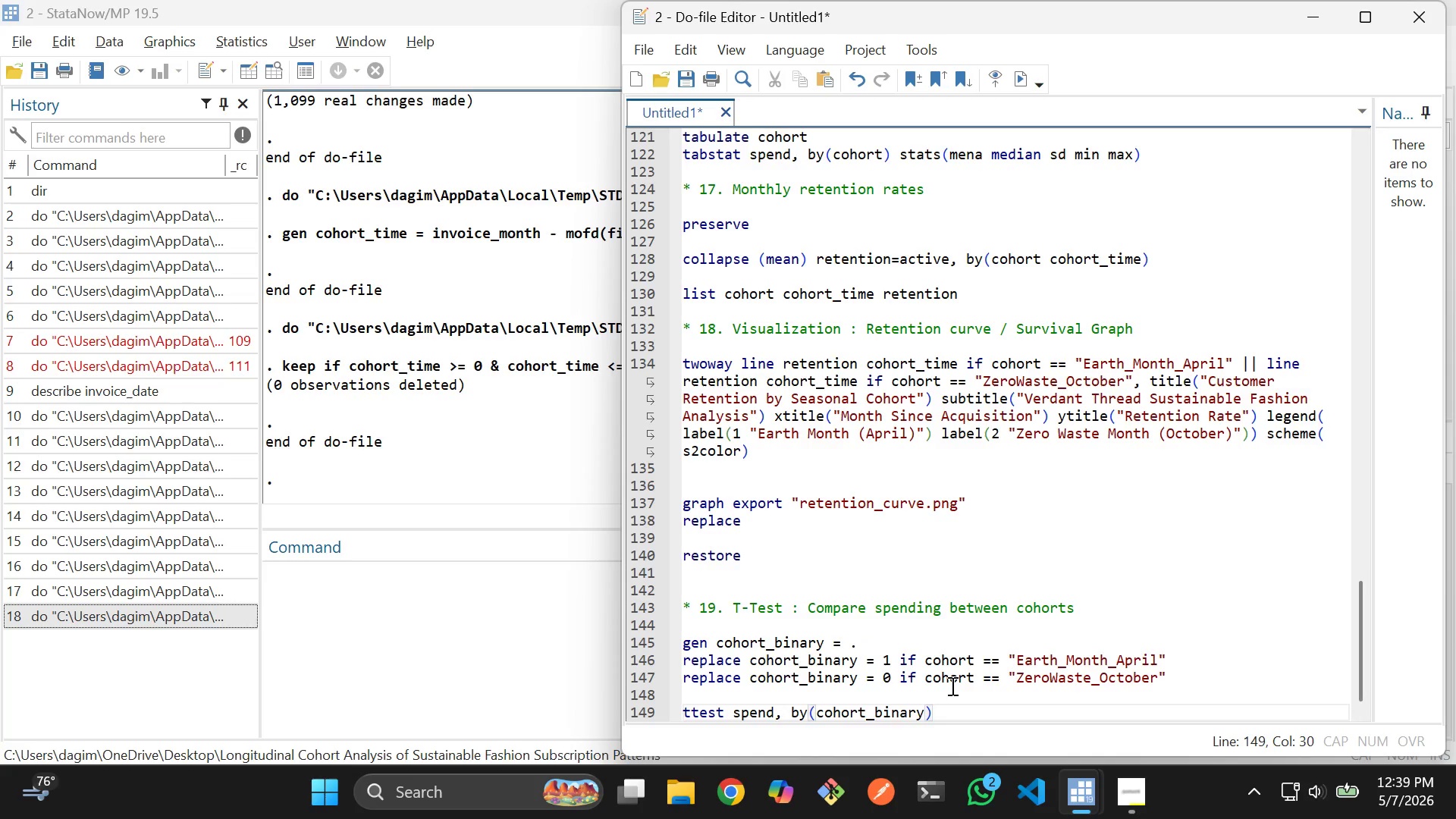 
key(ArrowRight)
 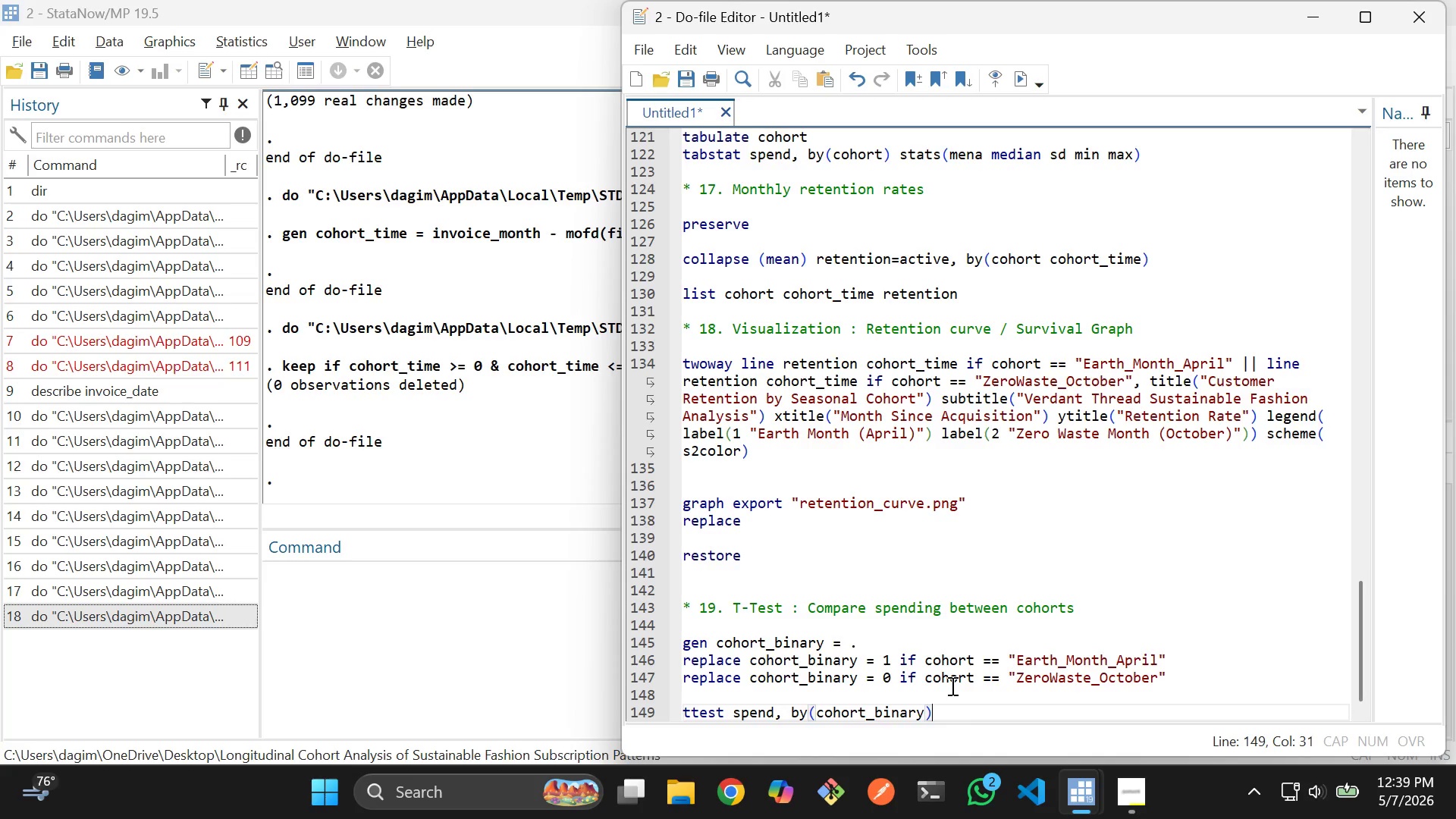 
key(Enter)
 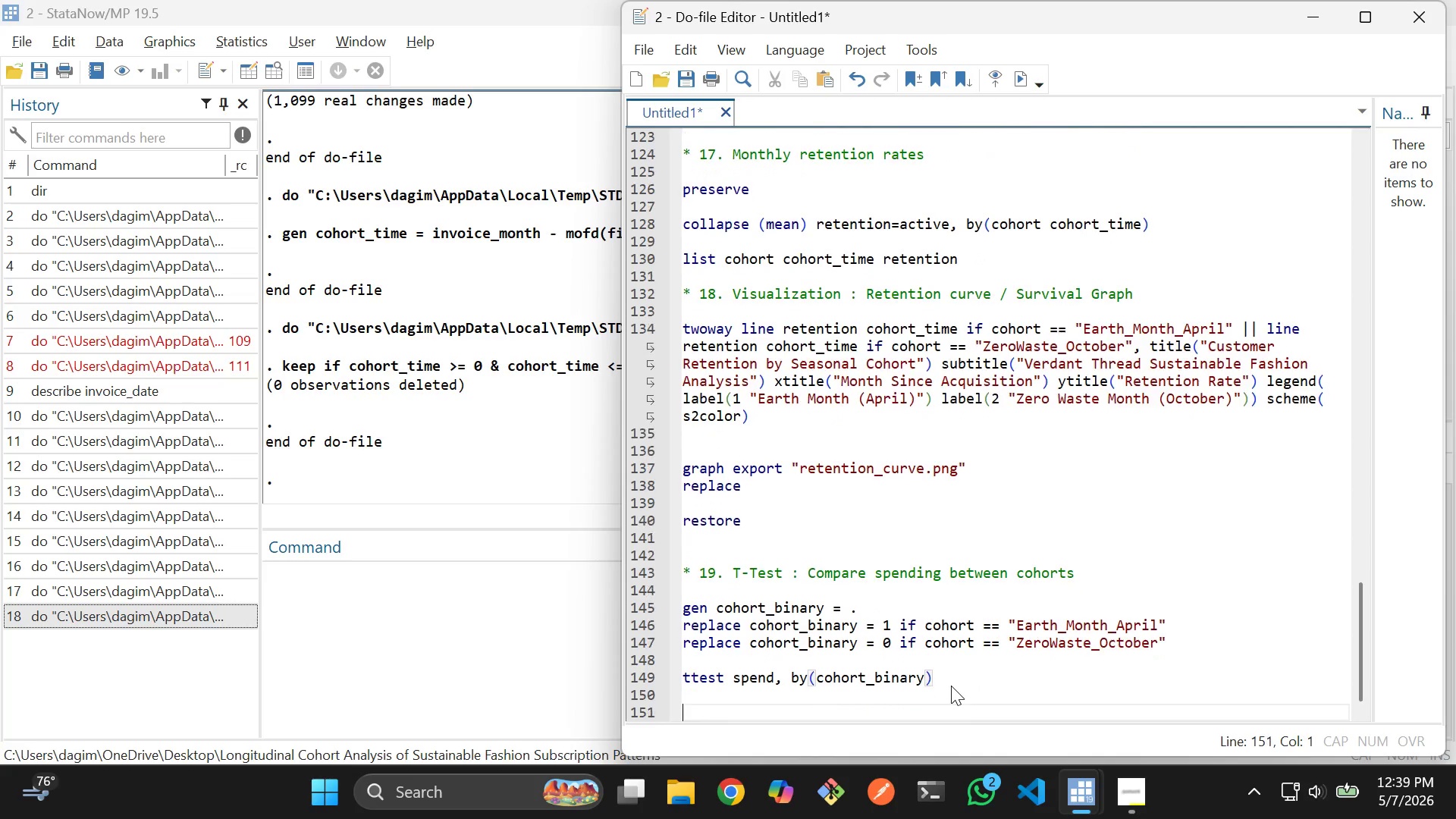 
key(Enter)
 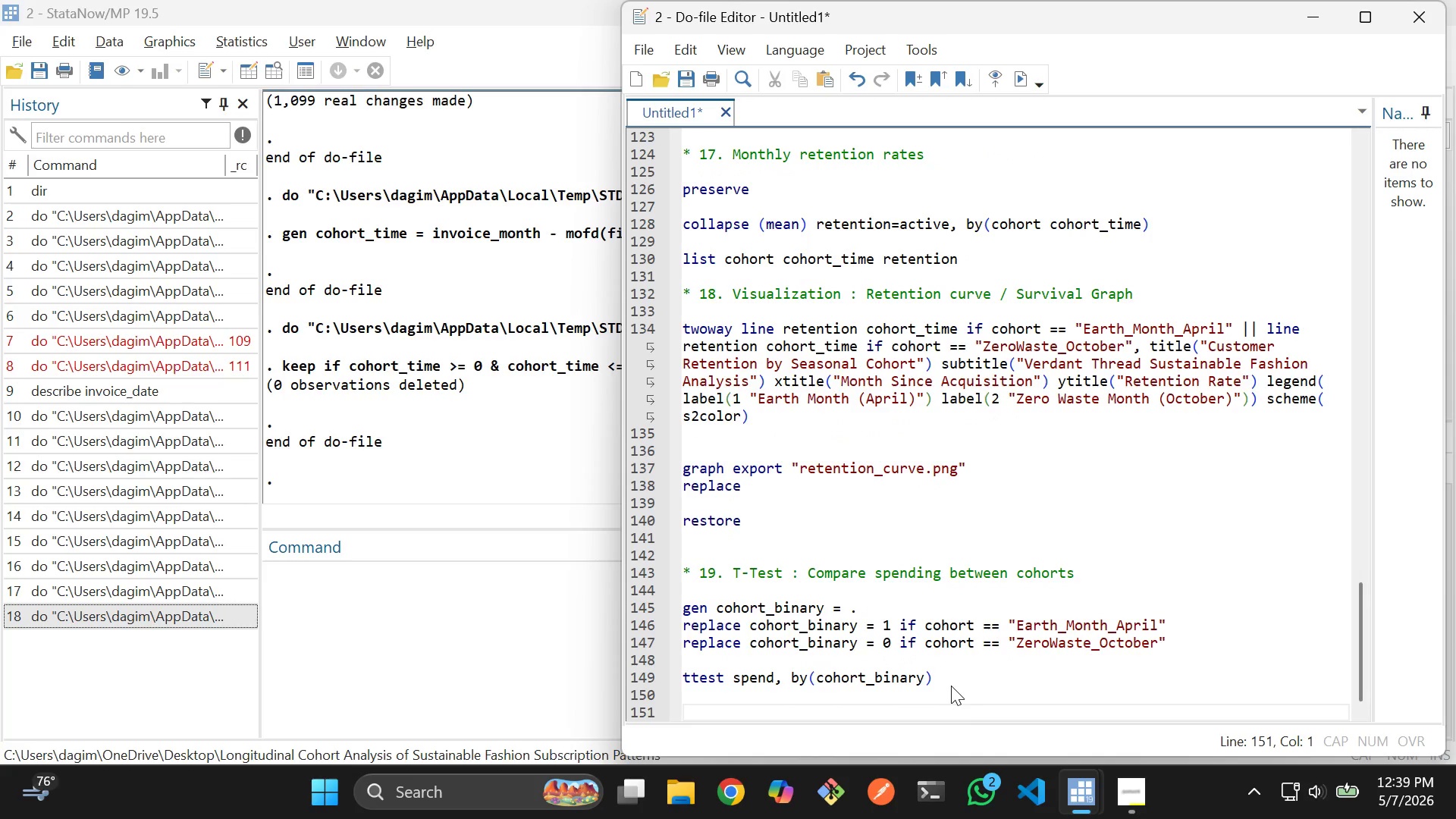 
key(Enter)
 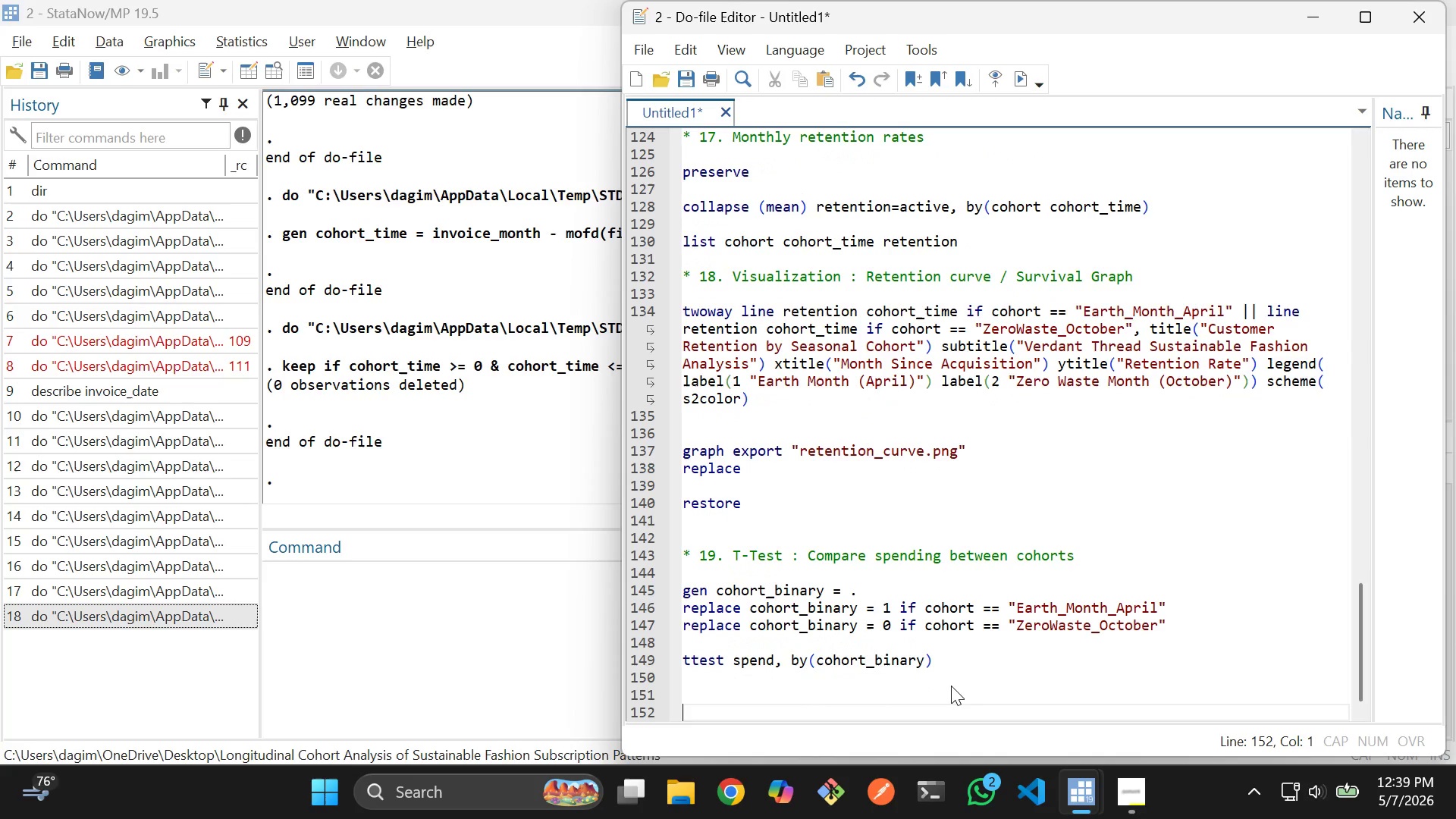 
type(* 20. ANOVA (additionl)
key(Backspace)
type(al test)
 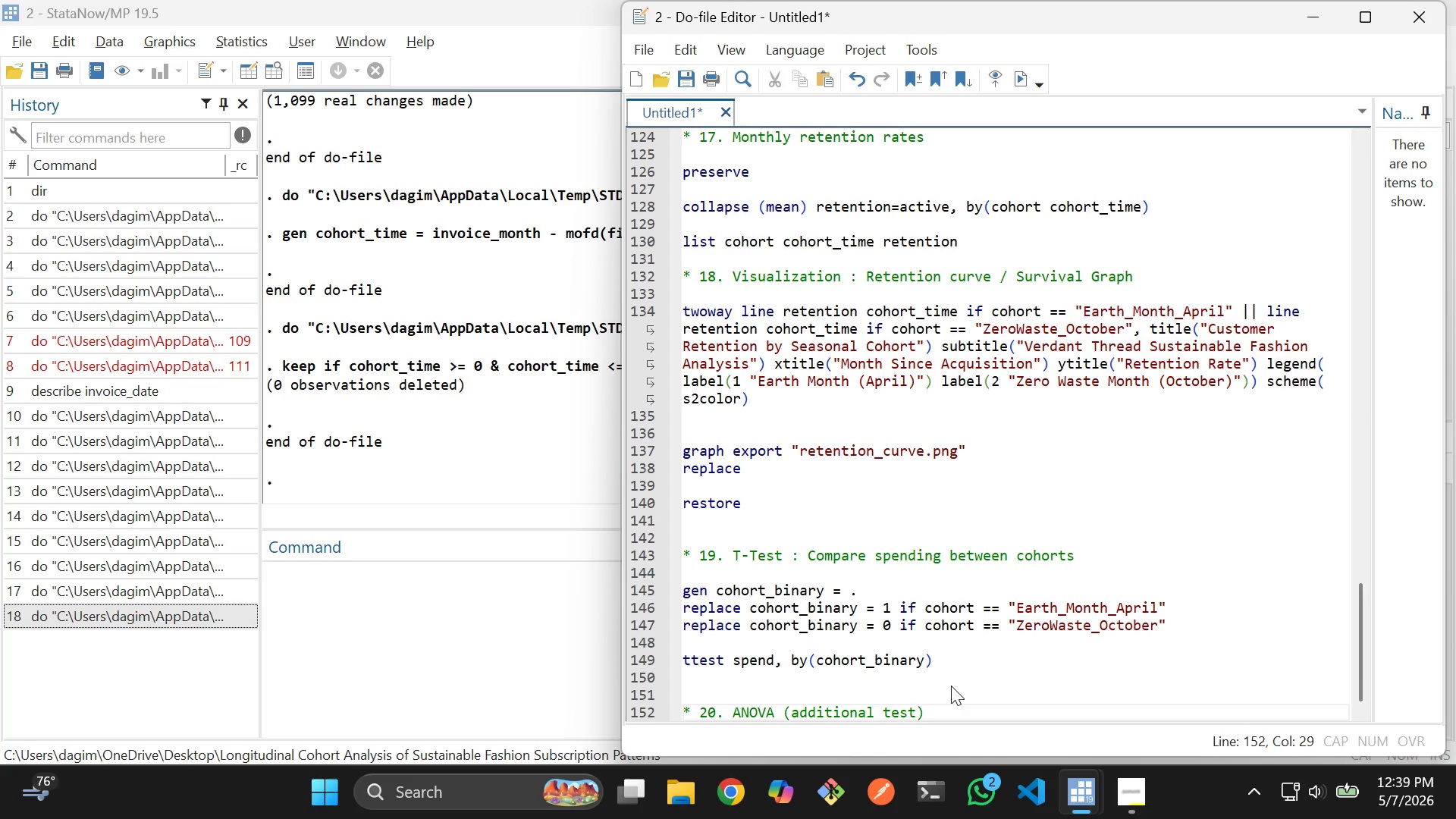 
key(ArrowRight)
 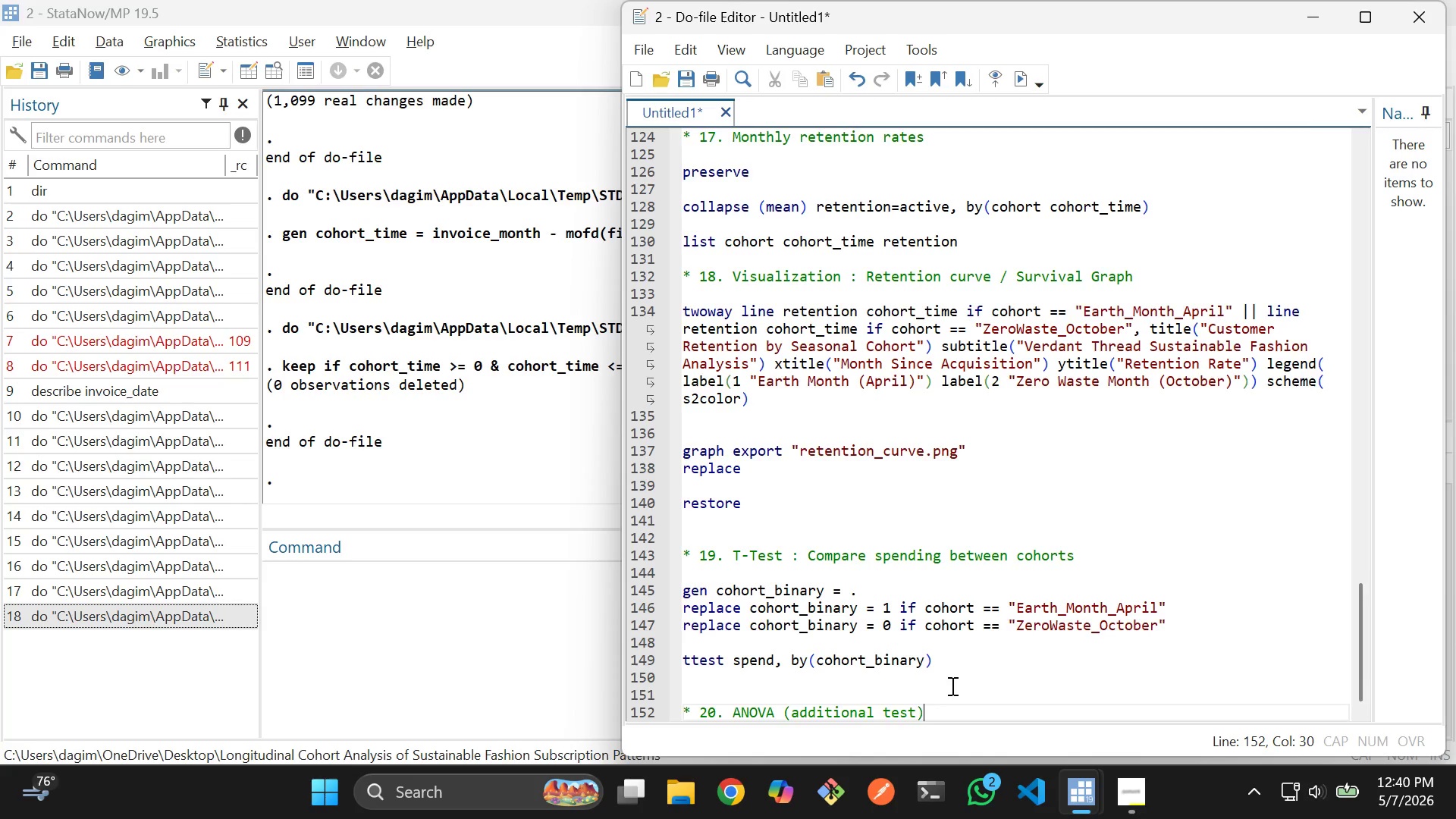 
key(Enter)
 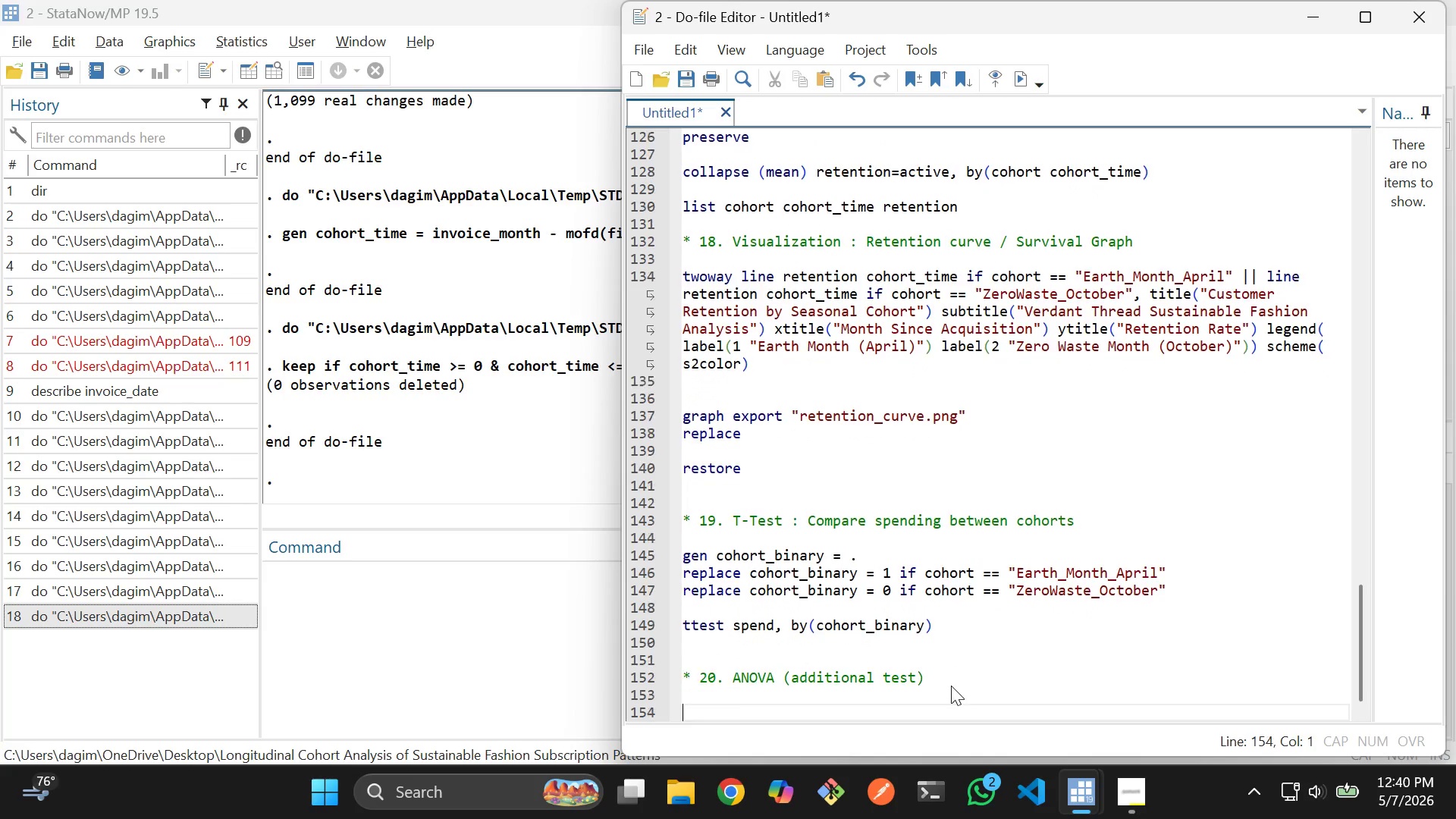 
key(Enter)
 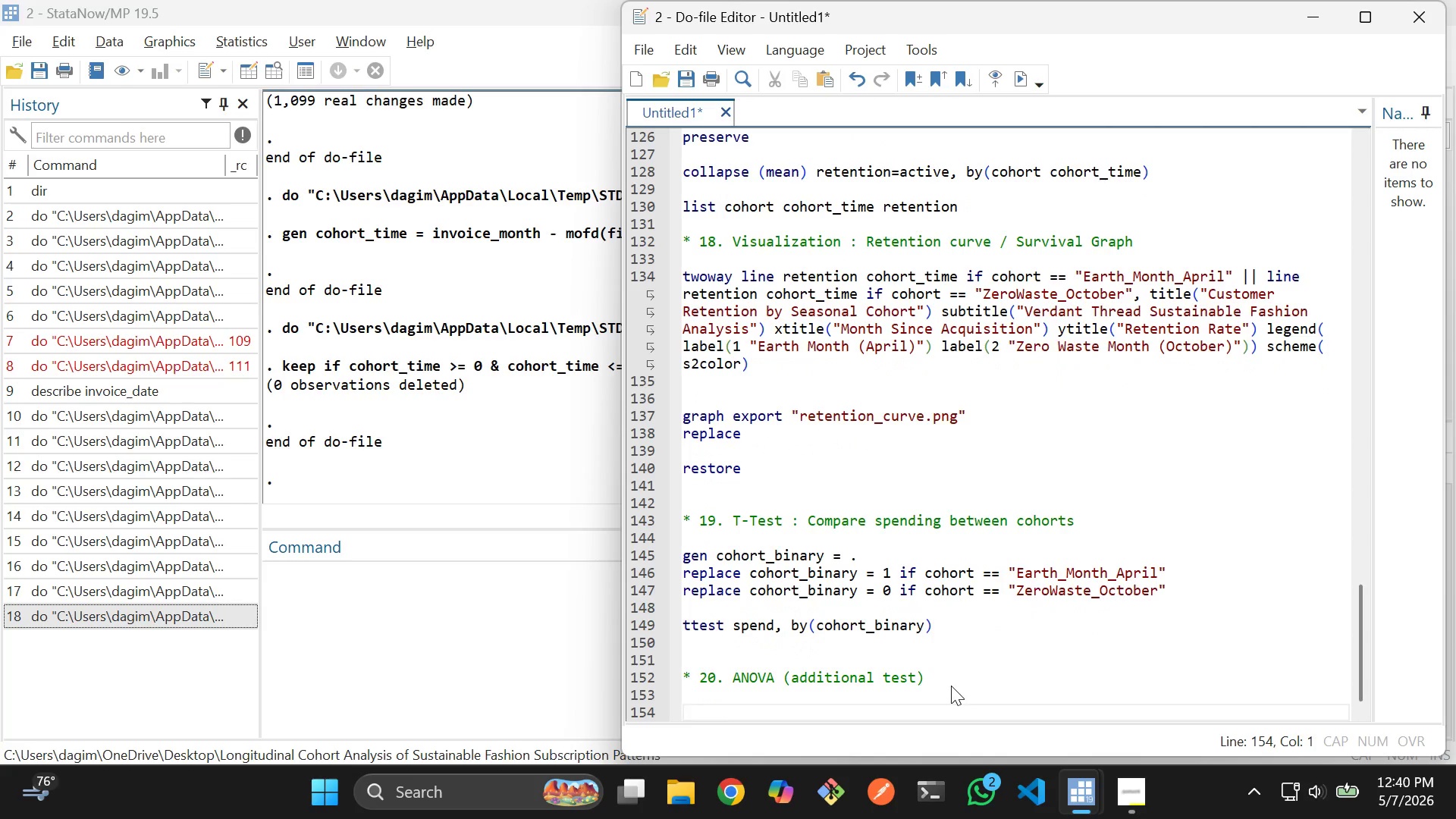 
type(anova spend cohort)
 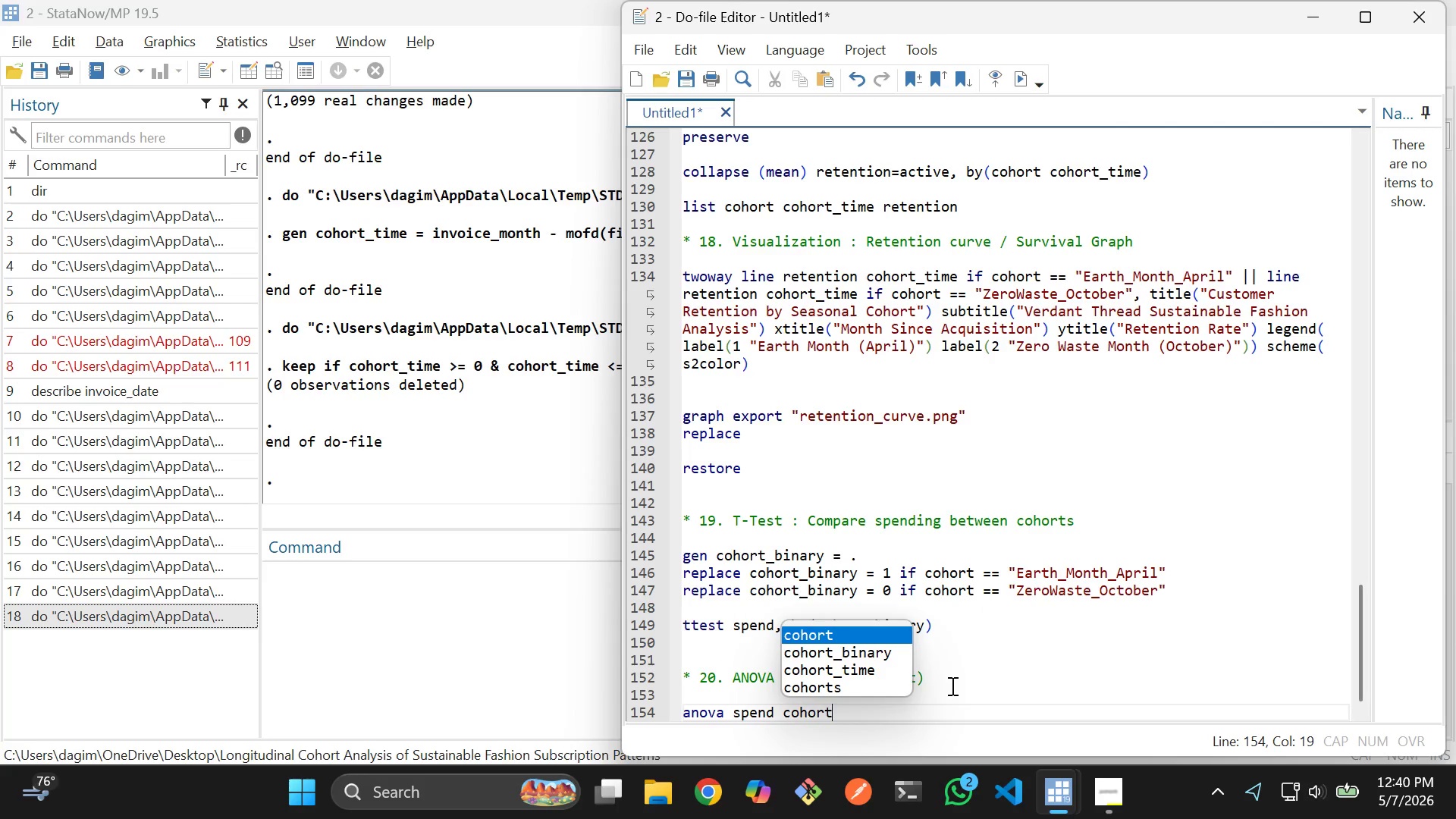 
key(Enter)
 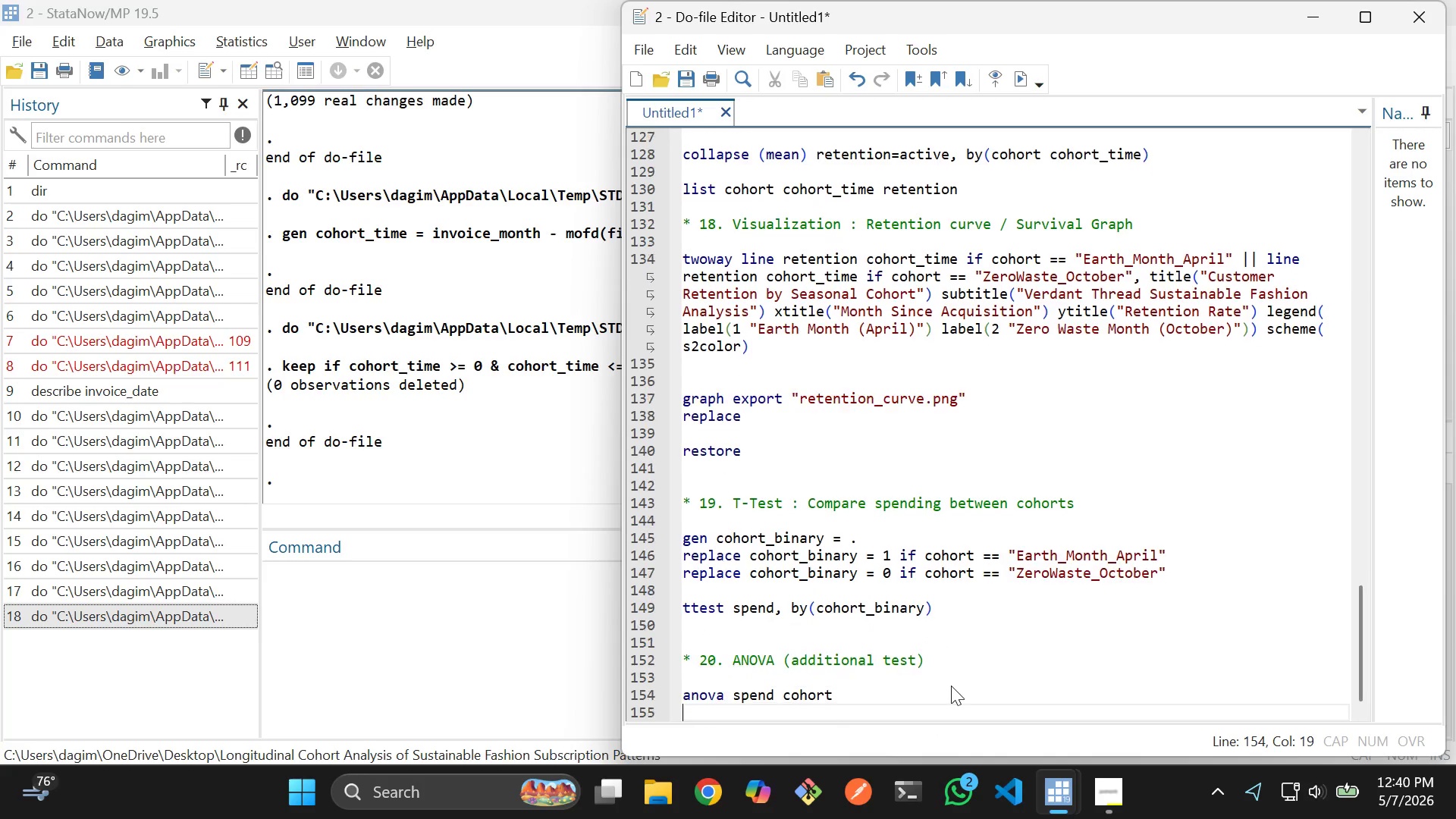 
key(Enter)
 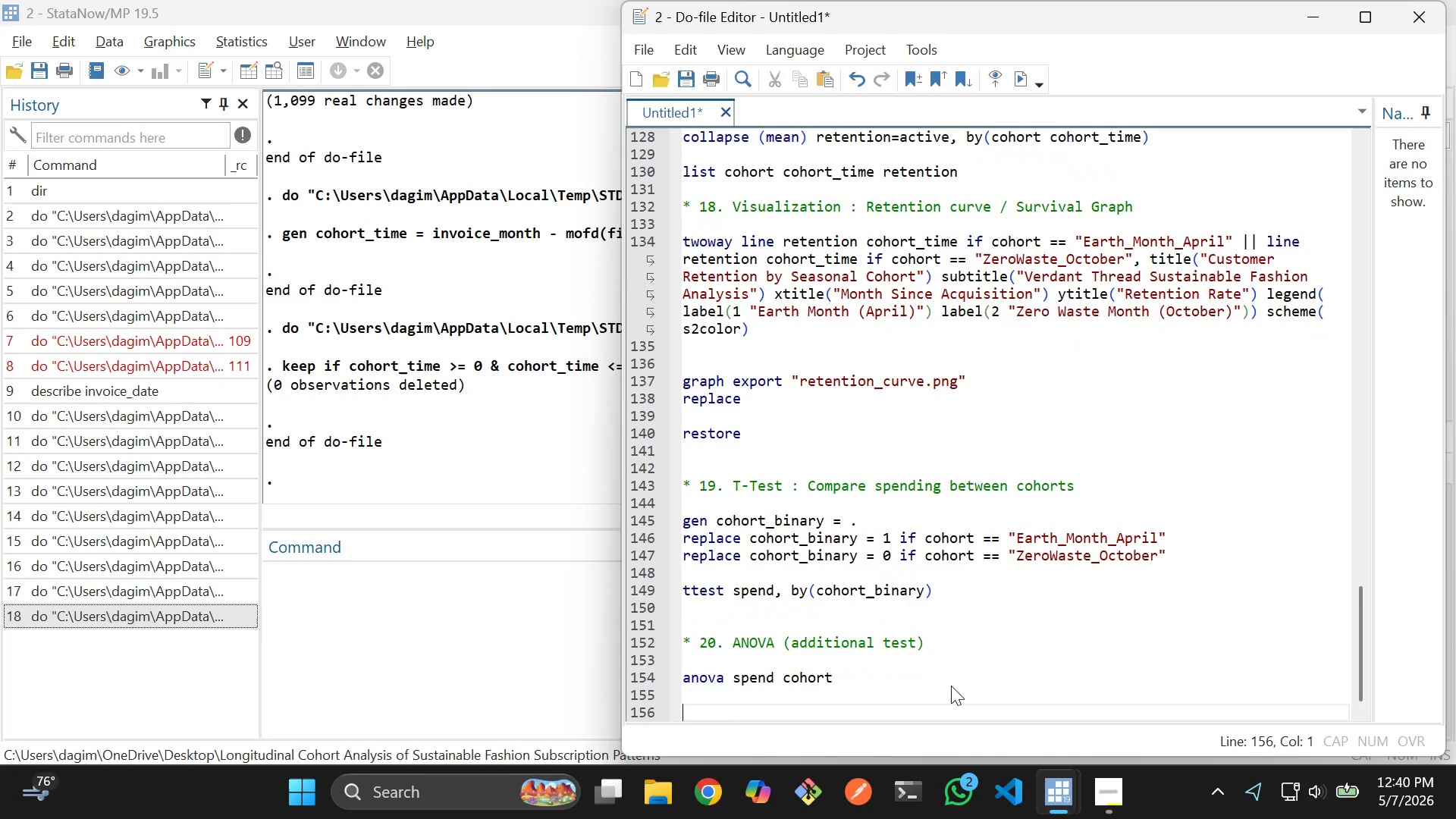 
key(Enter)
 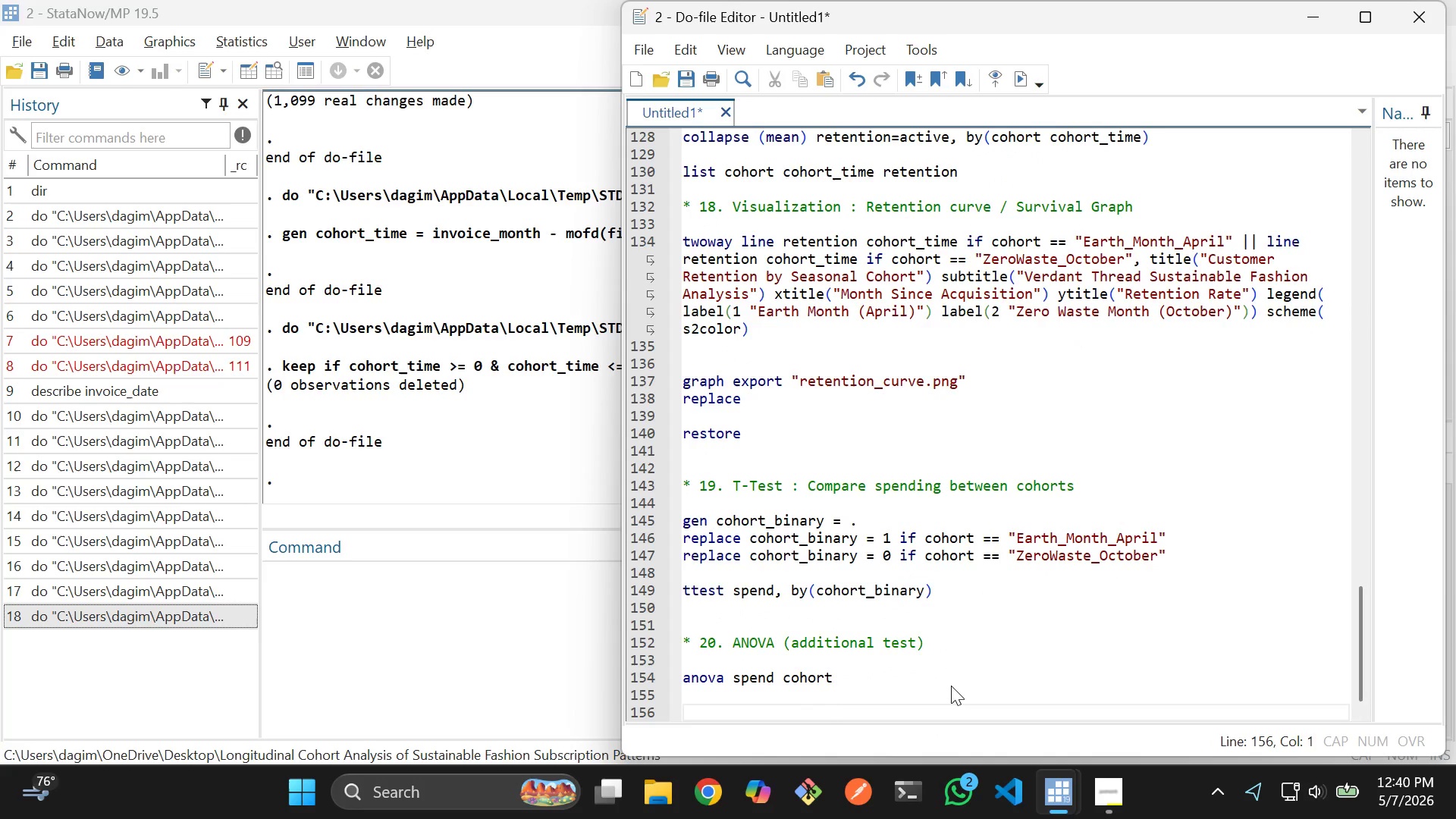 
type(* 21. Spending trend model)
 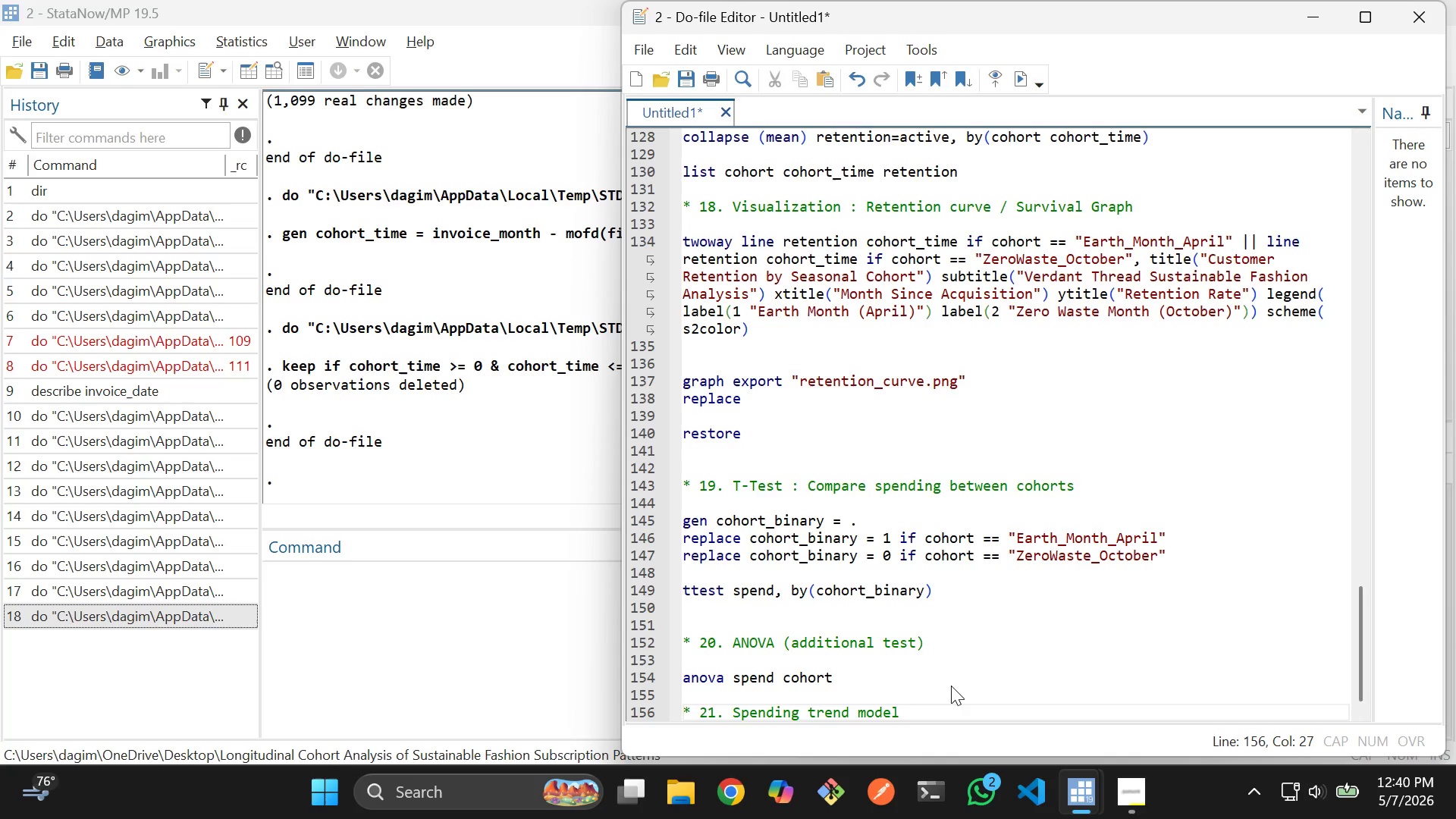 
key(Enter)
 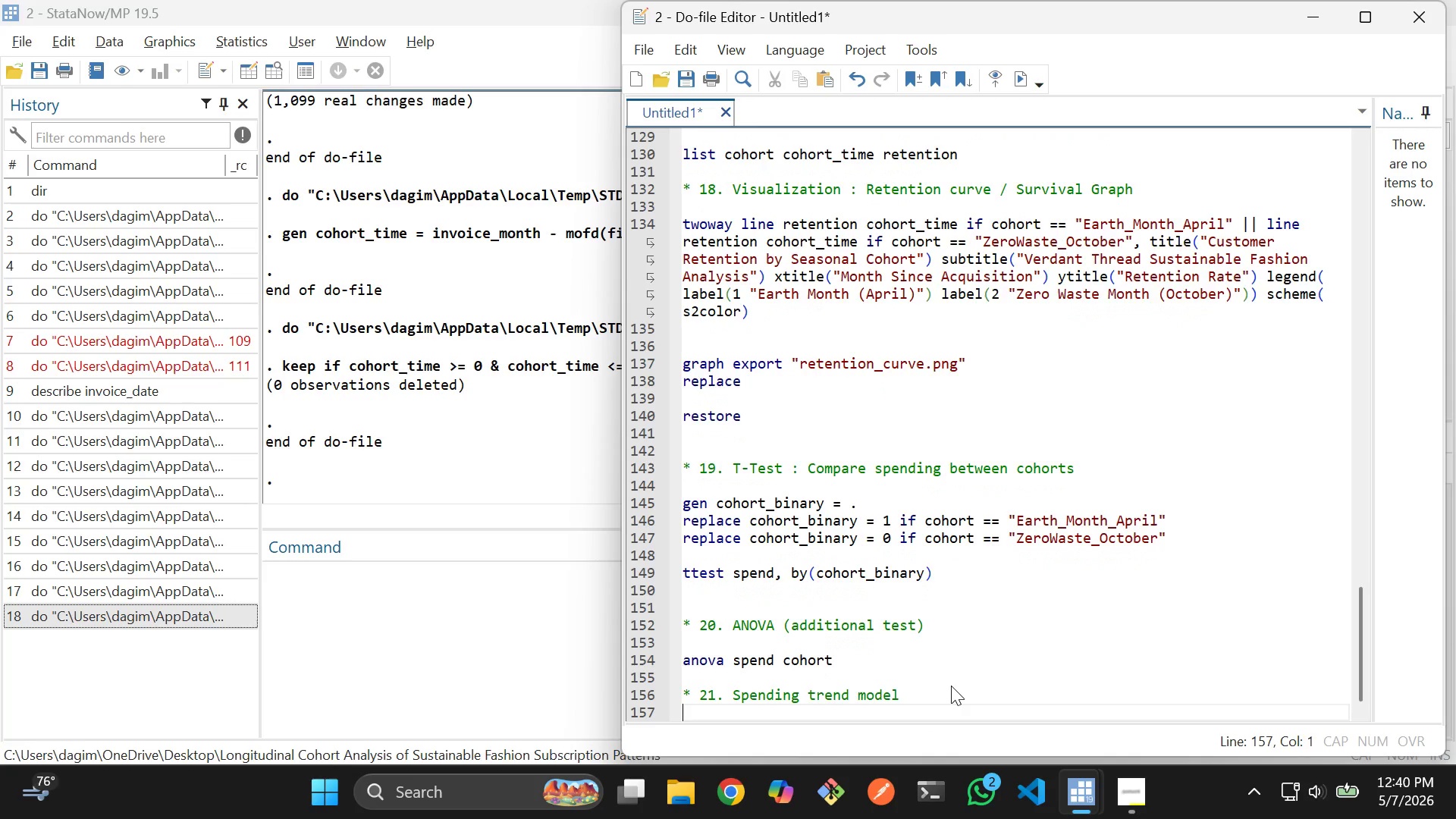 
key(Enter)
 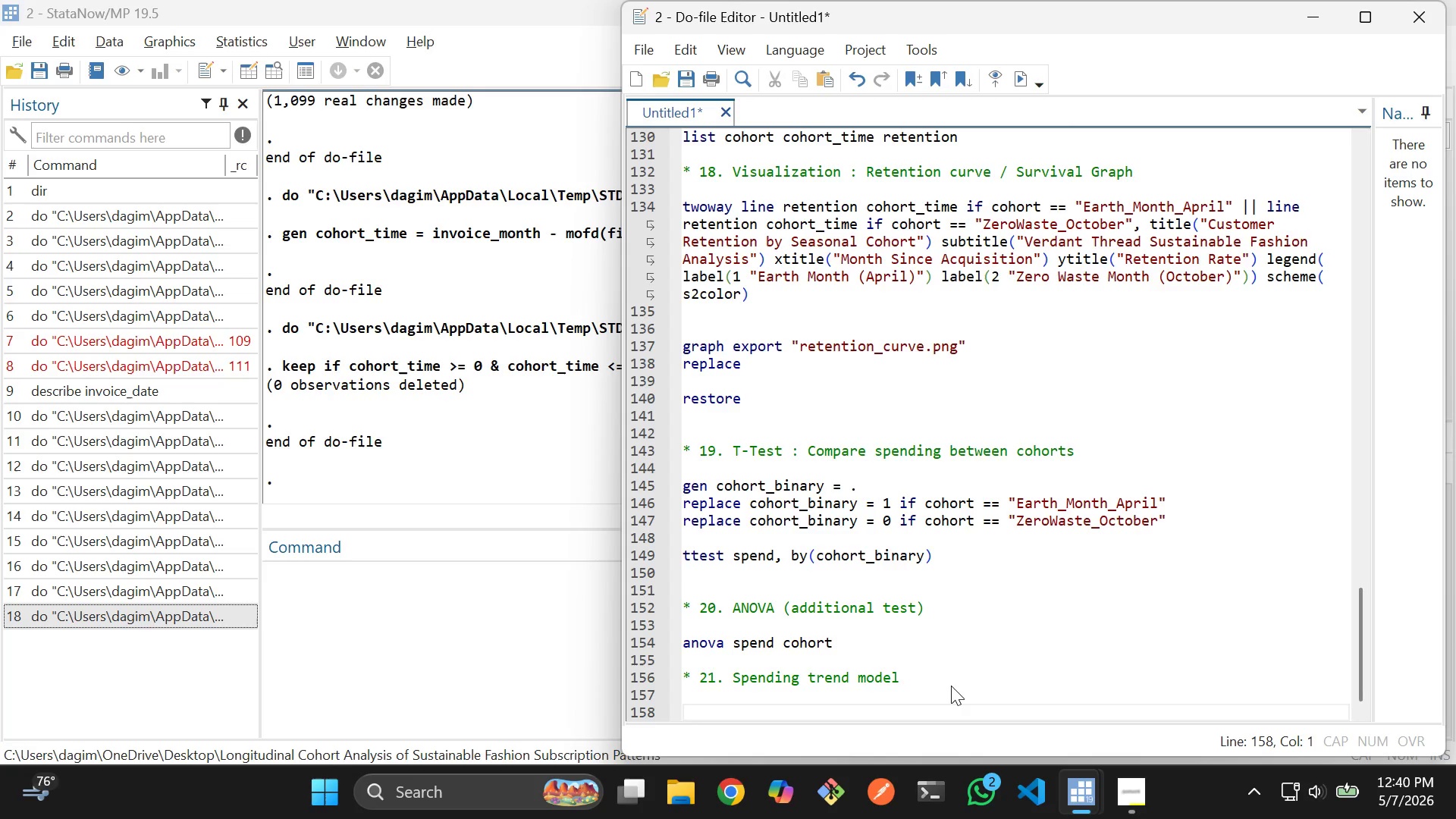 
type(reg spend cohort_time i,)
key(Backspace)
type(.ch)
key(Backspace)
type(oho)
 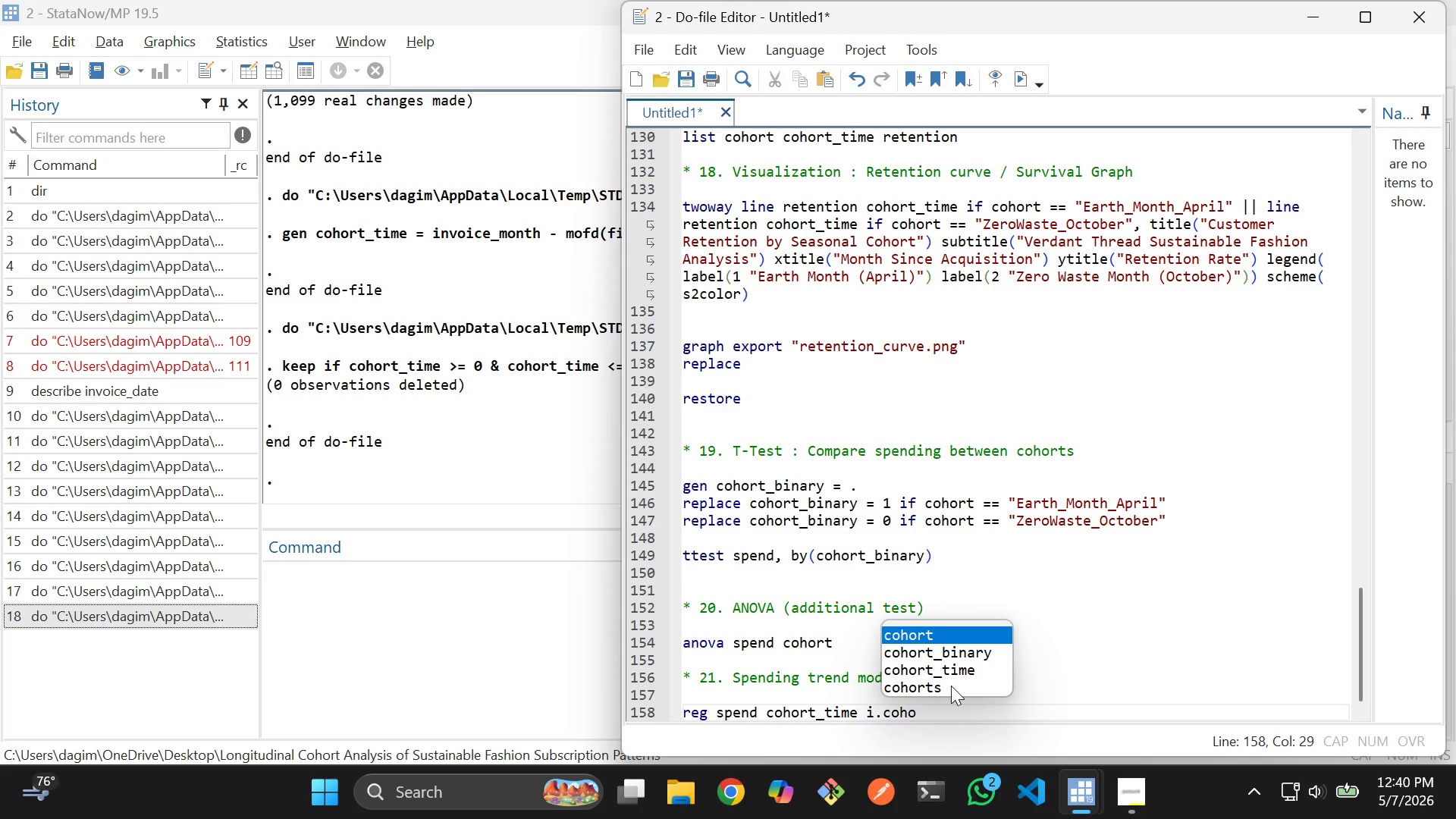 
key(Enter)
 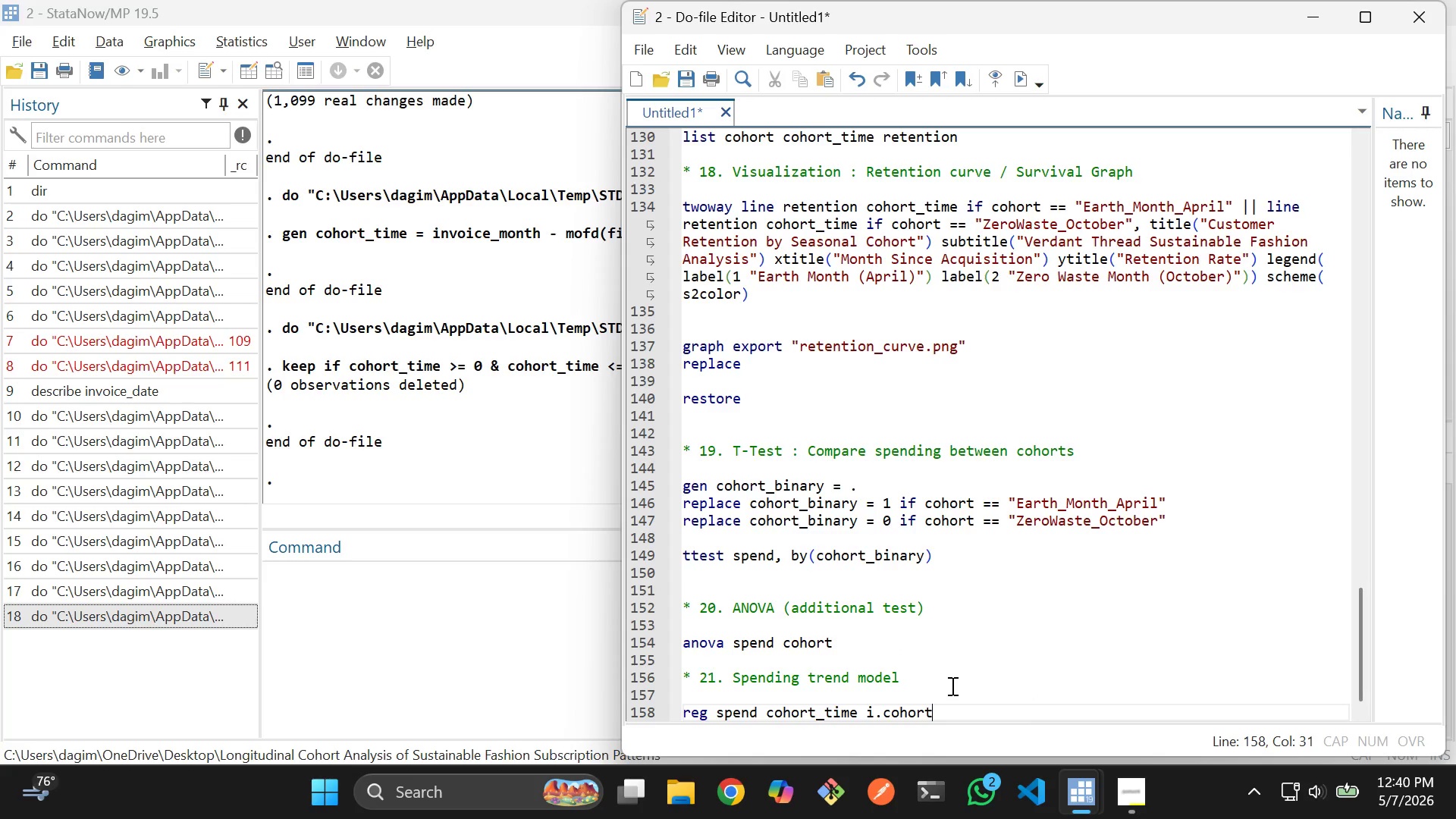 
key(Enter)
 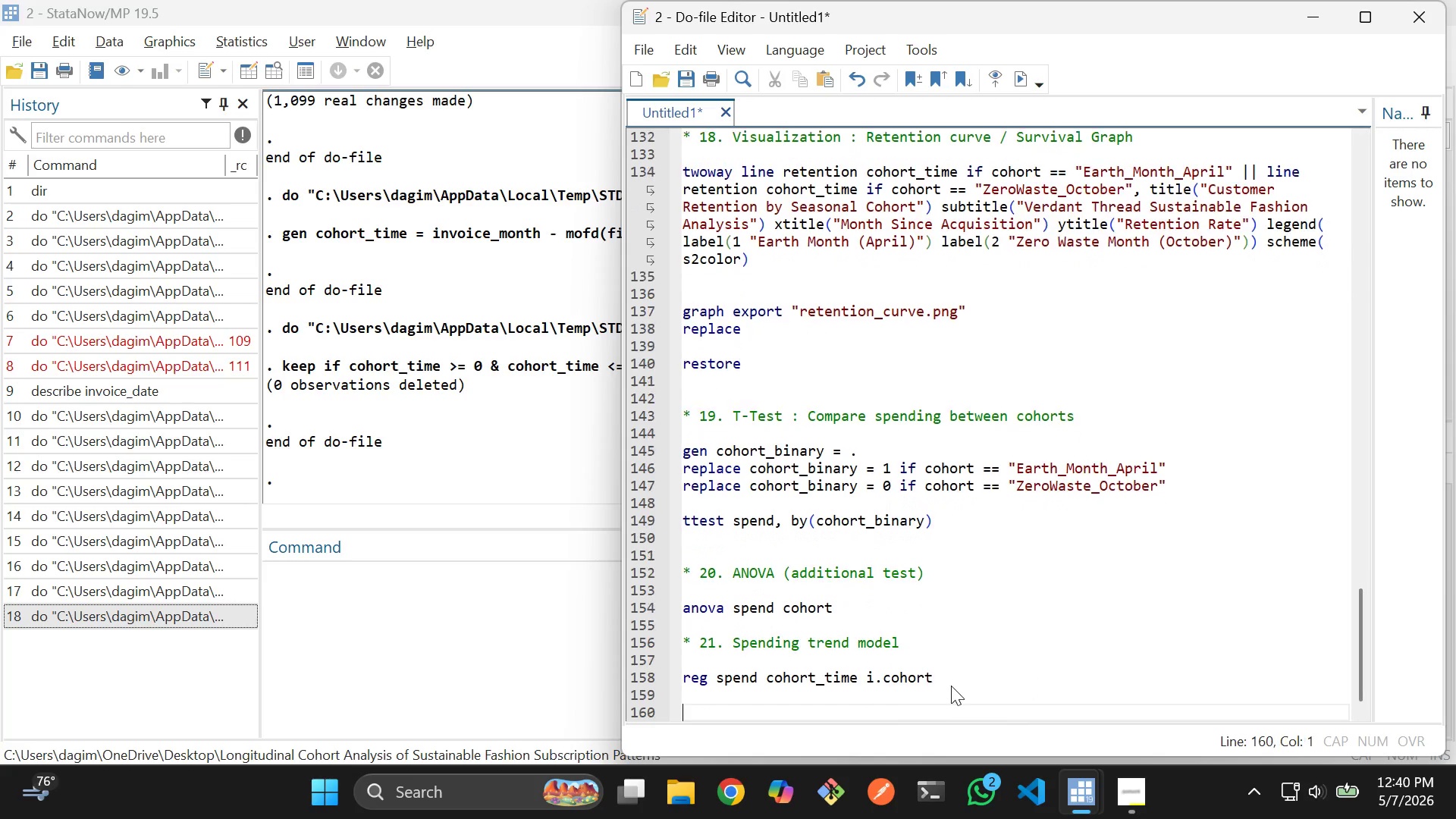 
key(Enter)
 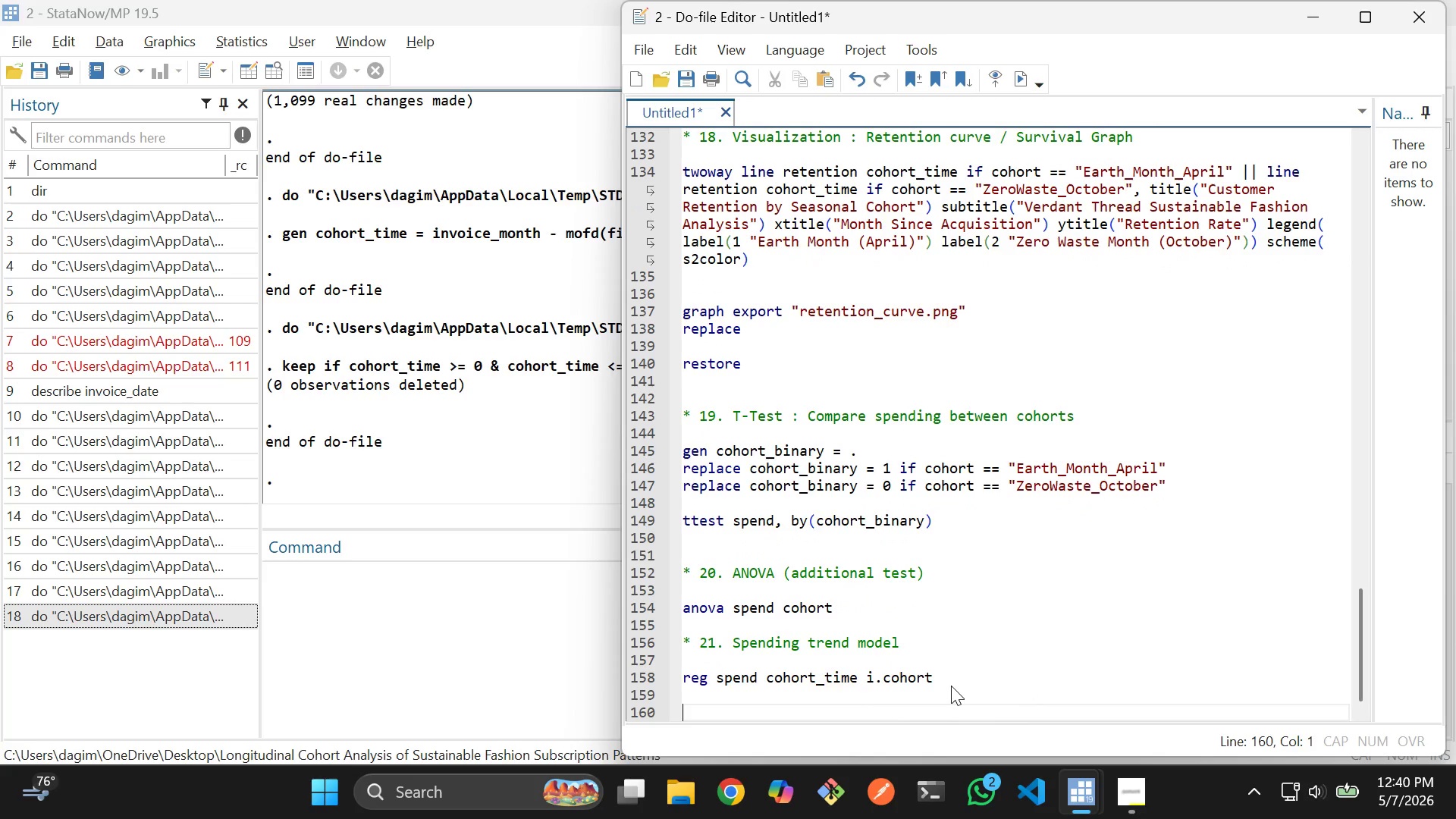 
type(*2)
key(Backspace)
type( 22. Marginal Effet)
key(Backspace)
type(cts)
 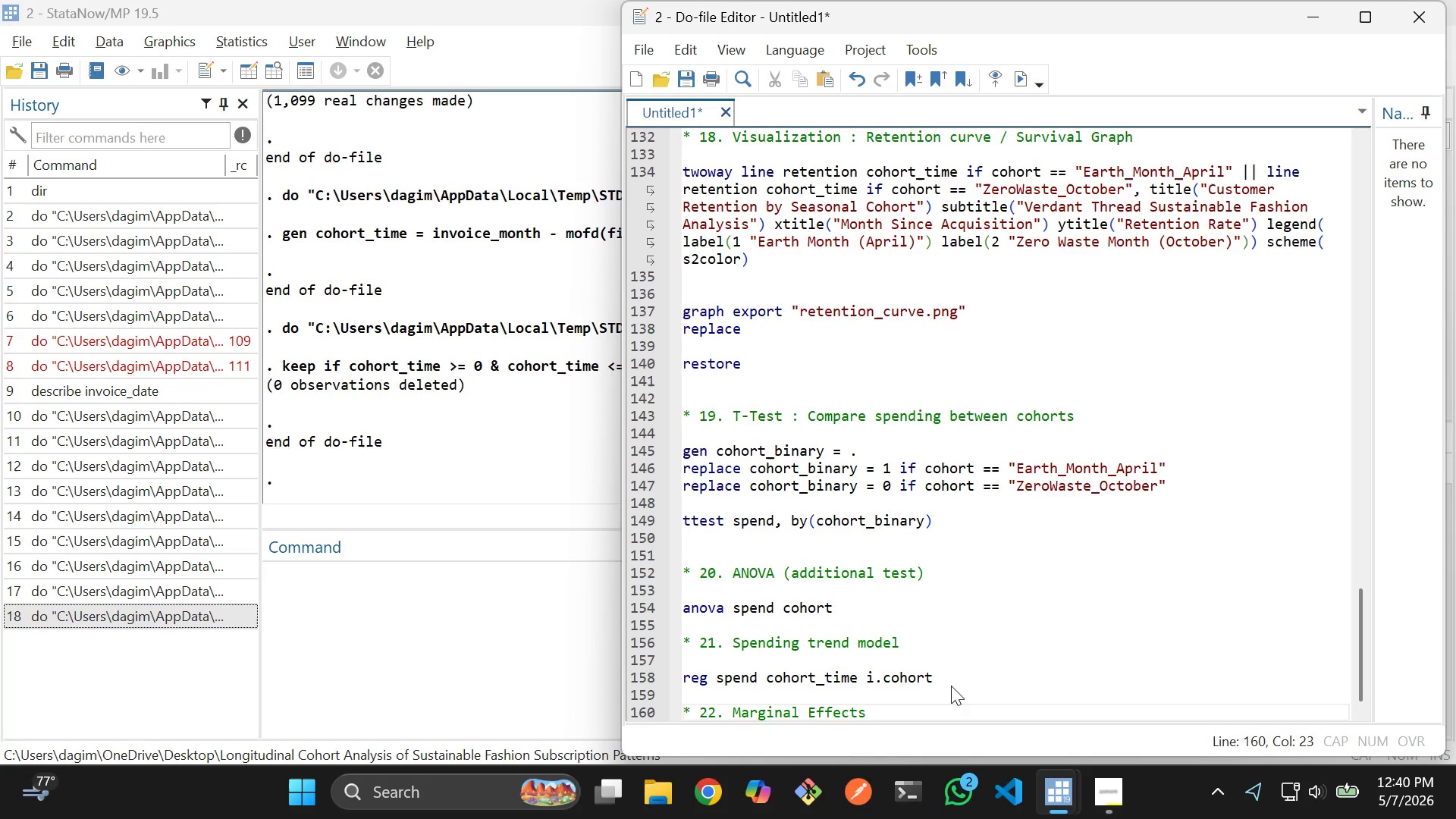 
key(ArrowDown)
 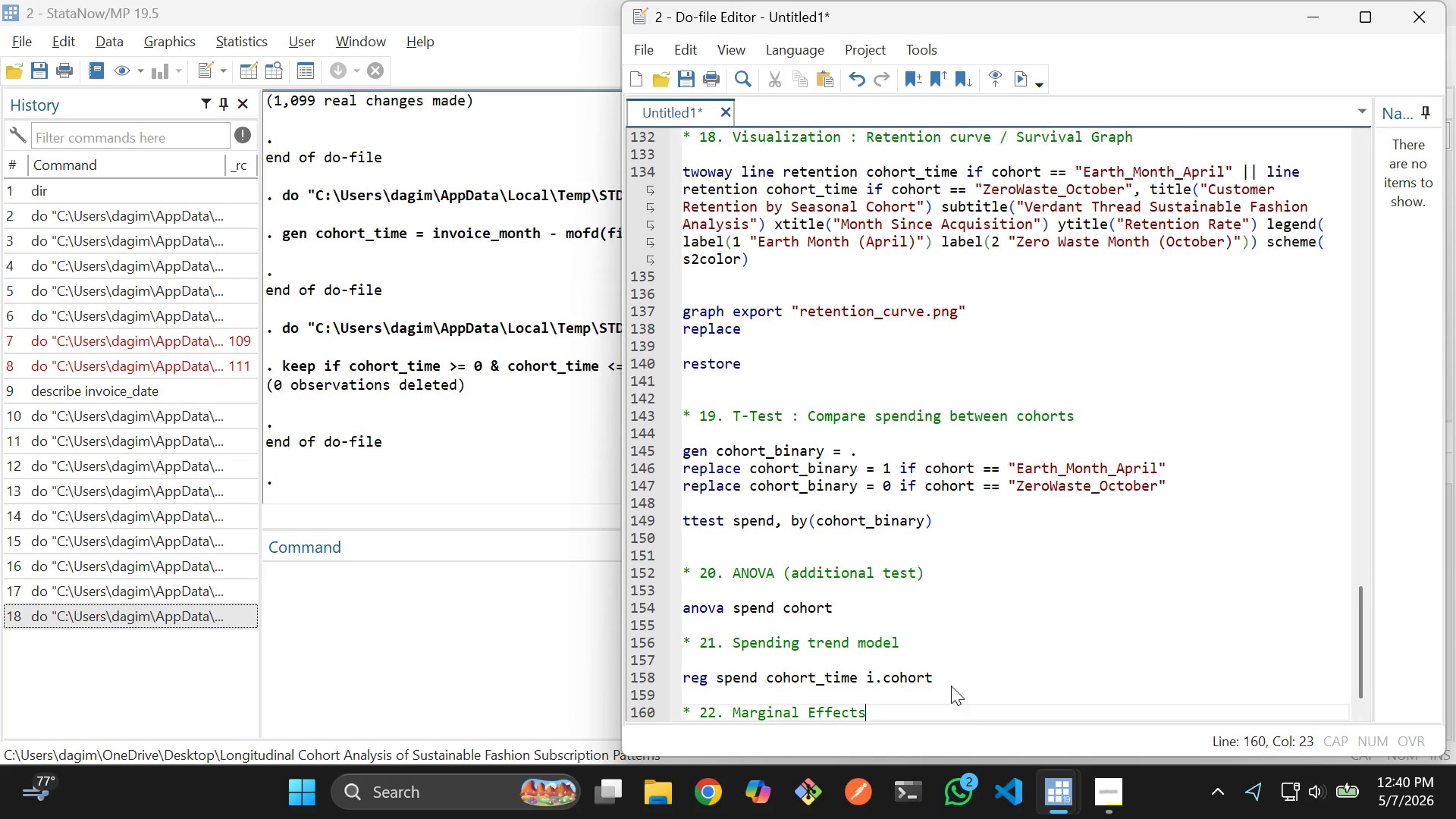 
key(Enter)
 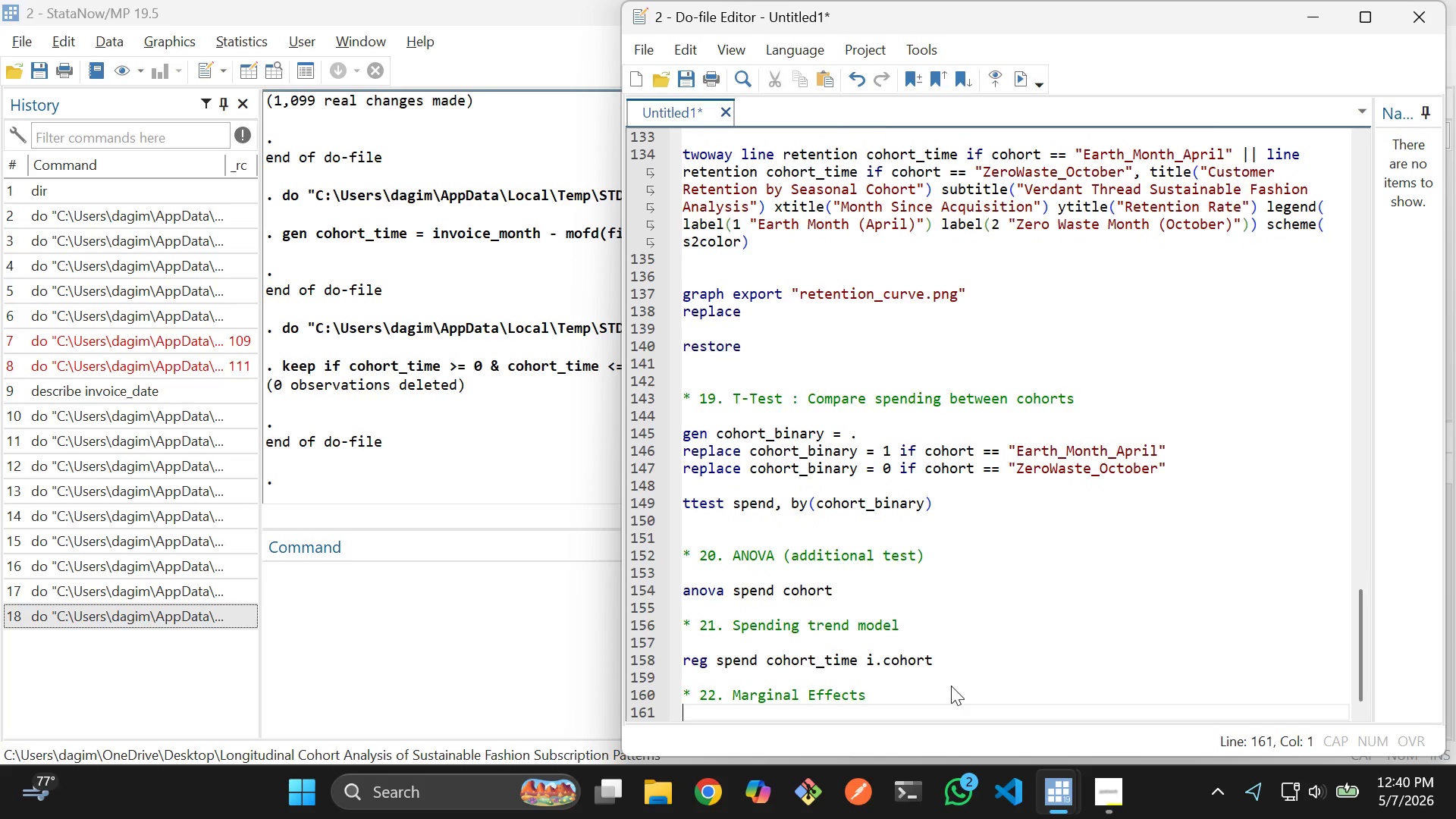 
key(Enter)
 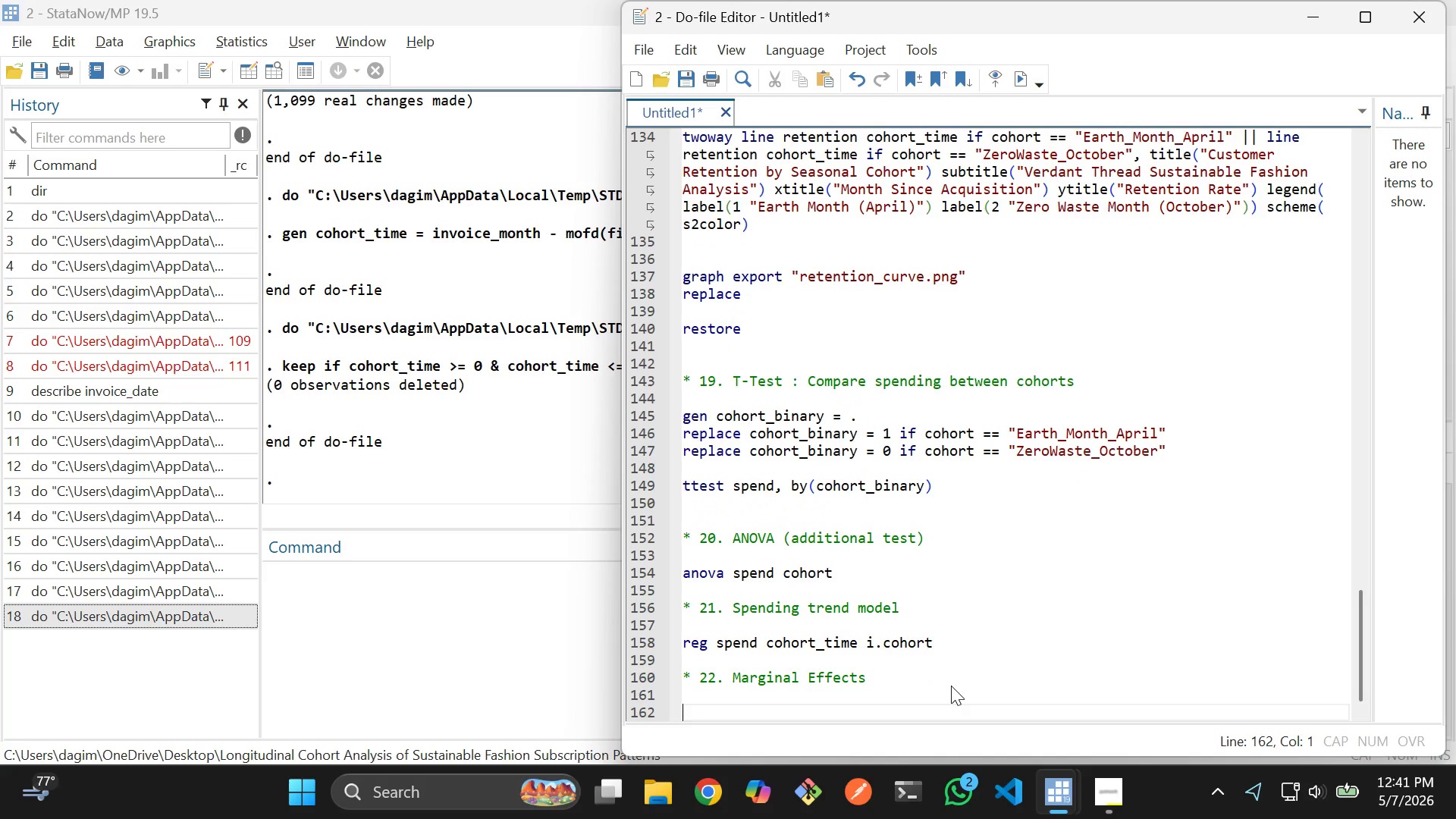 
type(margin coho)
 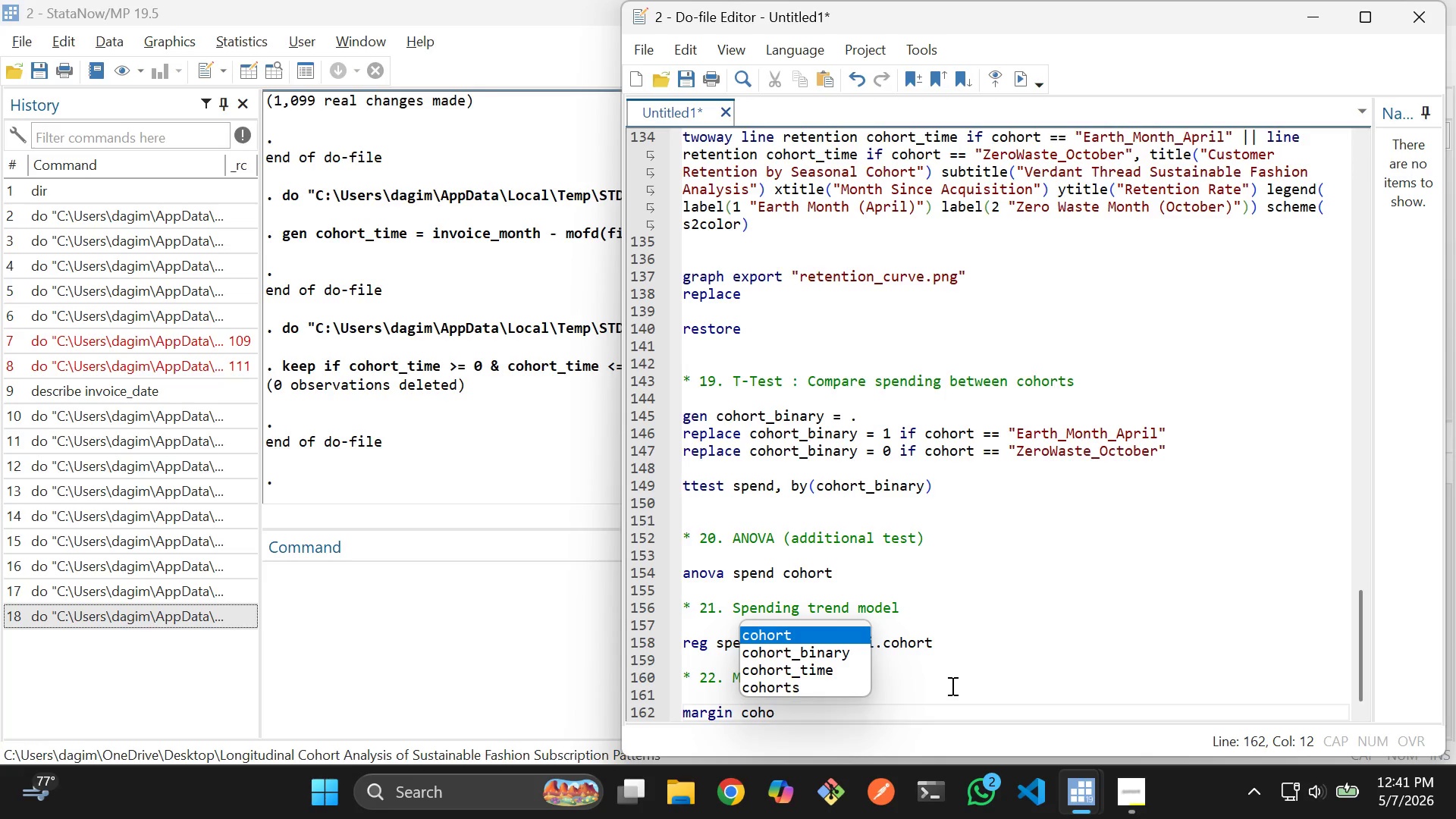 
key(Enter)
 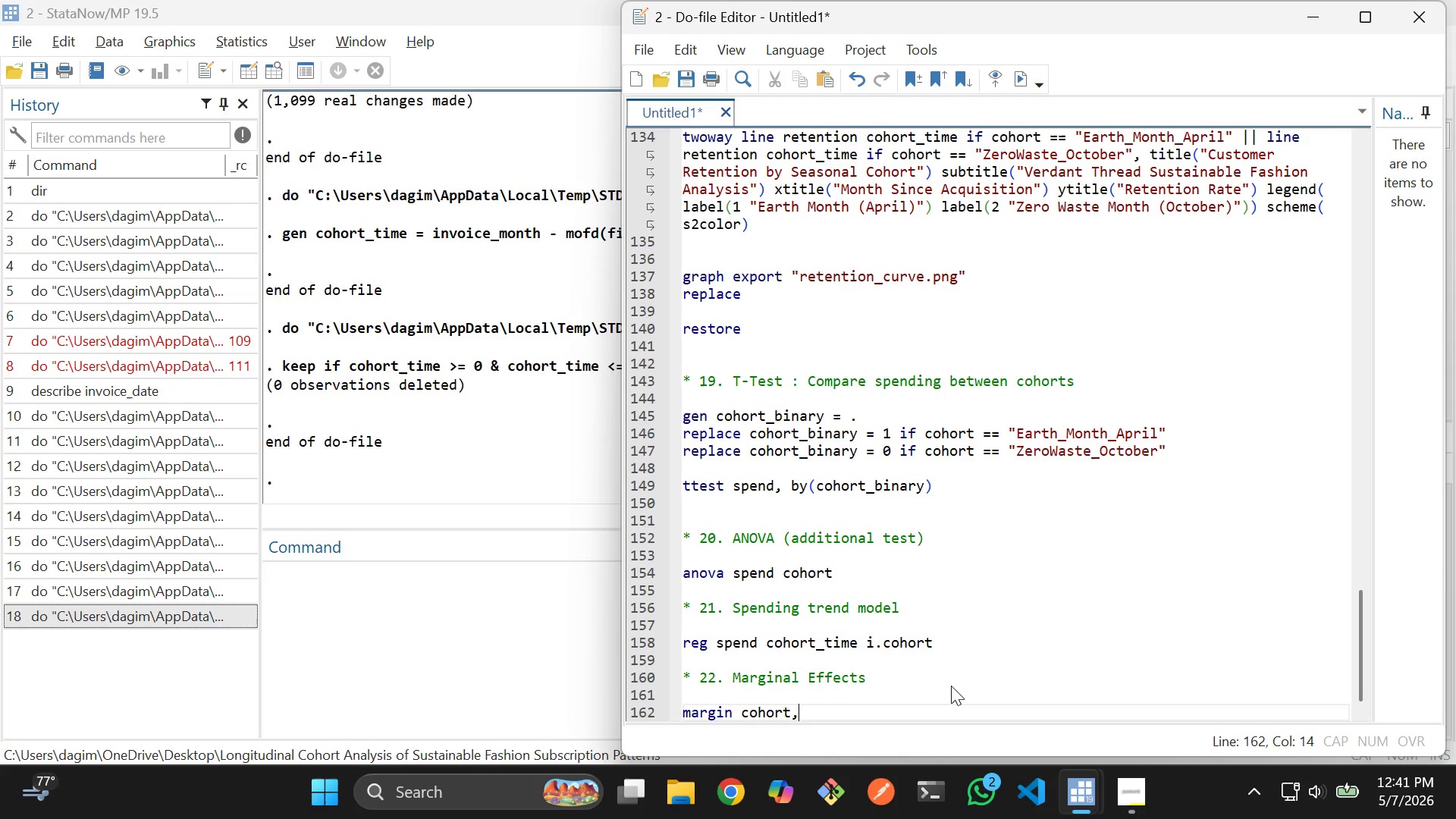 
type(, at(cohort_time(0)
key(Backspace)
key(Backspace)
type(=(0(1)
 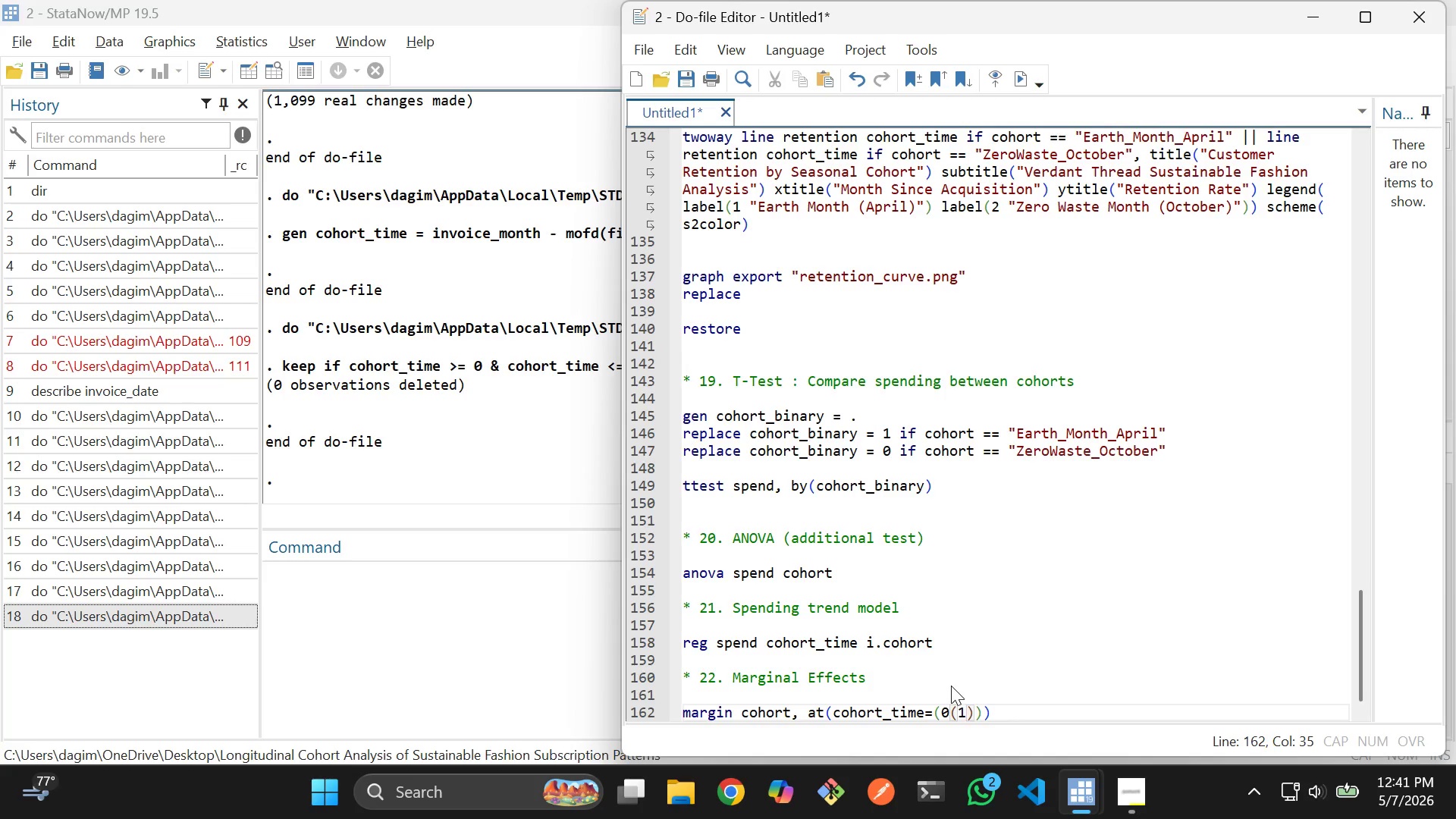 
key(ArrowRight)
 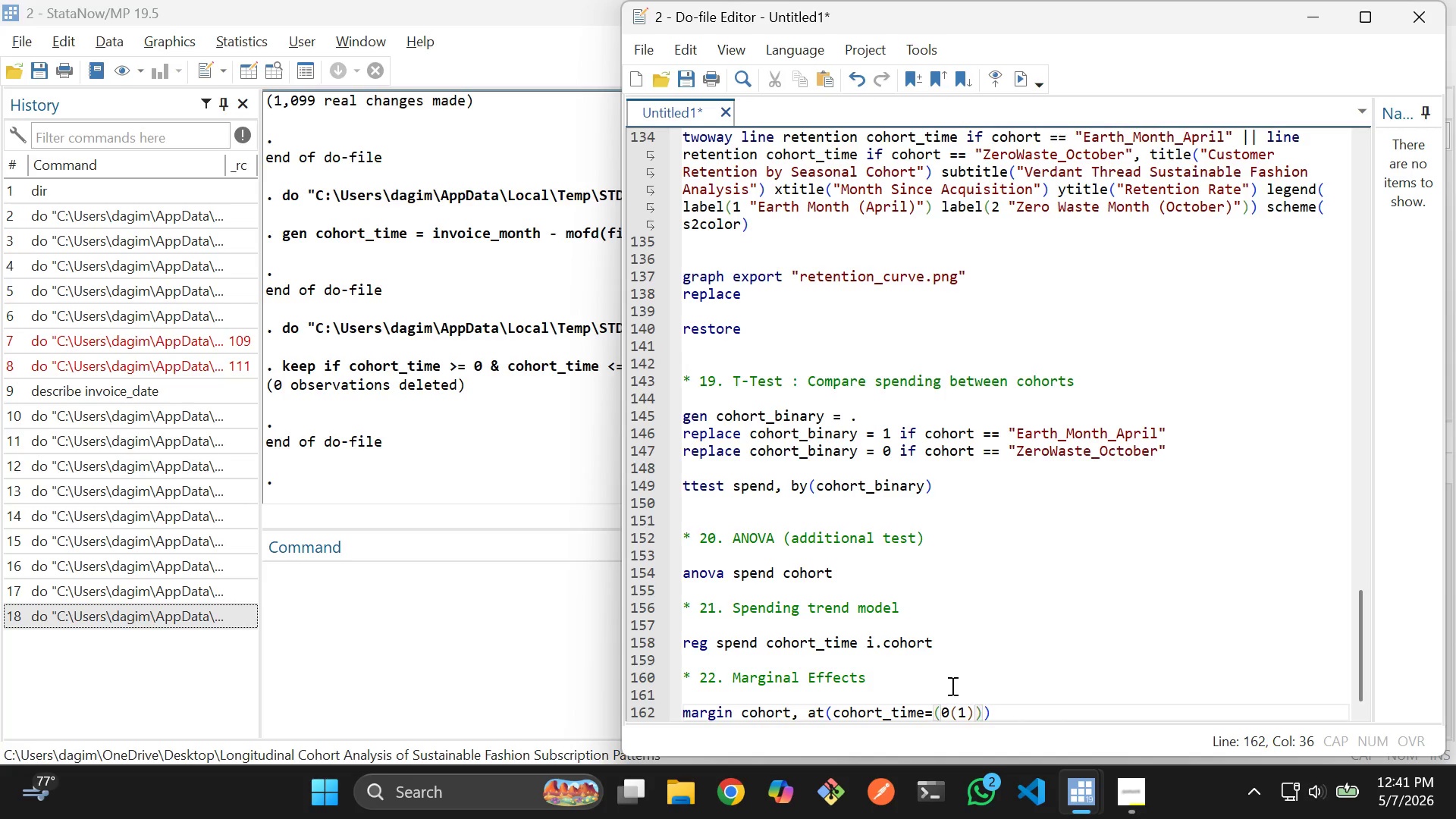 
type(12)
 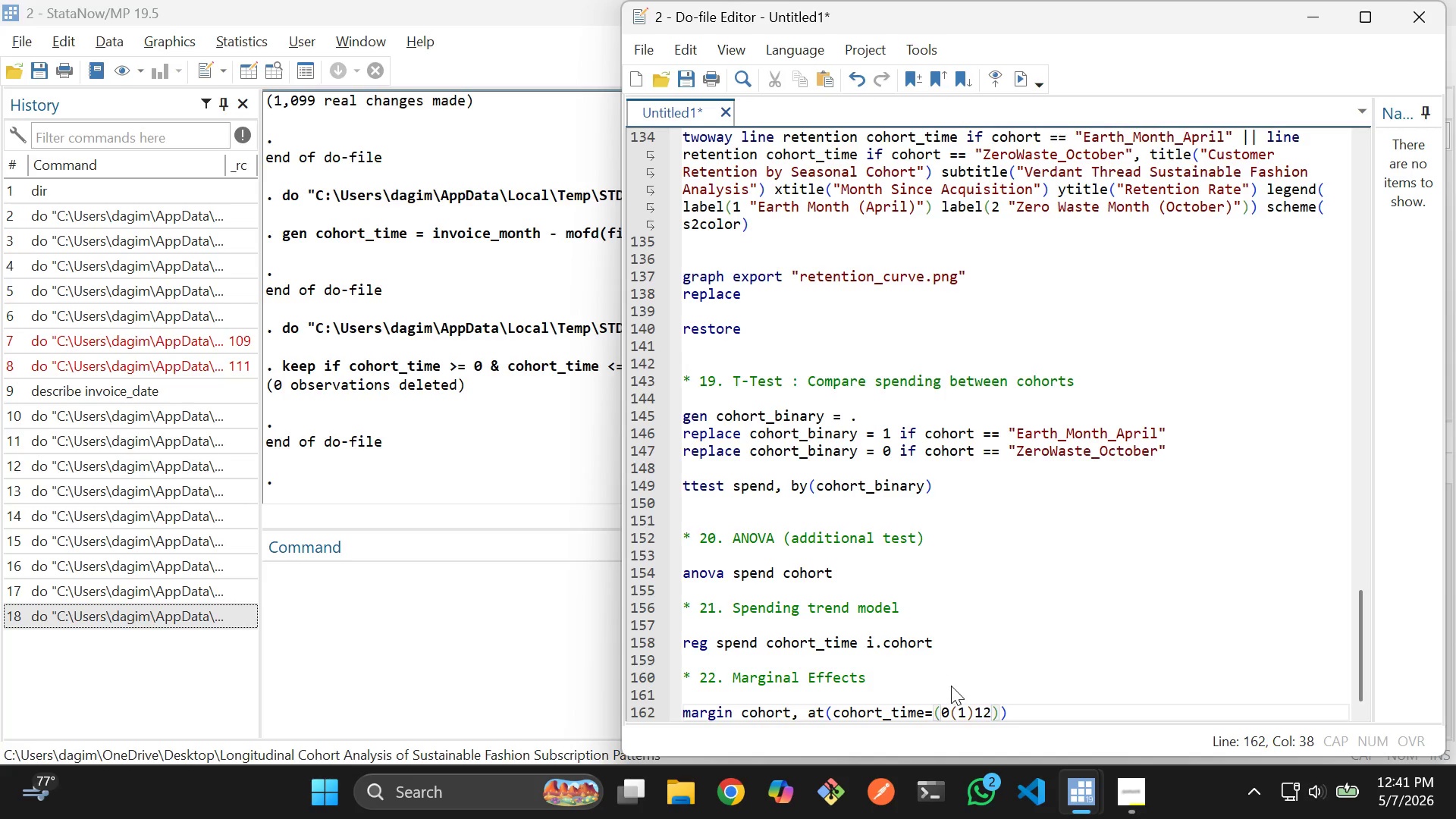 
key(ArrowRight)
 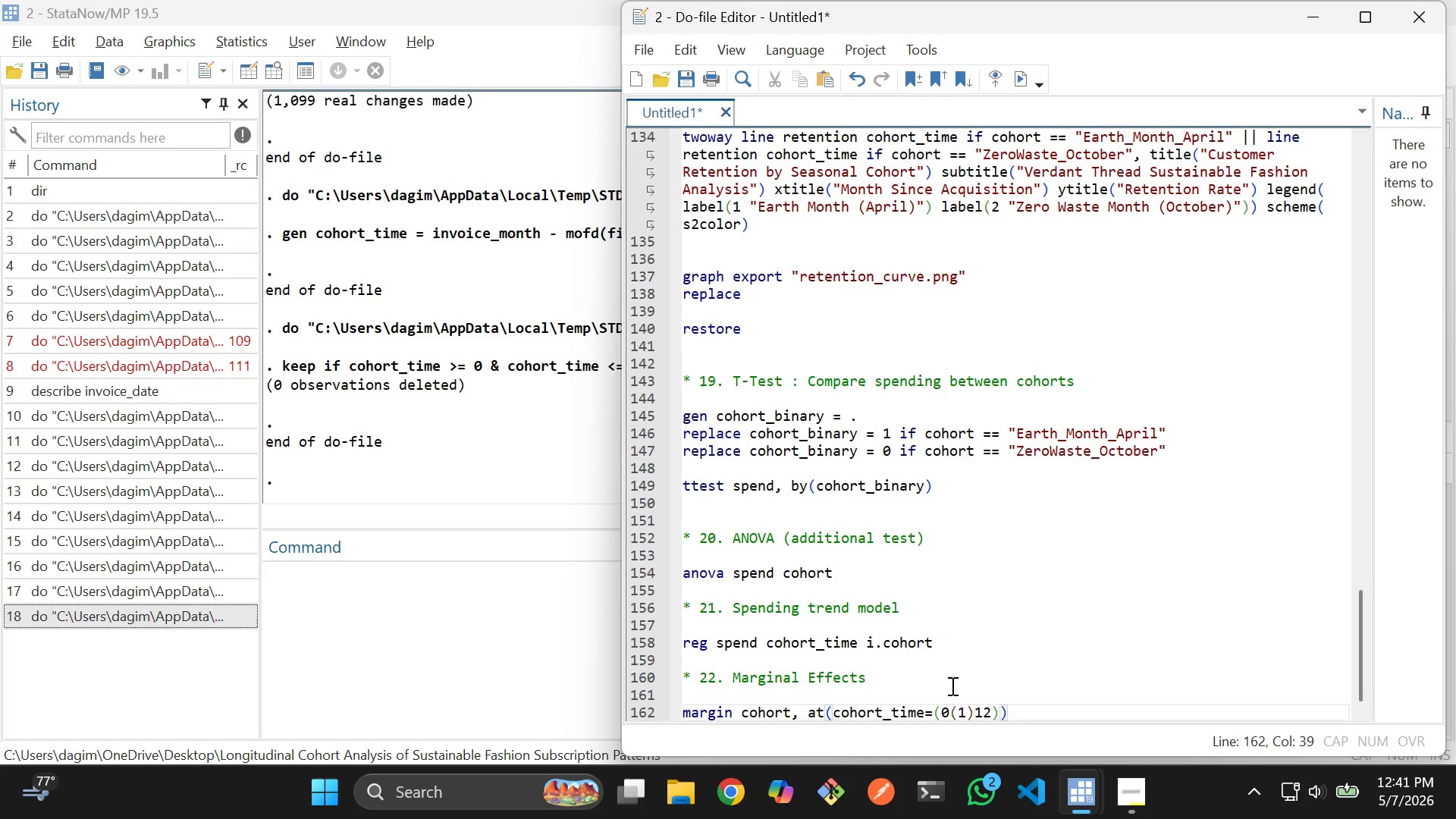 
key(ArrowRight)
 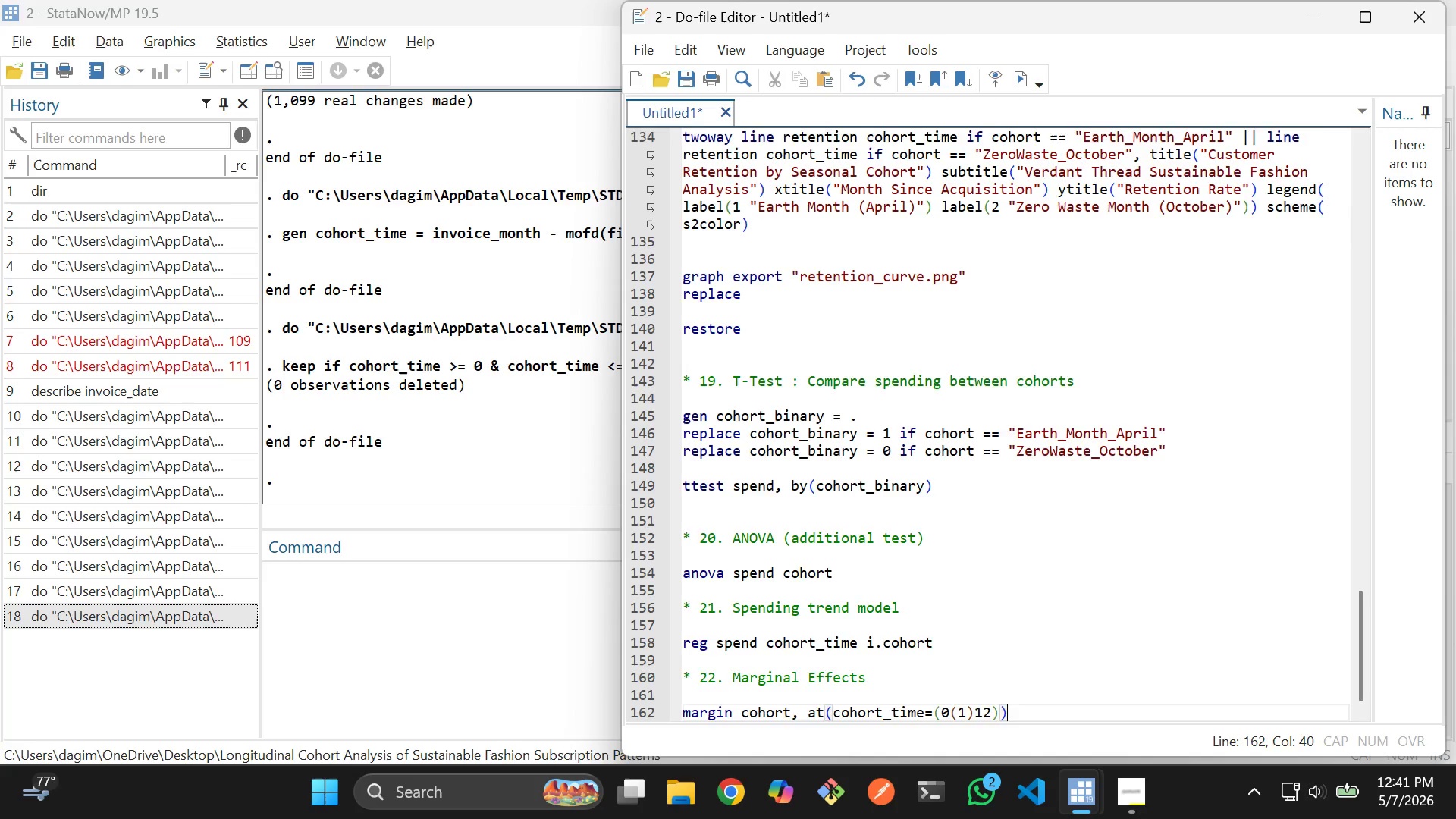 
key(Enter)
 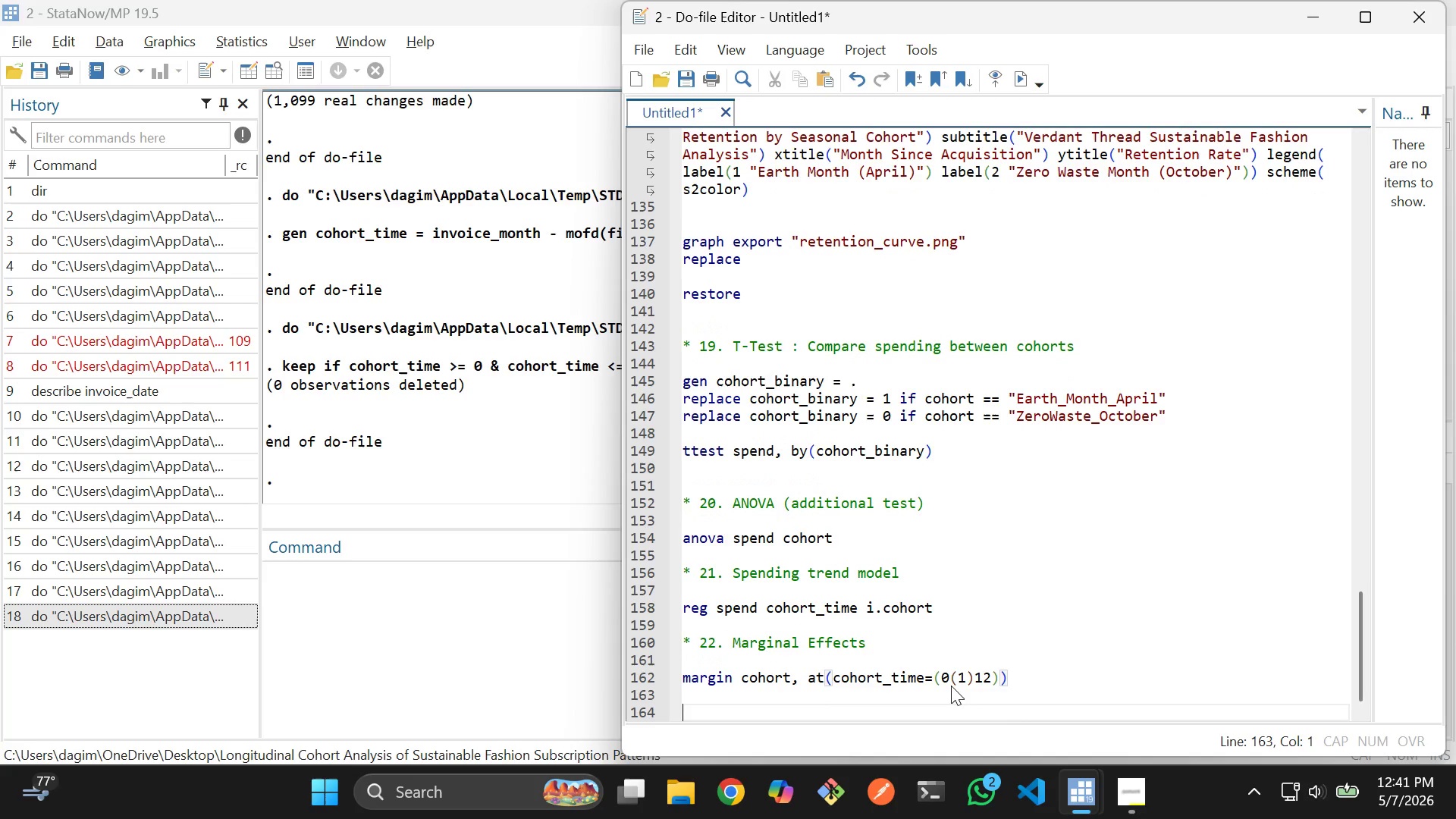 
key(Enter)
 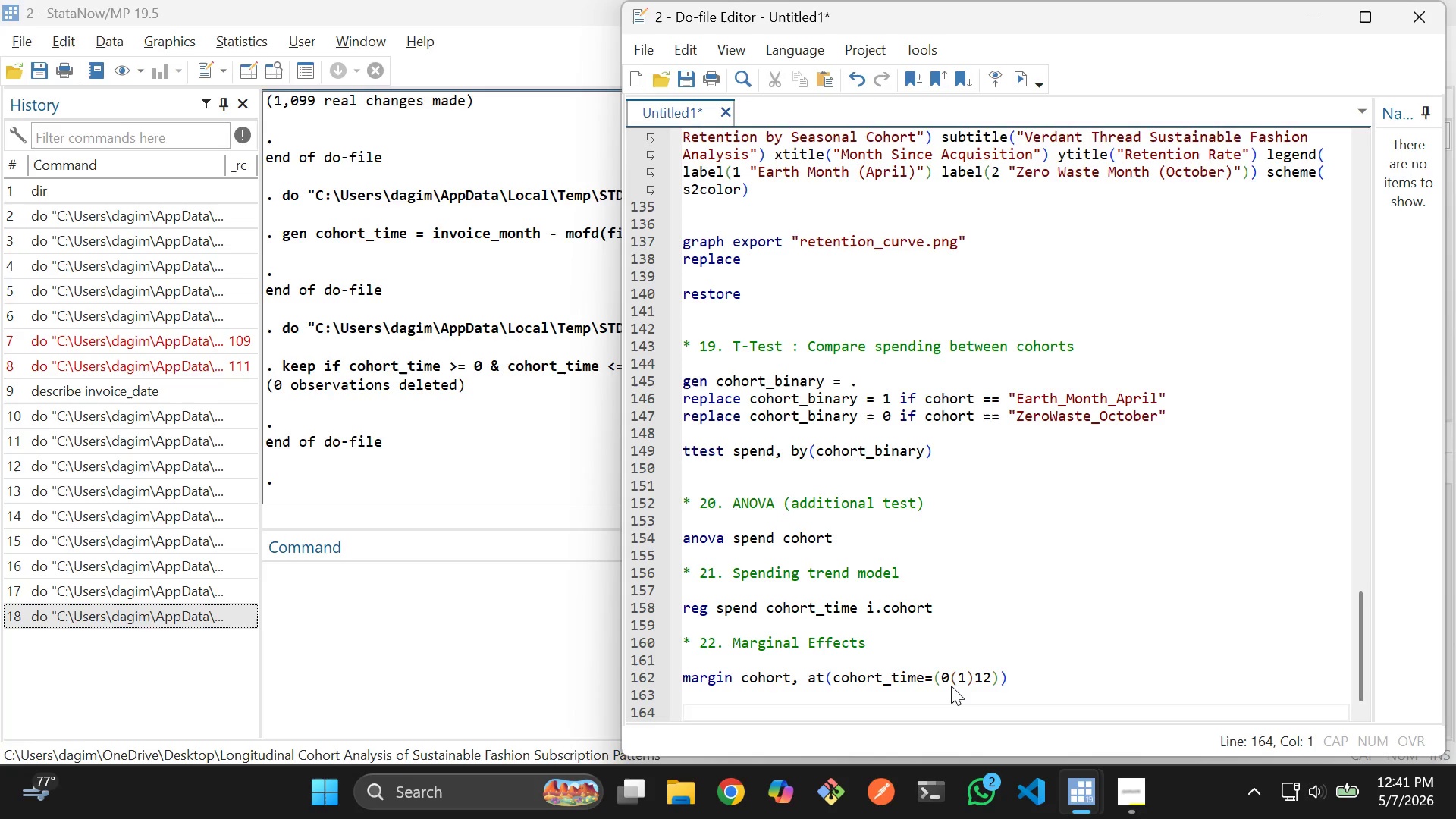 
type(* 23. Visual)
key(Tab)
type( : Marginal Spending Trends)
 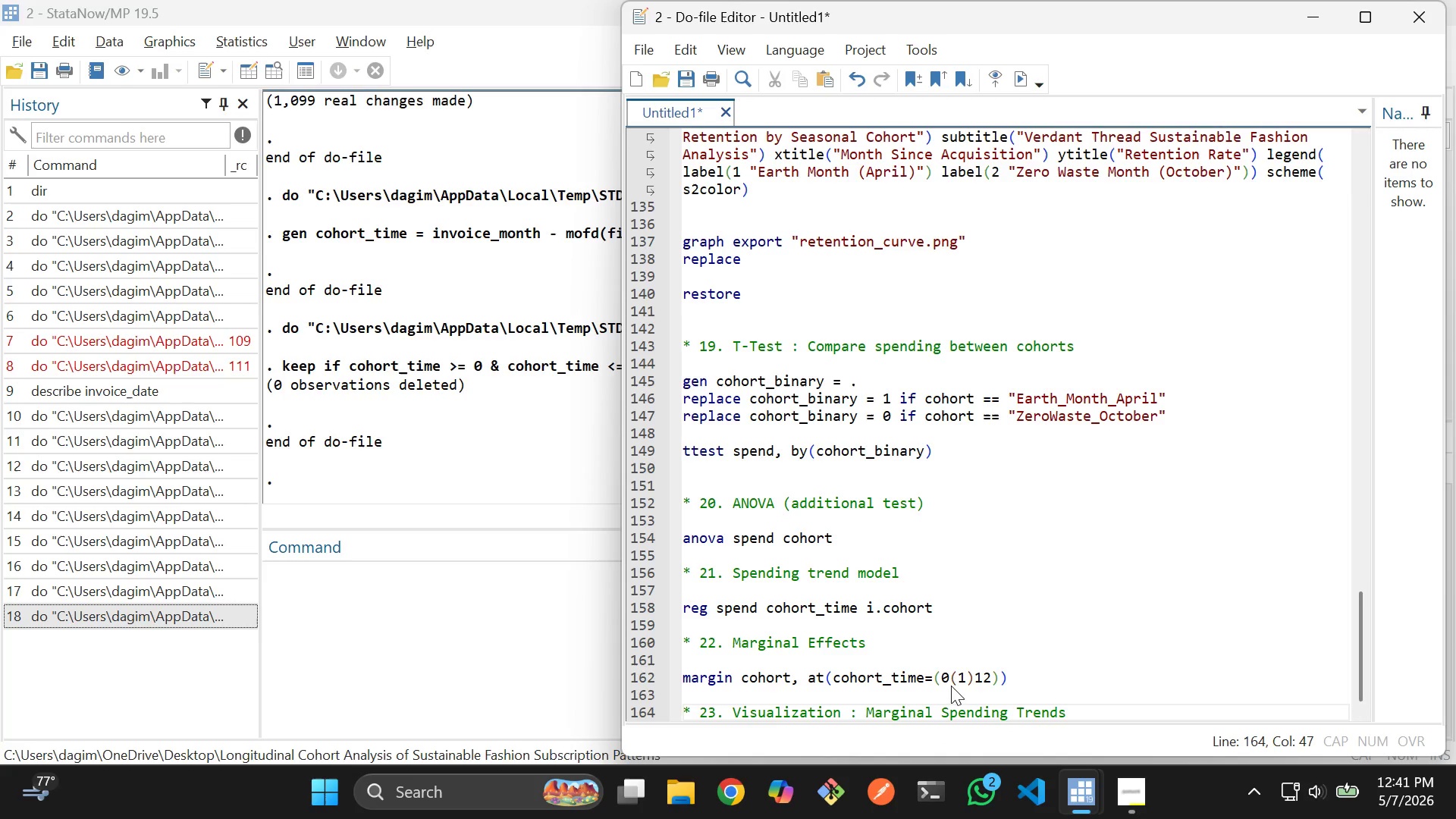 
key(Enter)
 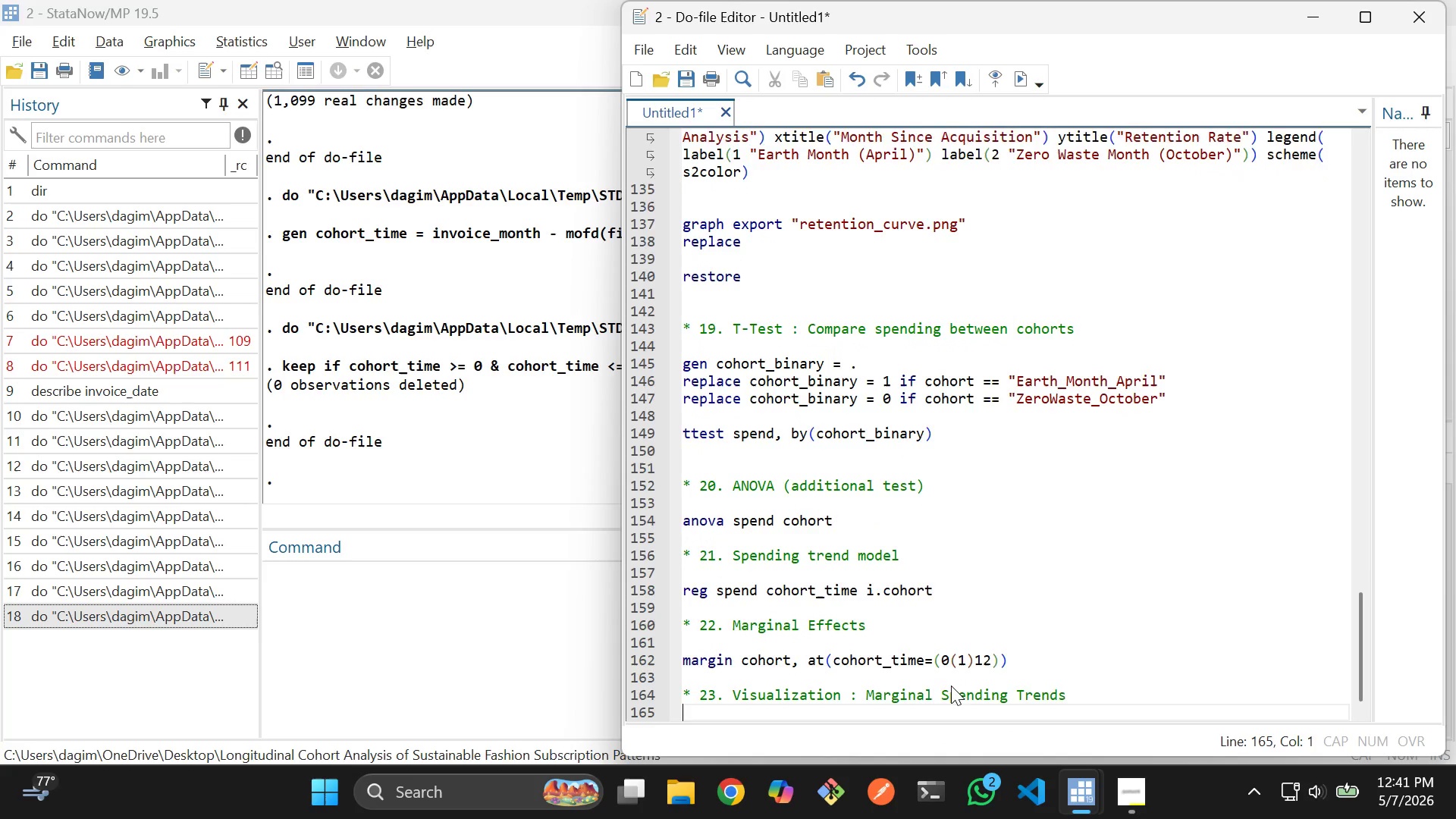 
key(Enter)
 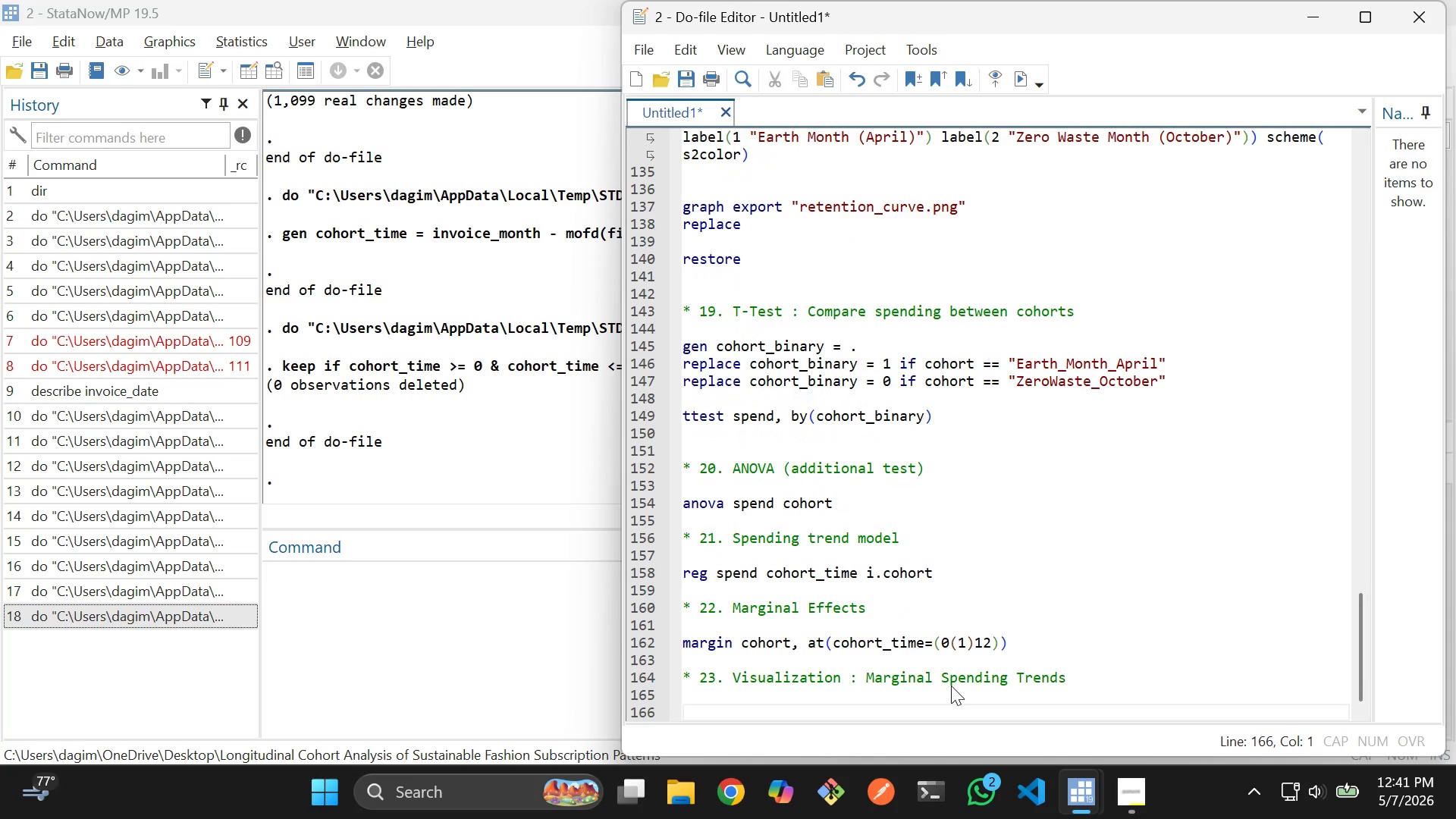 
type(margin)
 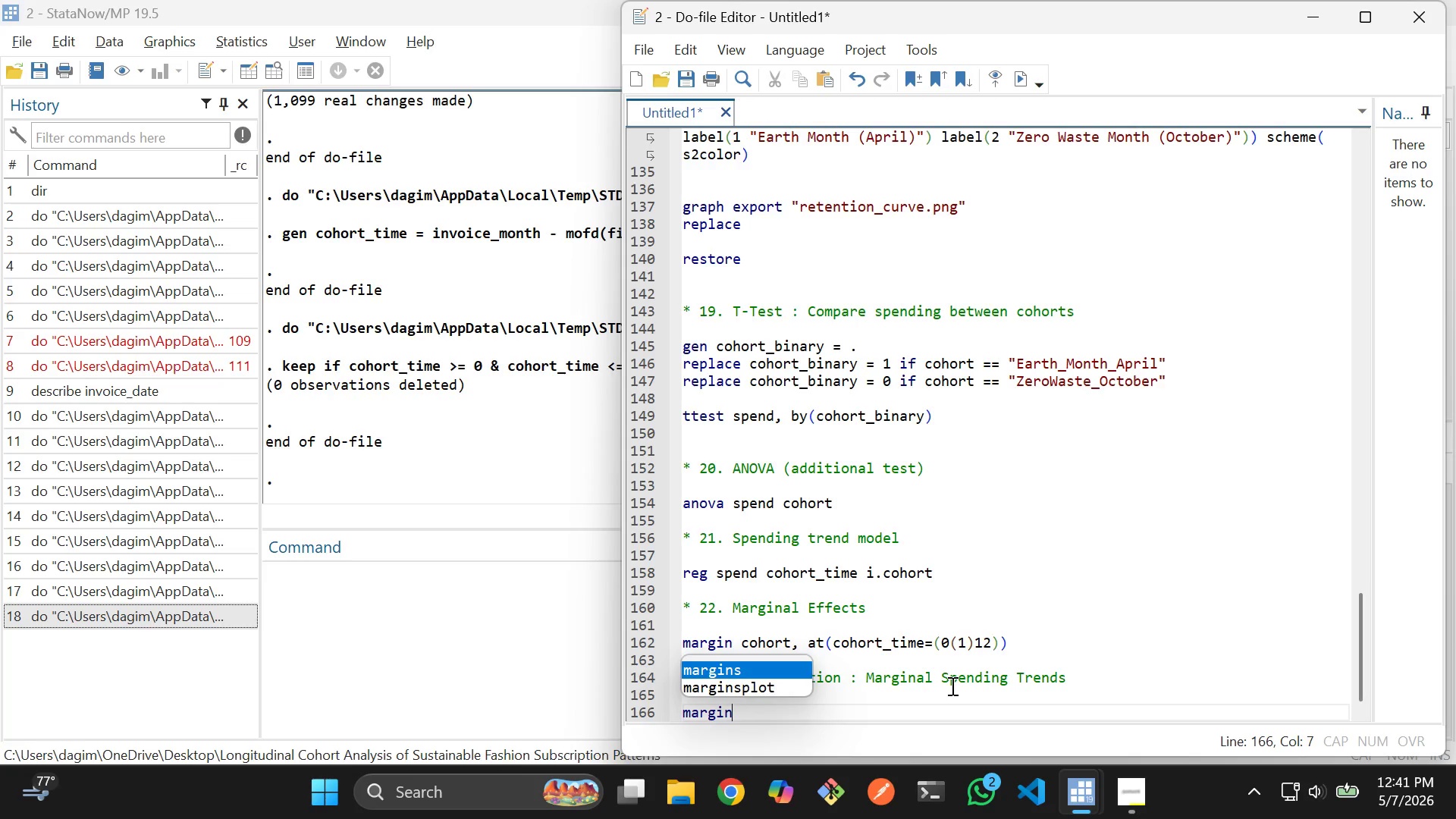 
key(ArrowDown)
 